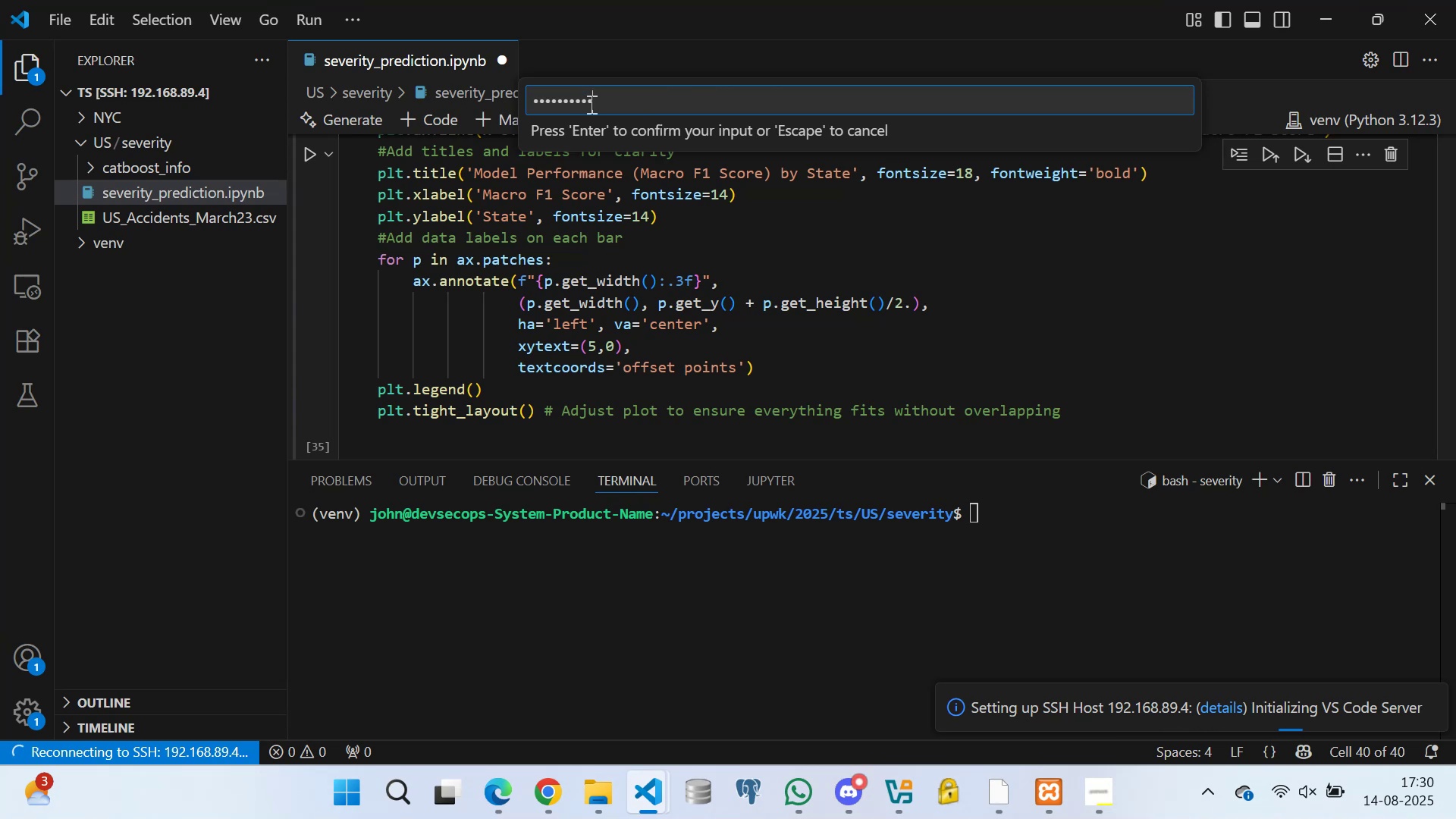 
key(Enter)
 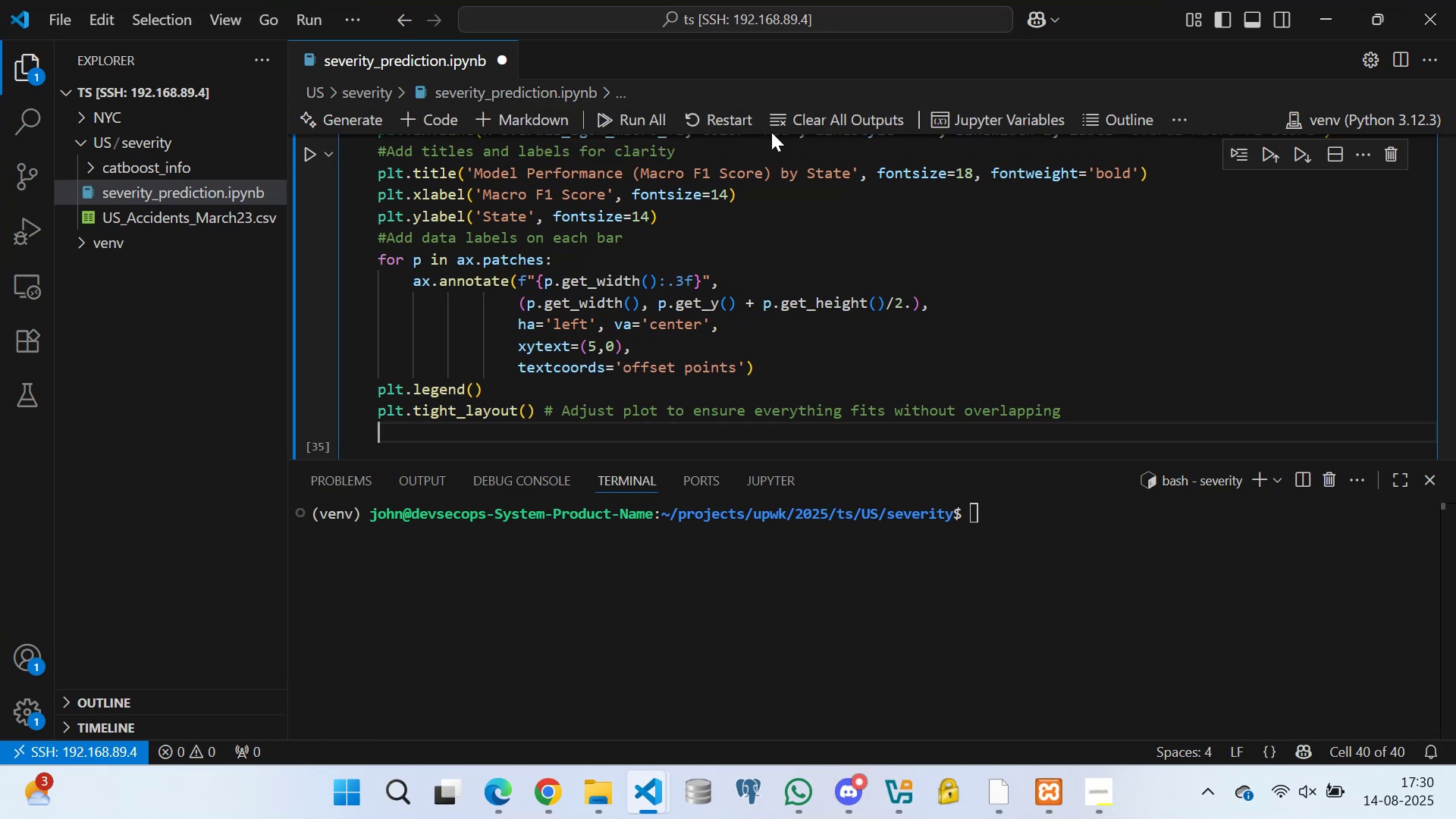 
scroll: coordinate [704, 416], scroll_direction: down, amount: 2.0
 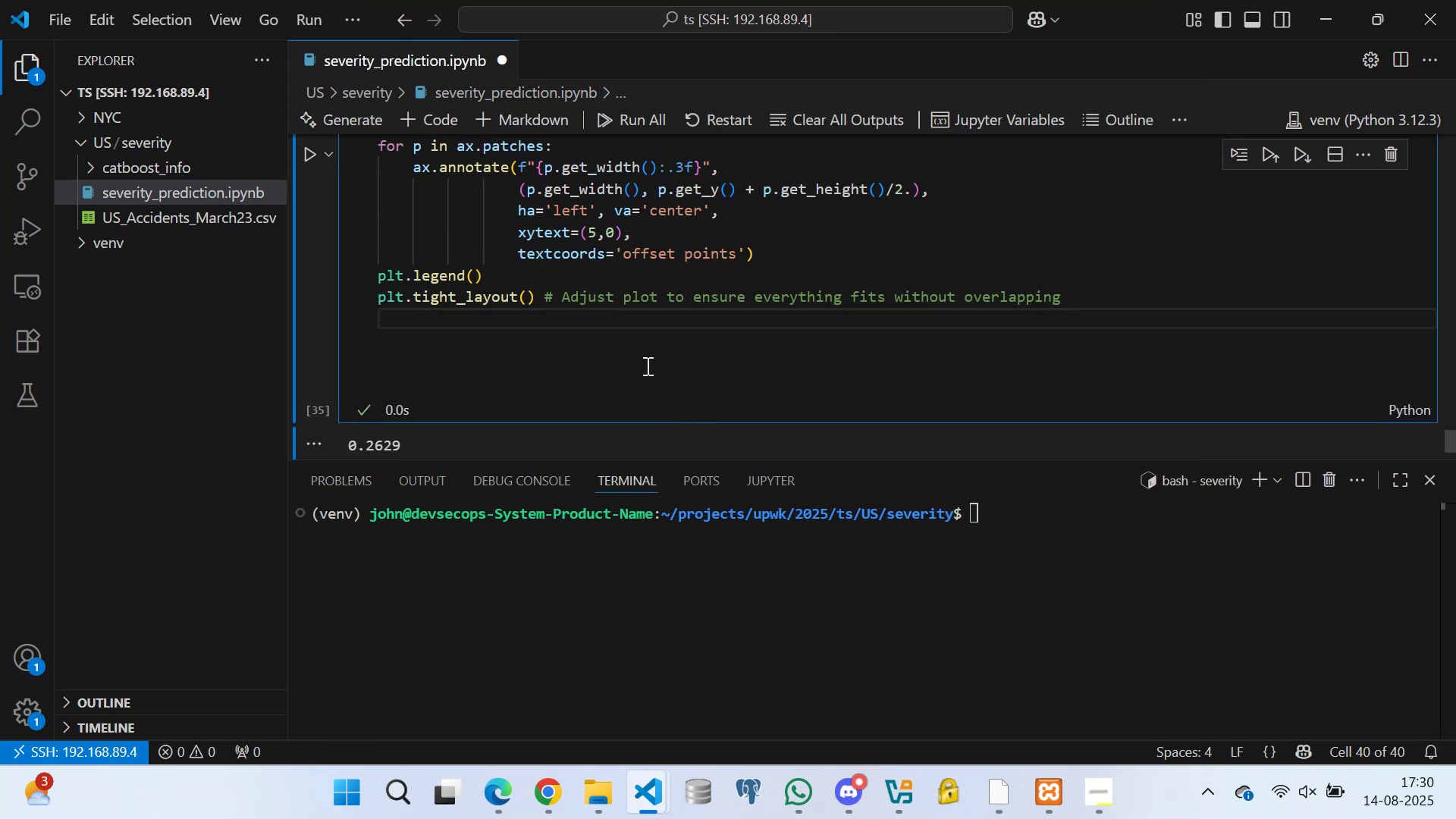 
type(plt.show()
 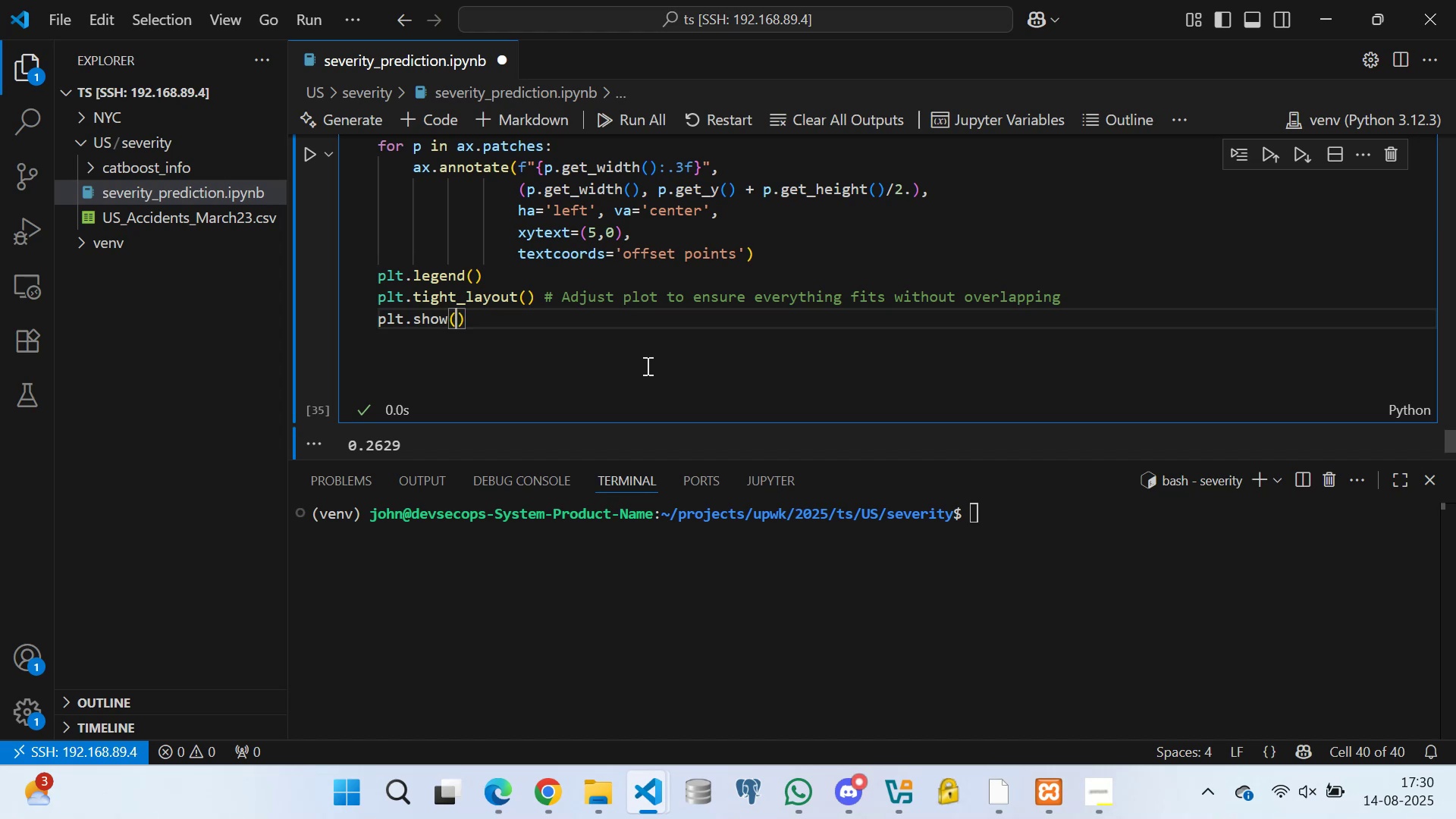 
left_click([525, 324])
 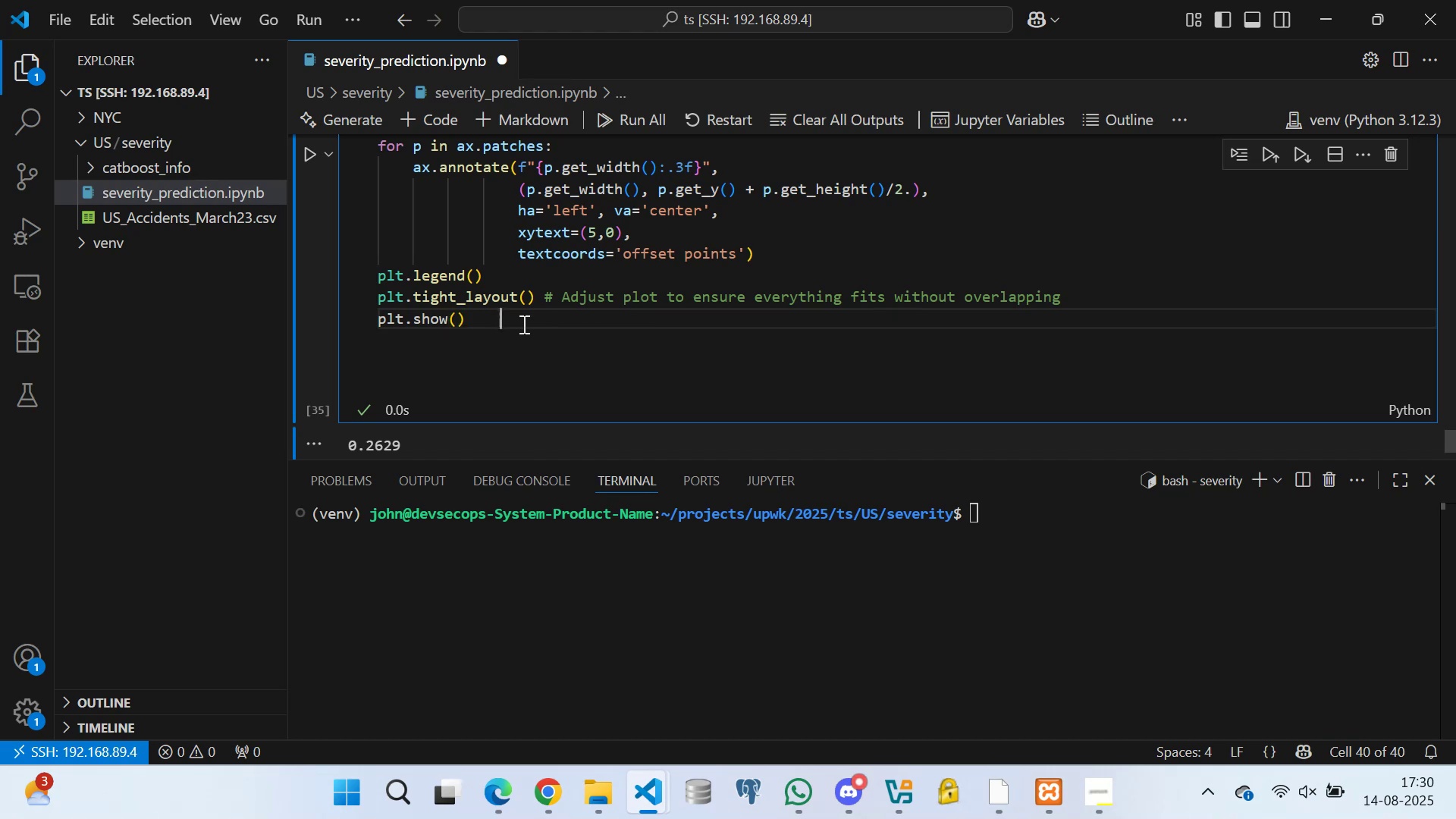 
left_click([483, 317])
 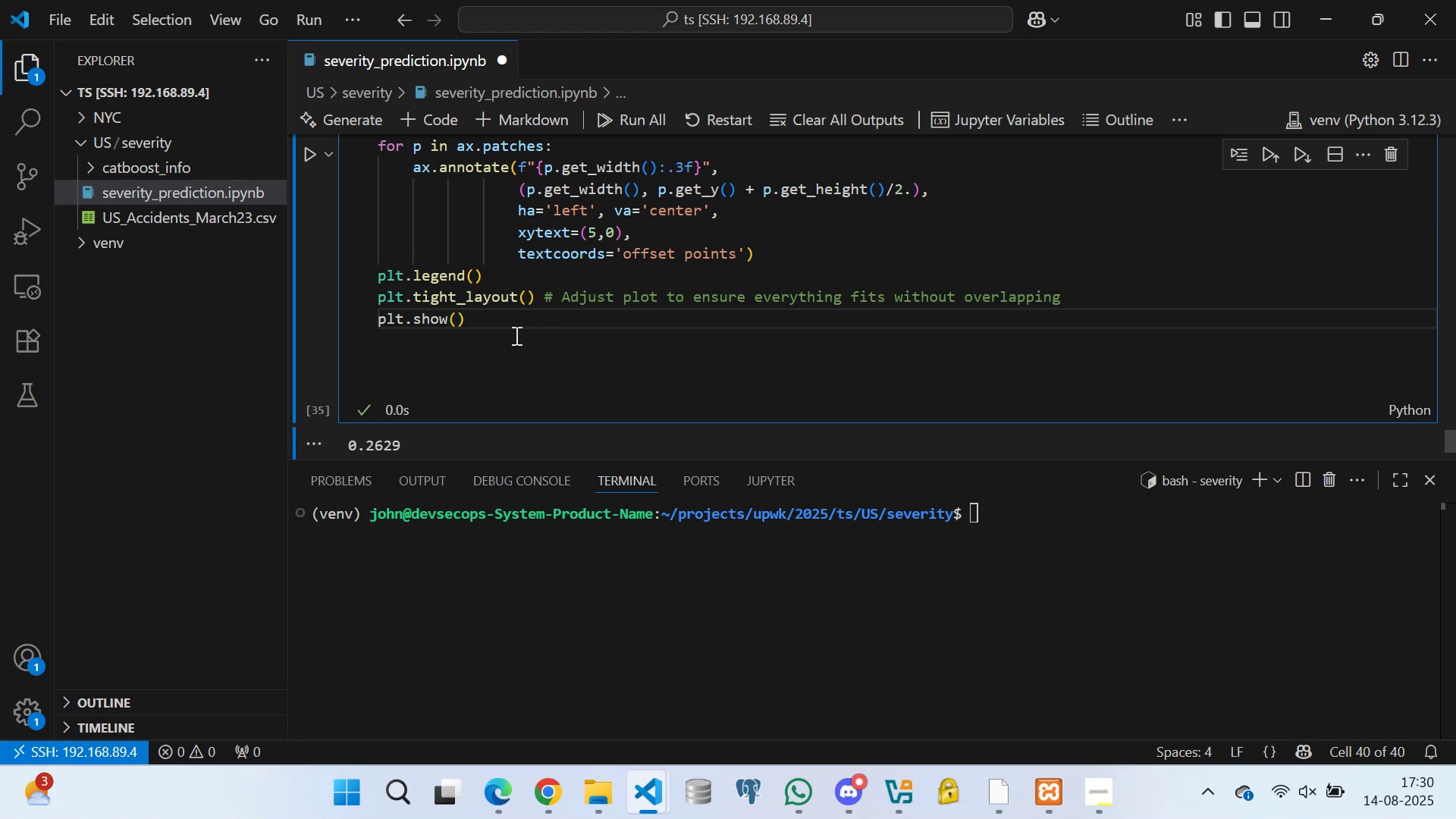 
wait(6.02)
 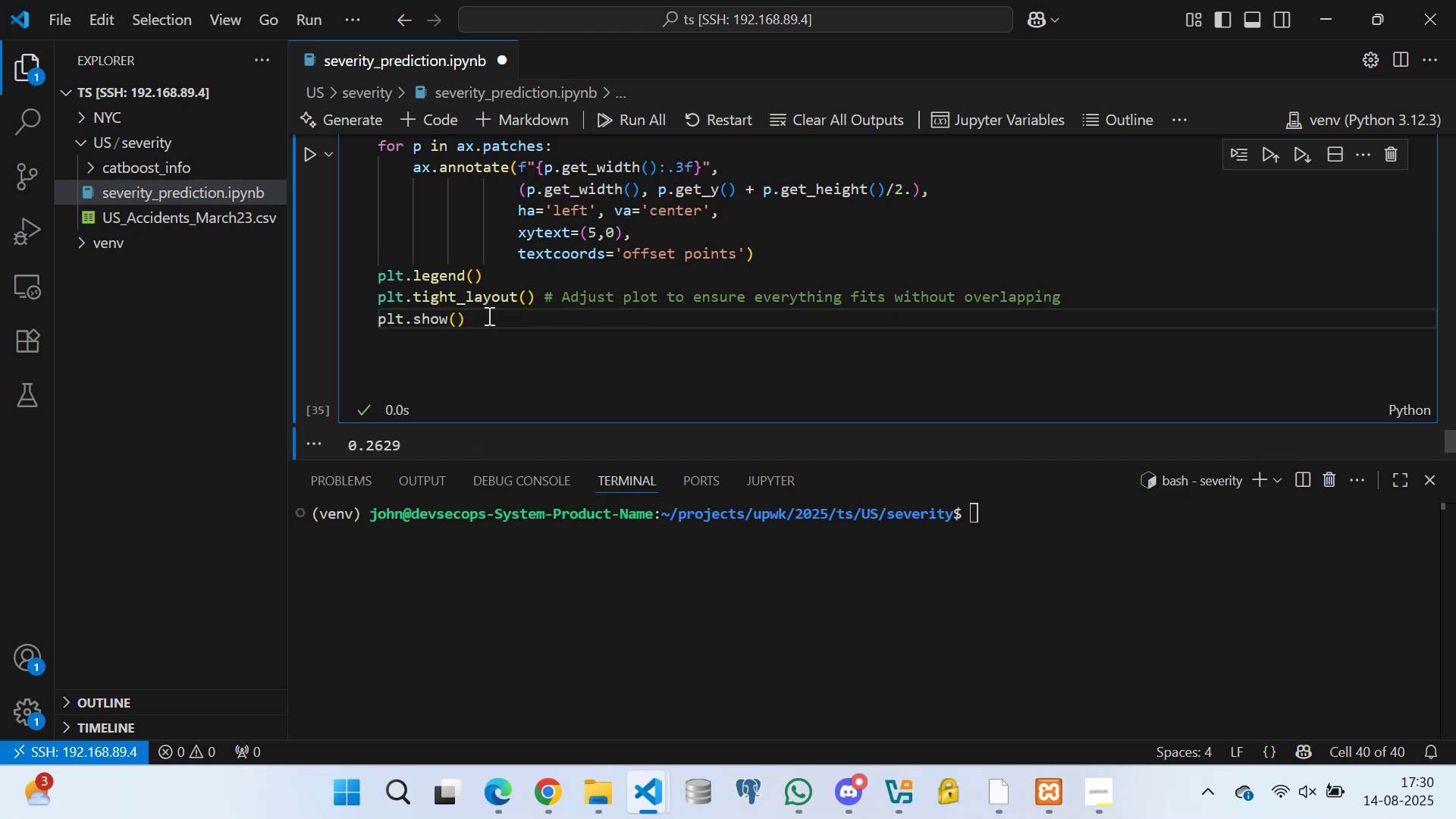 
scroll: coordinate [454, 297], scroll_direction: down, amount: 1.0
 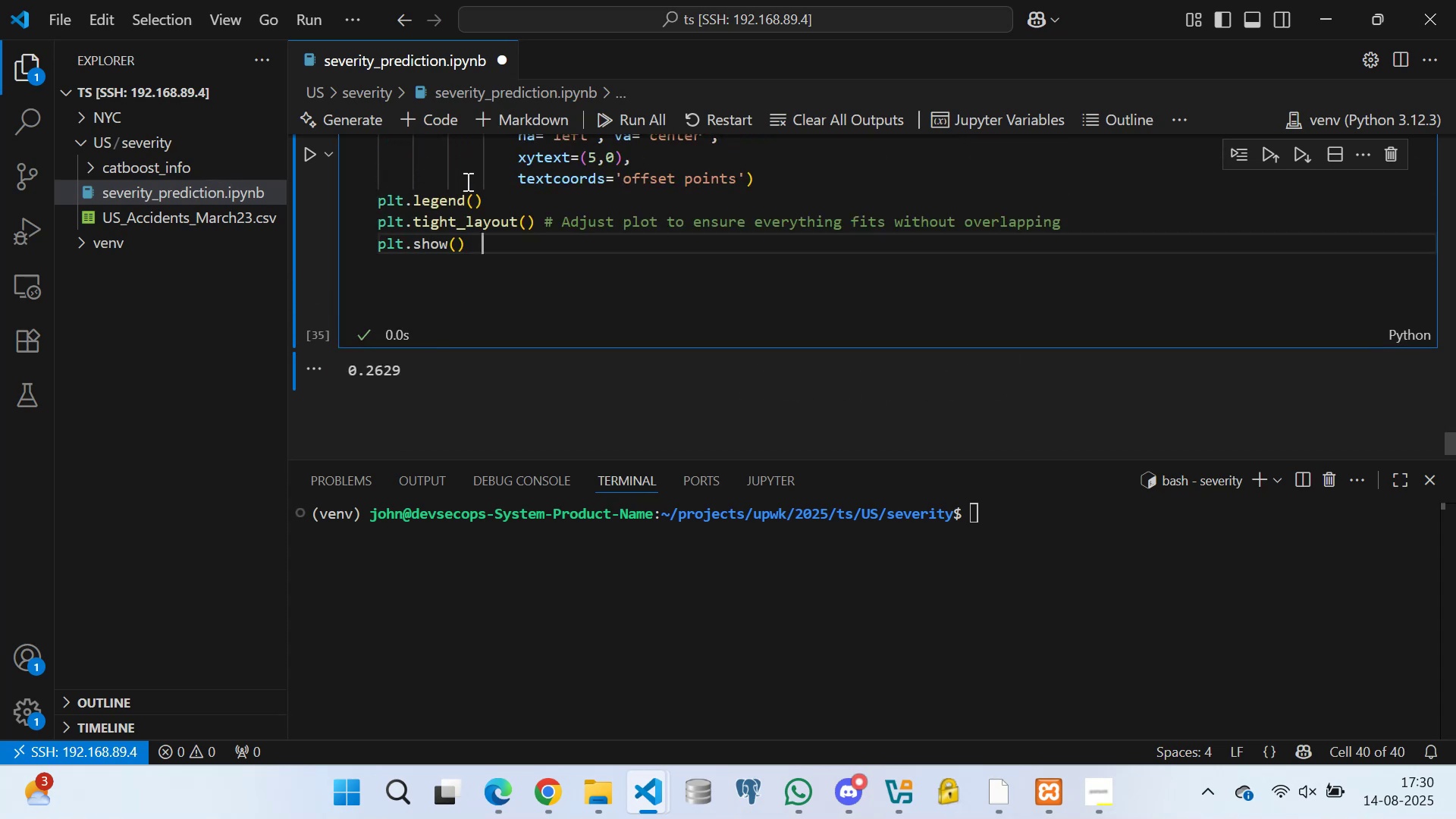 
left_click([498, 202])
 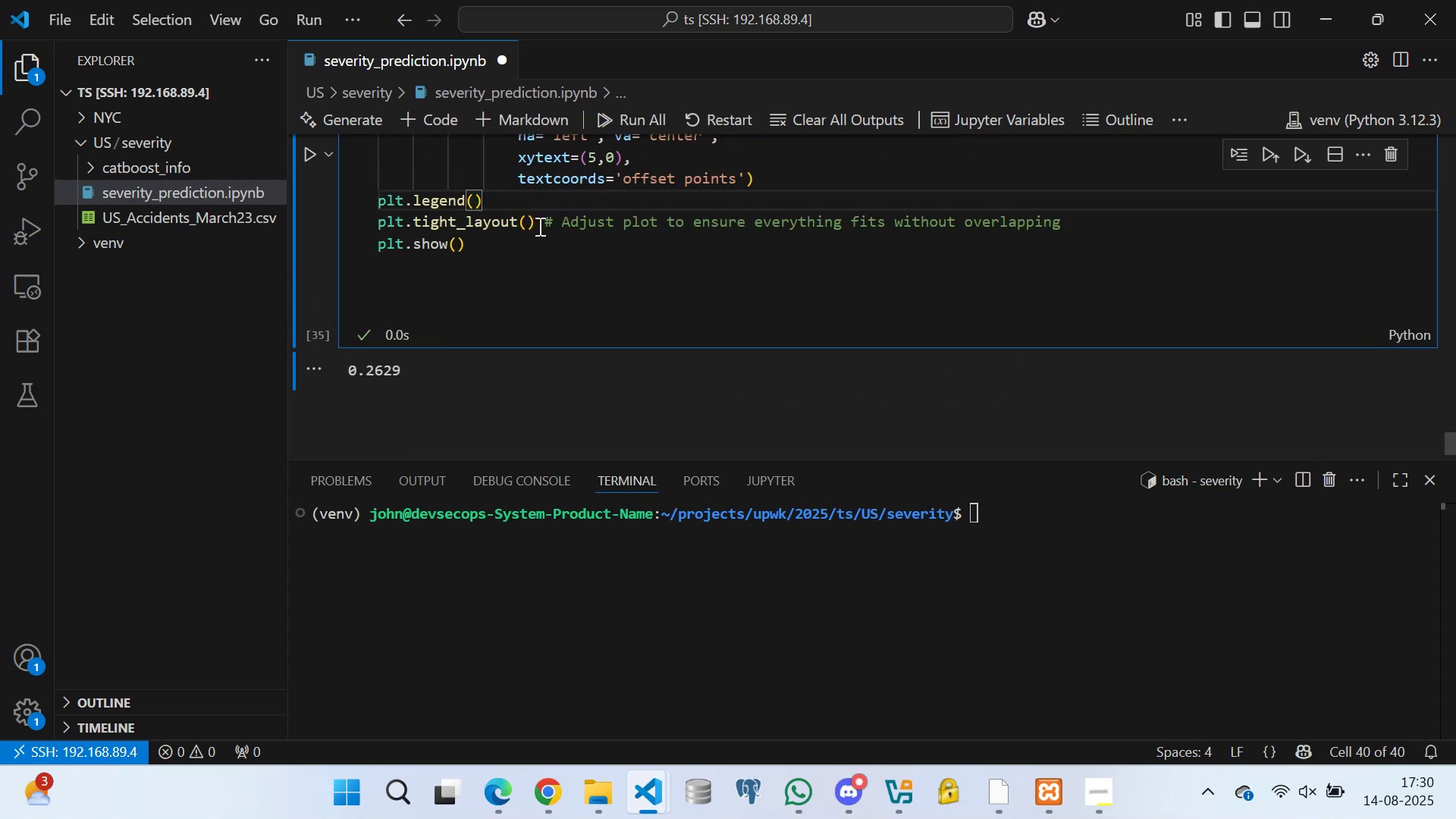 
left_click([538, 226])
 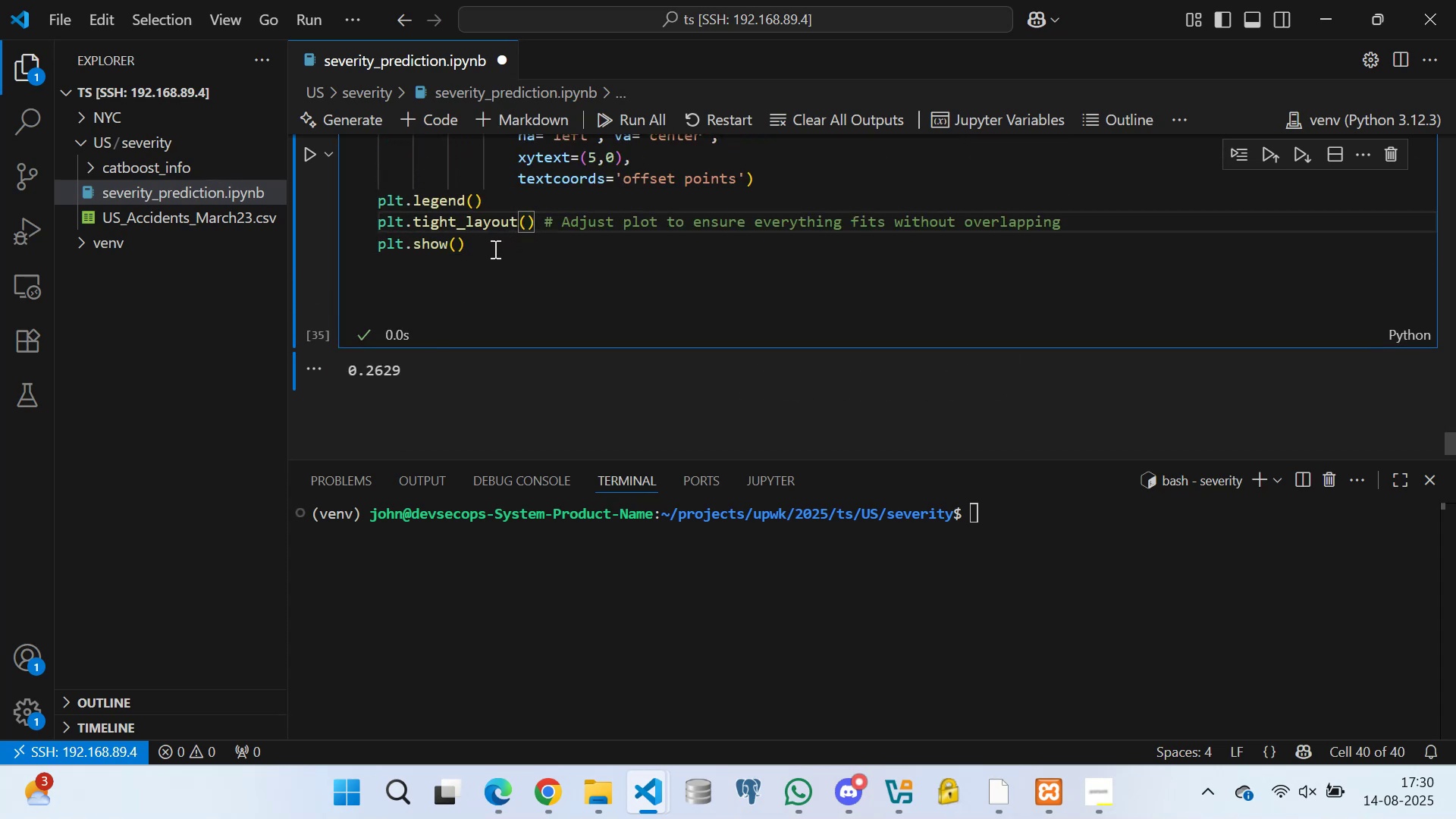 
left_click([492, 246])
 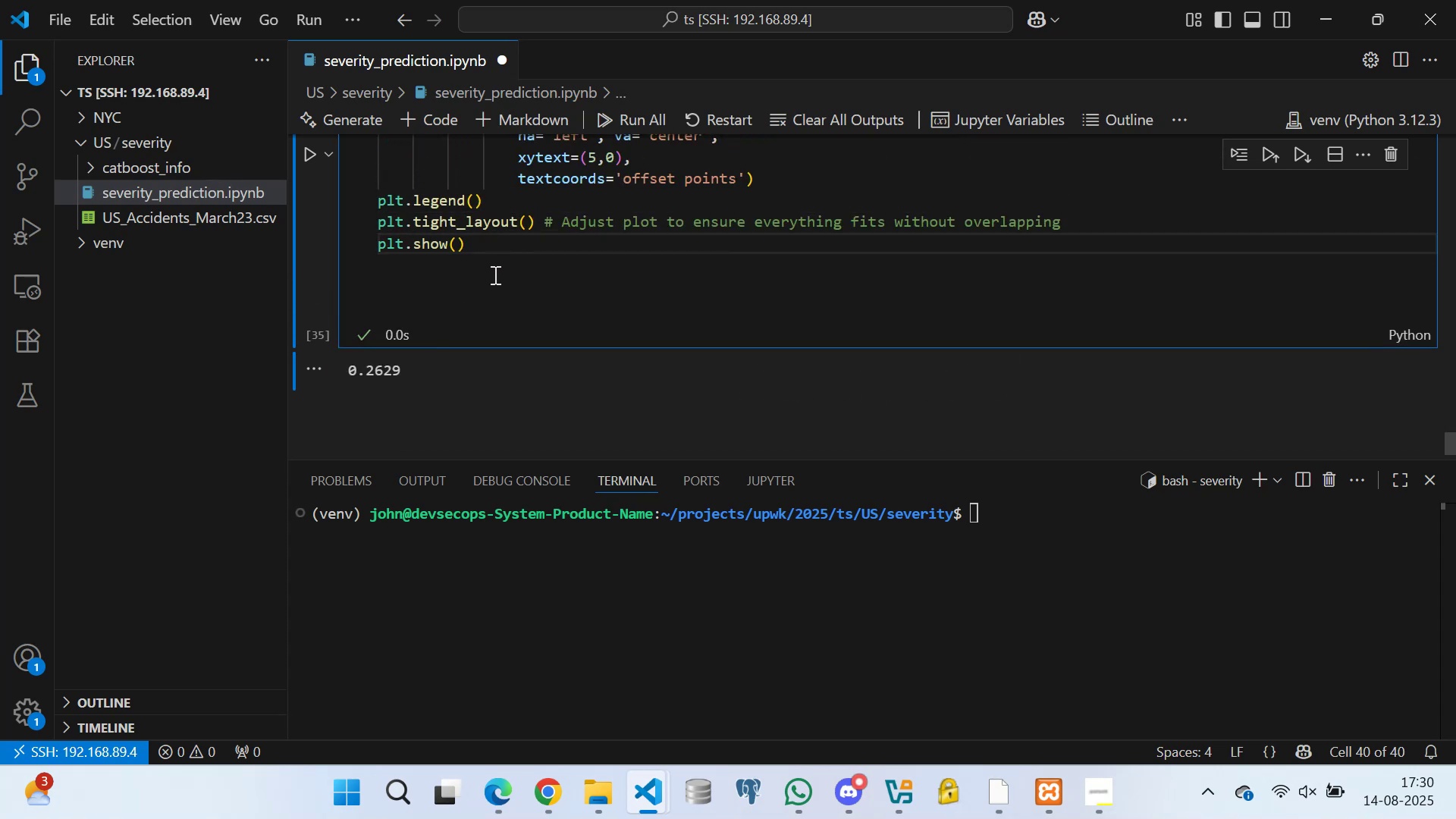 
left_click([432, 273])
 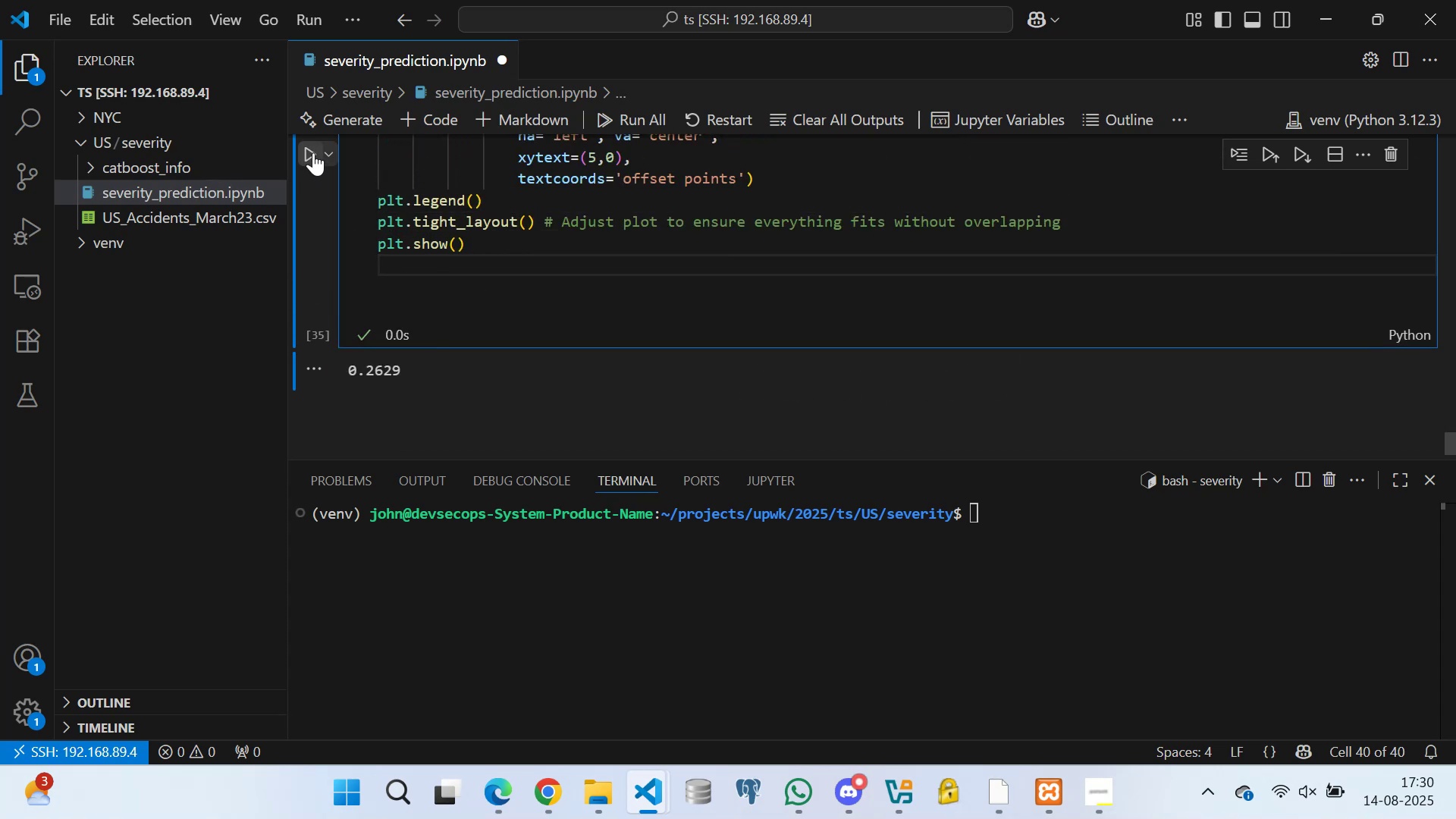 
left_click([312, 149])
 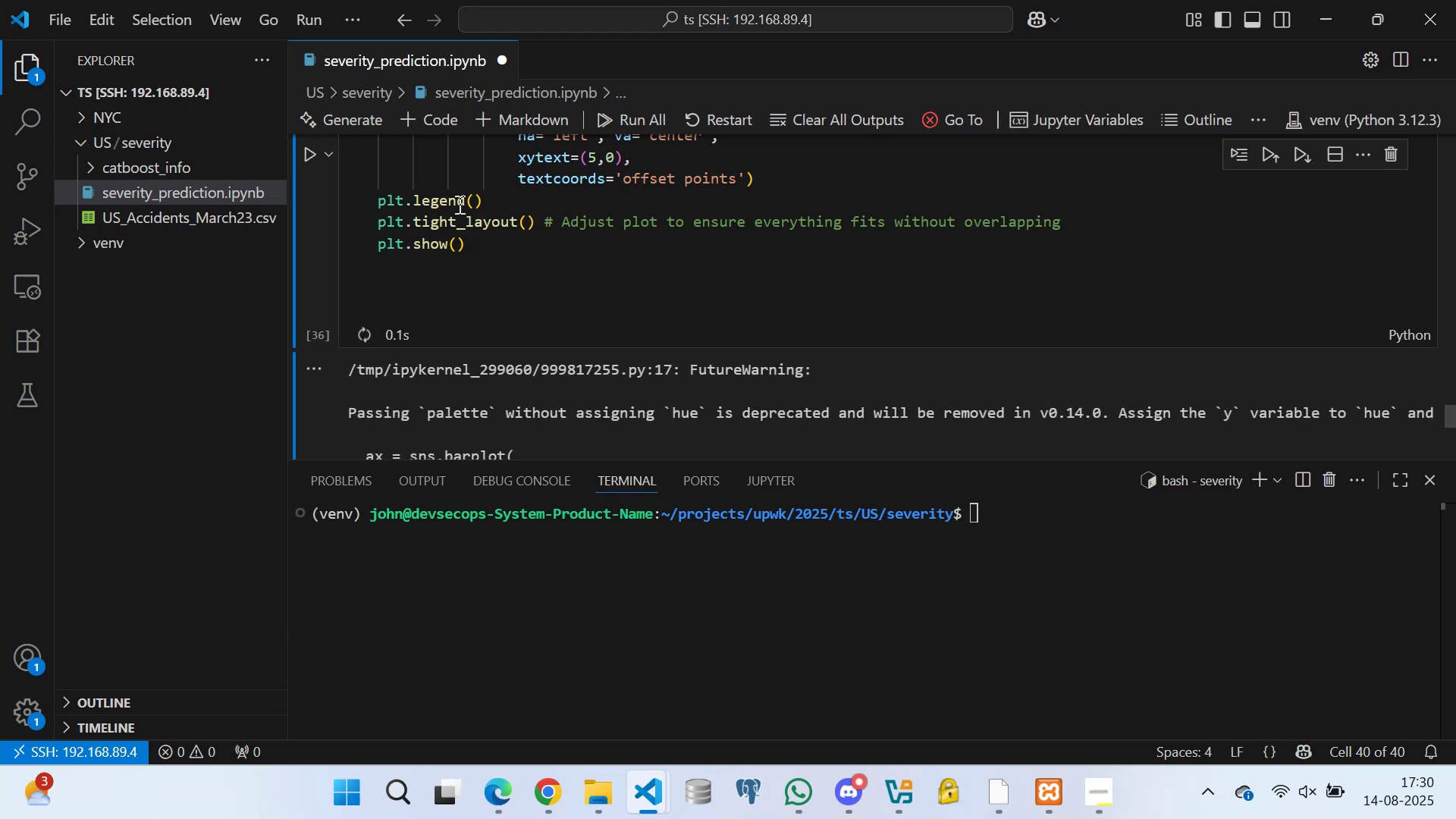 
scroll: coordinate [531, 240], scroll_direction: down, amount: 17.0
 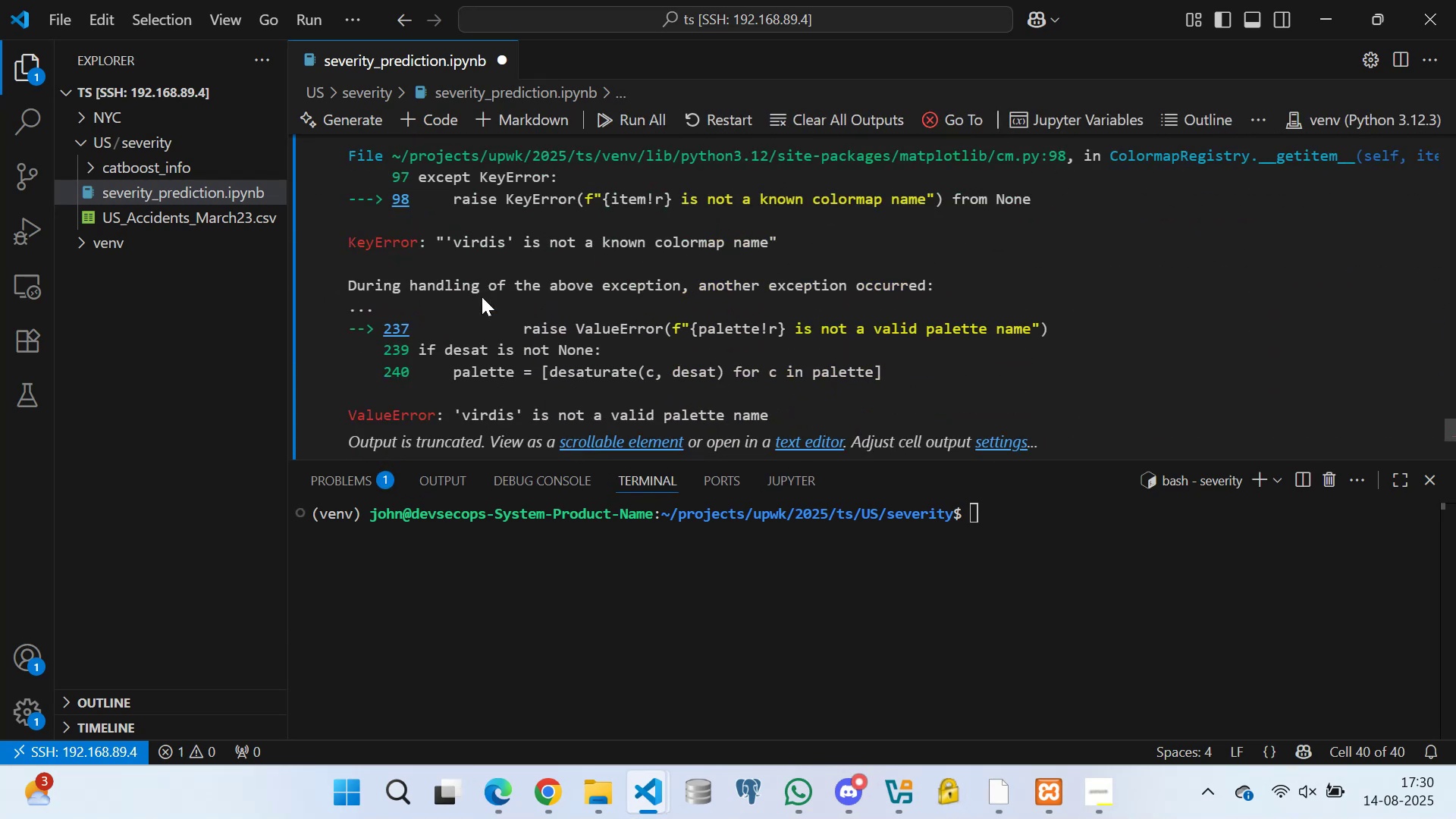 
wait(9.34)
 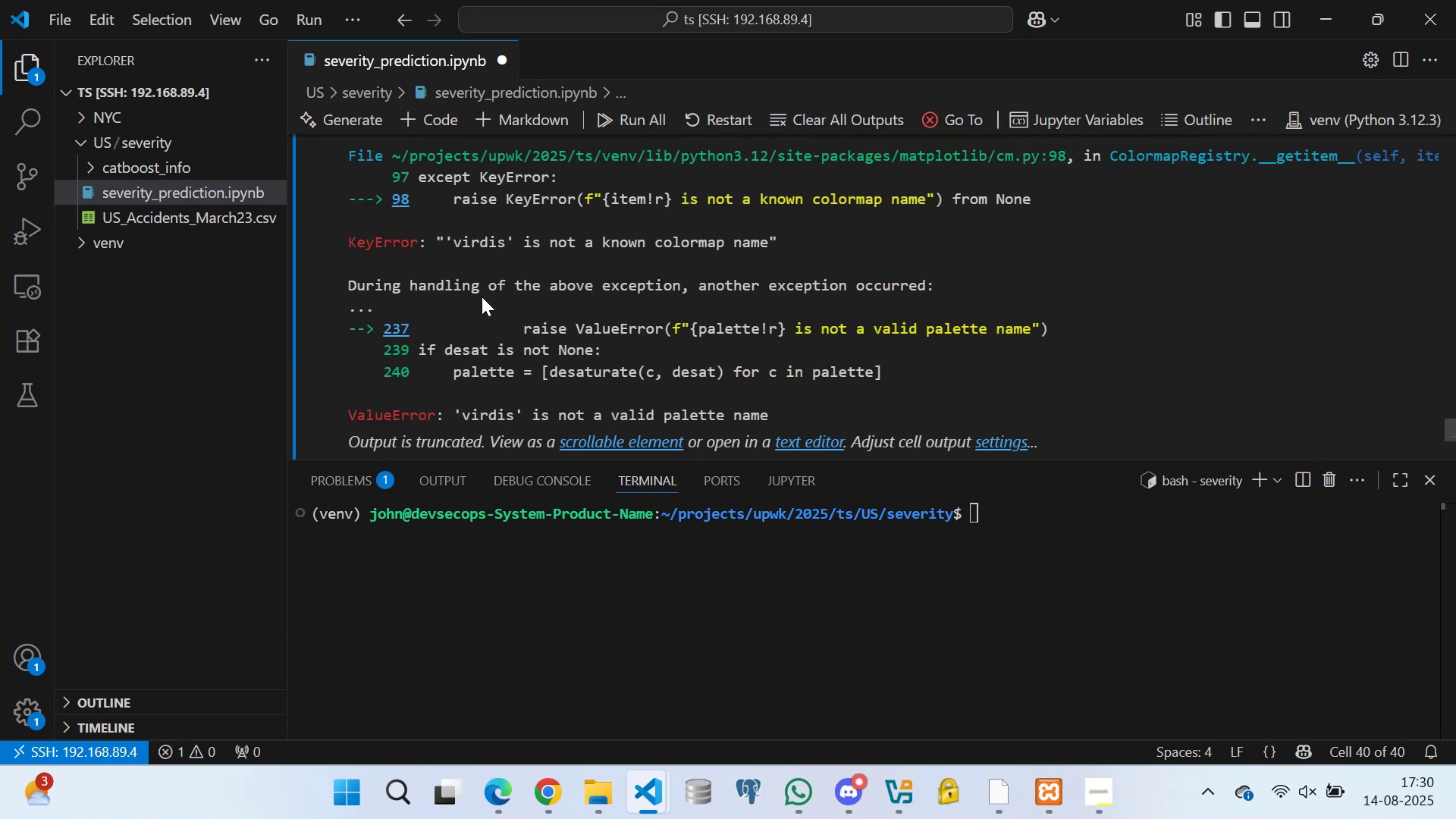 
scroll: coordinate [486, 232], scroll_direction: up, amount: 27.0
 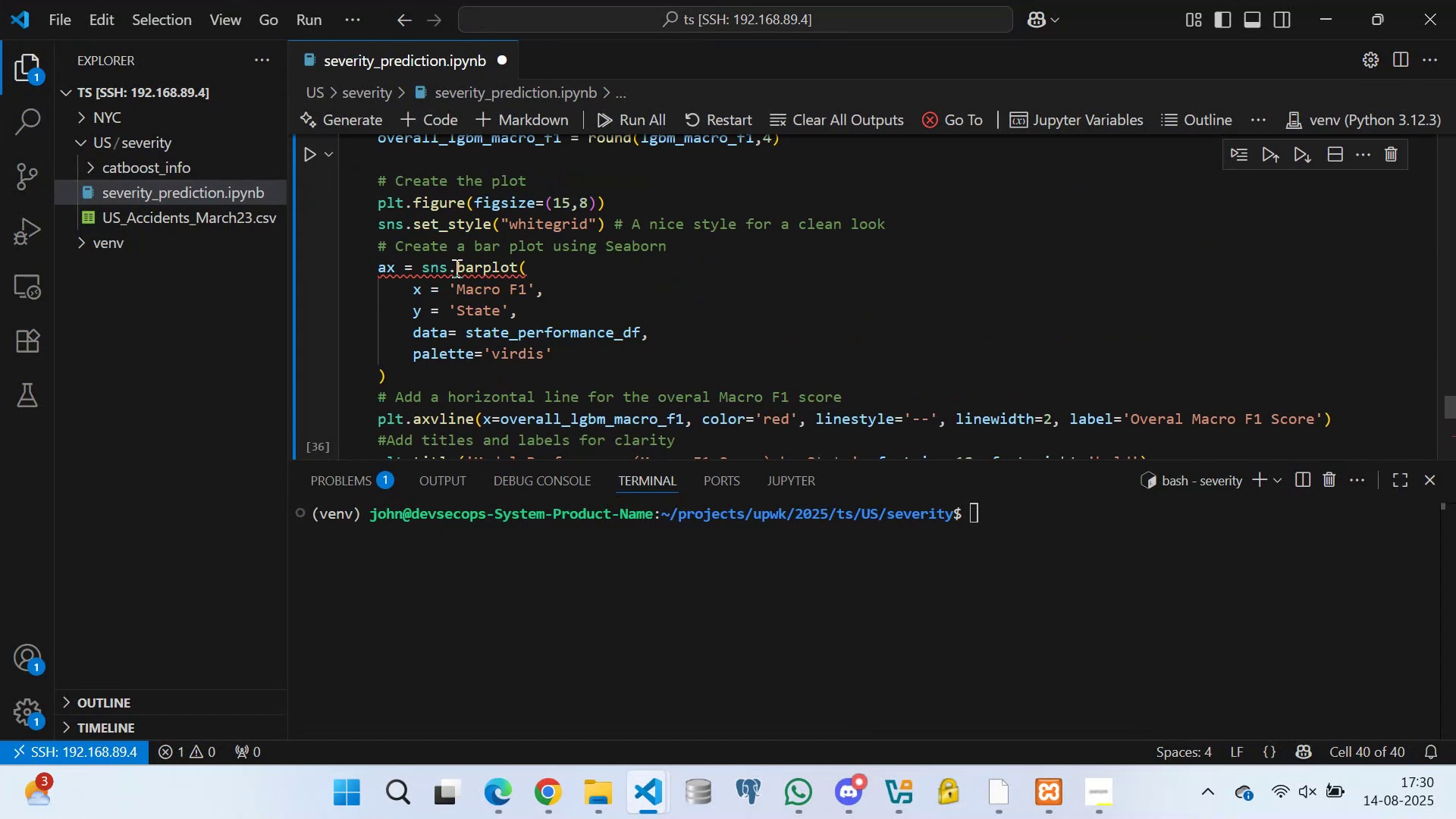 
scroll: coordinate [518, 251], scroll_direction: down, amount: 2.0
 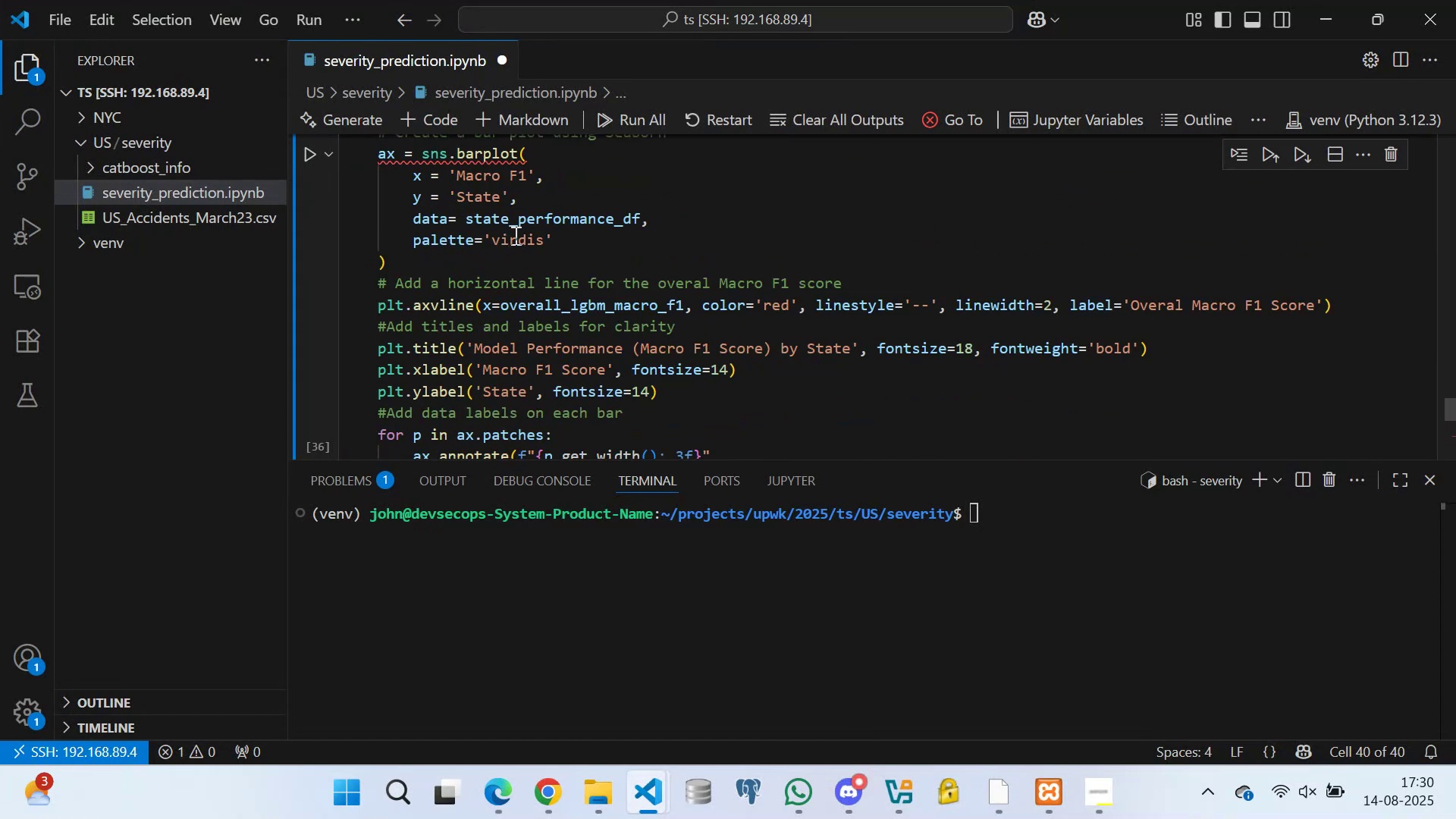 
left_click([517, 234])
 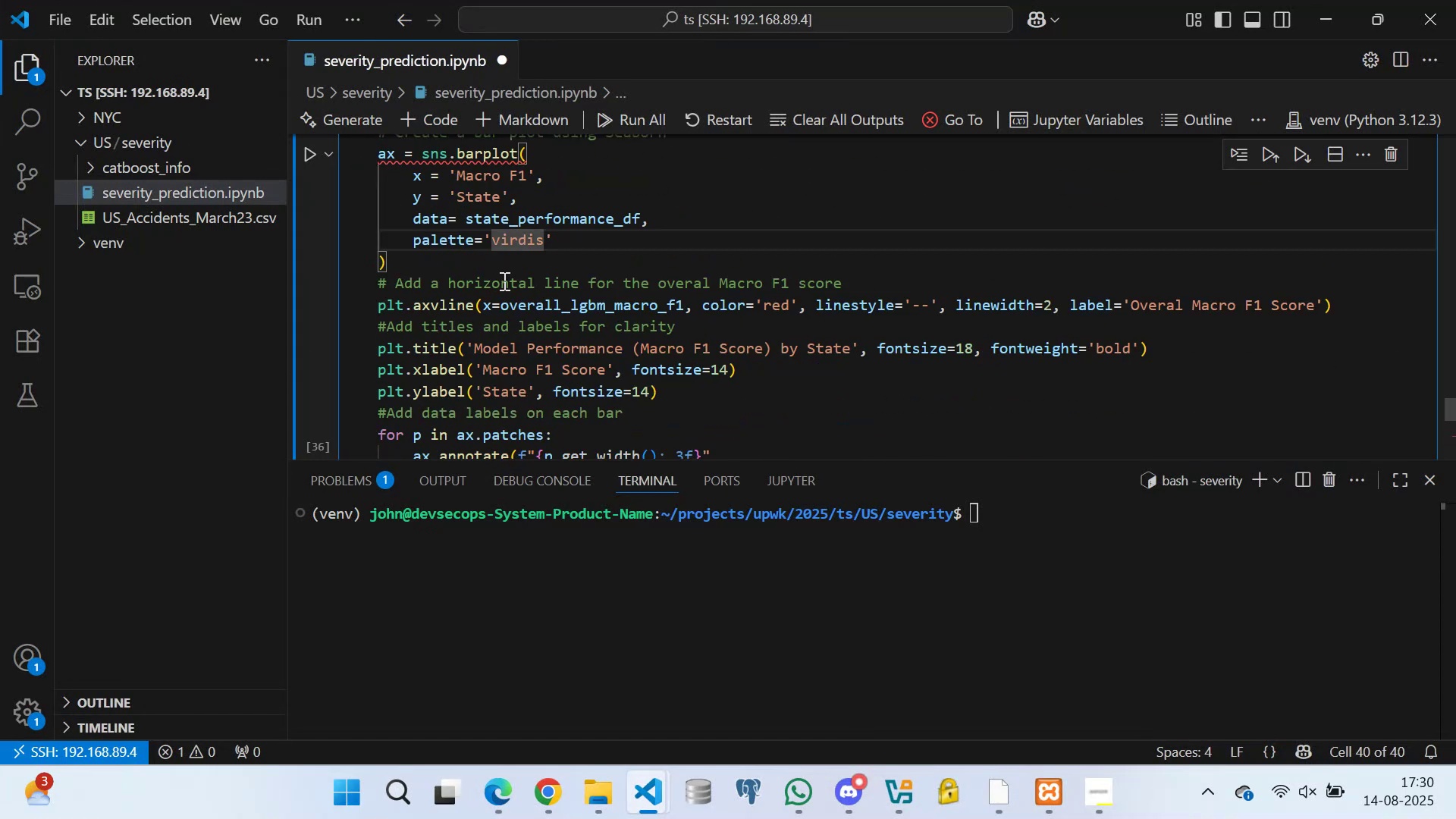 
key(I)
 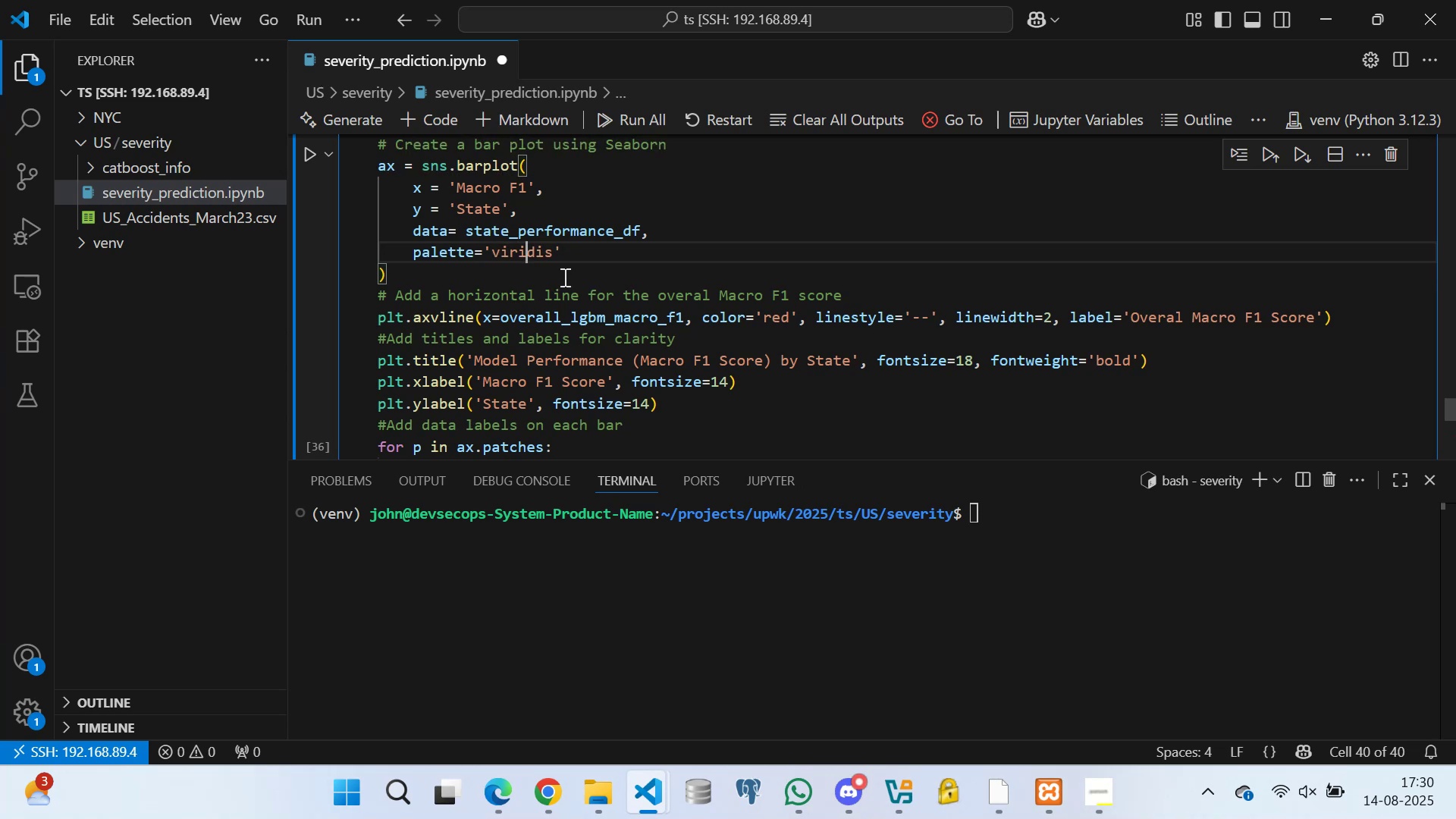 
left_click([578, 247])
 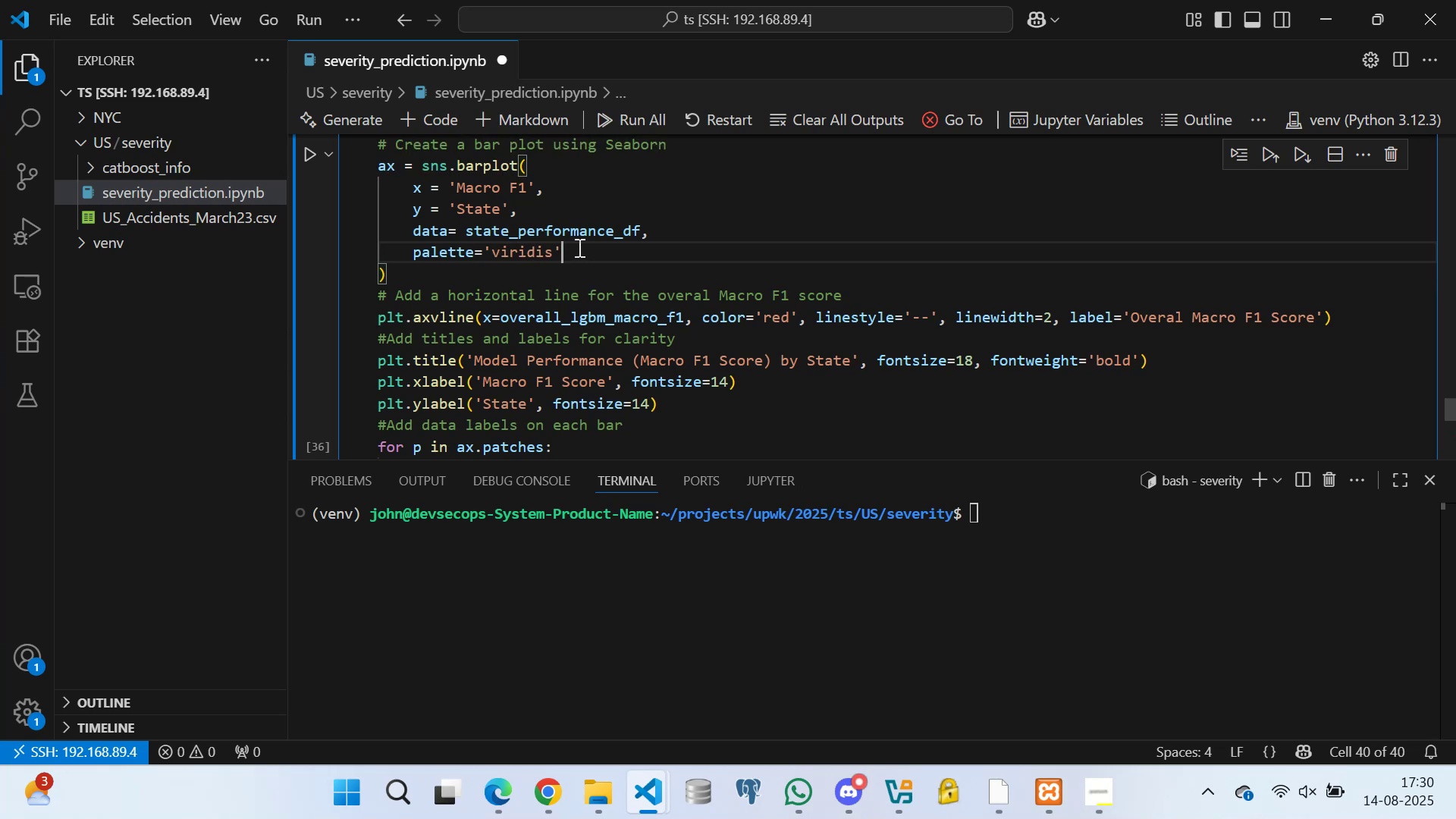 
key(Control+S)
 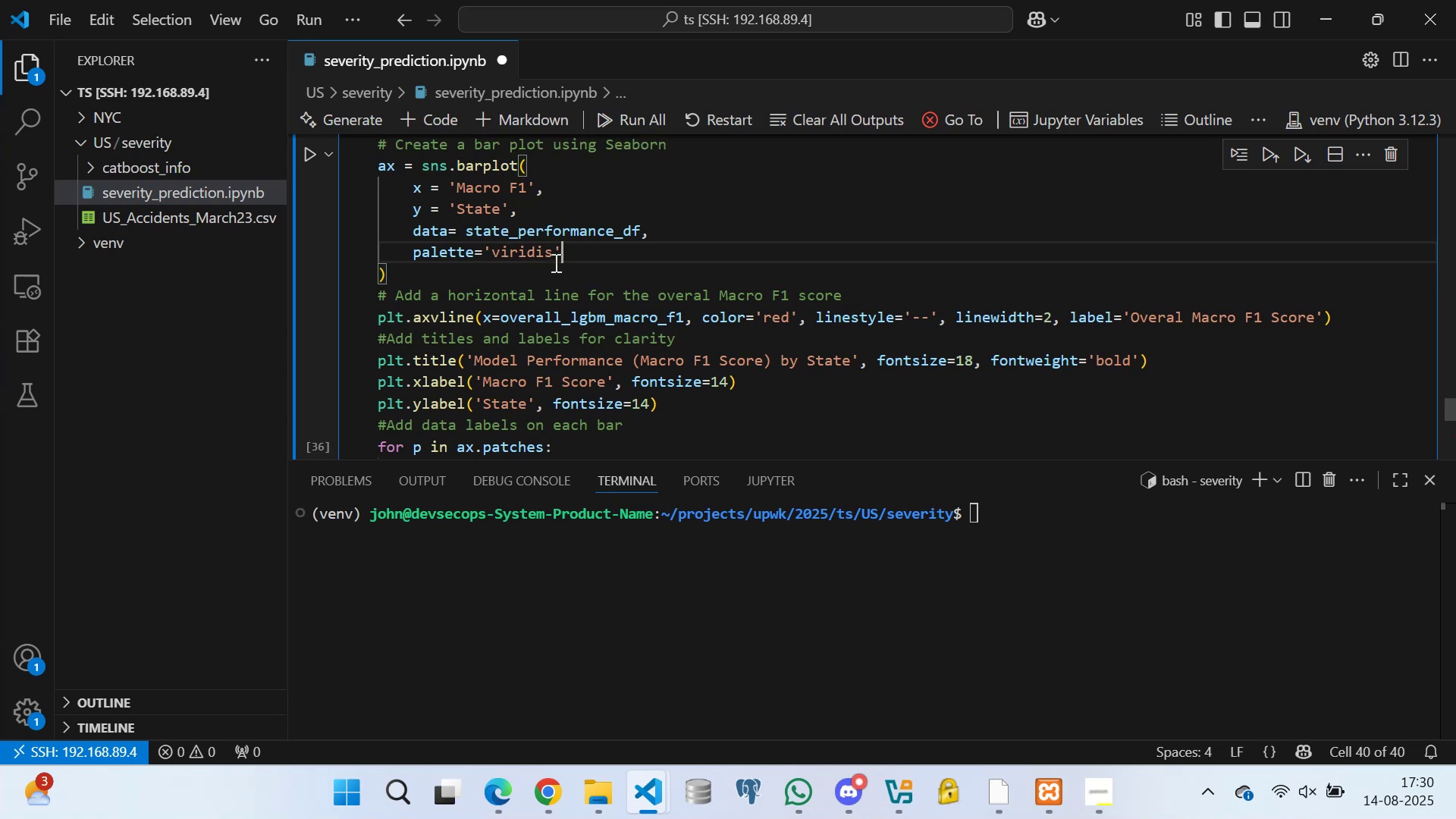 
scroll: coordinate [425, 247], scroll_direction: down, amount: 6.0
 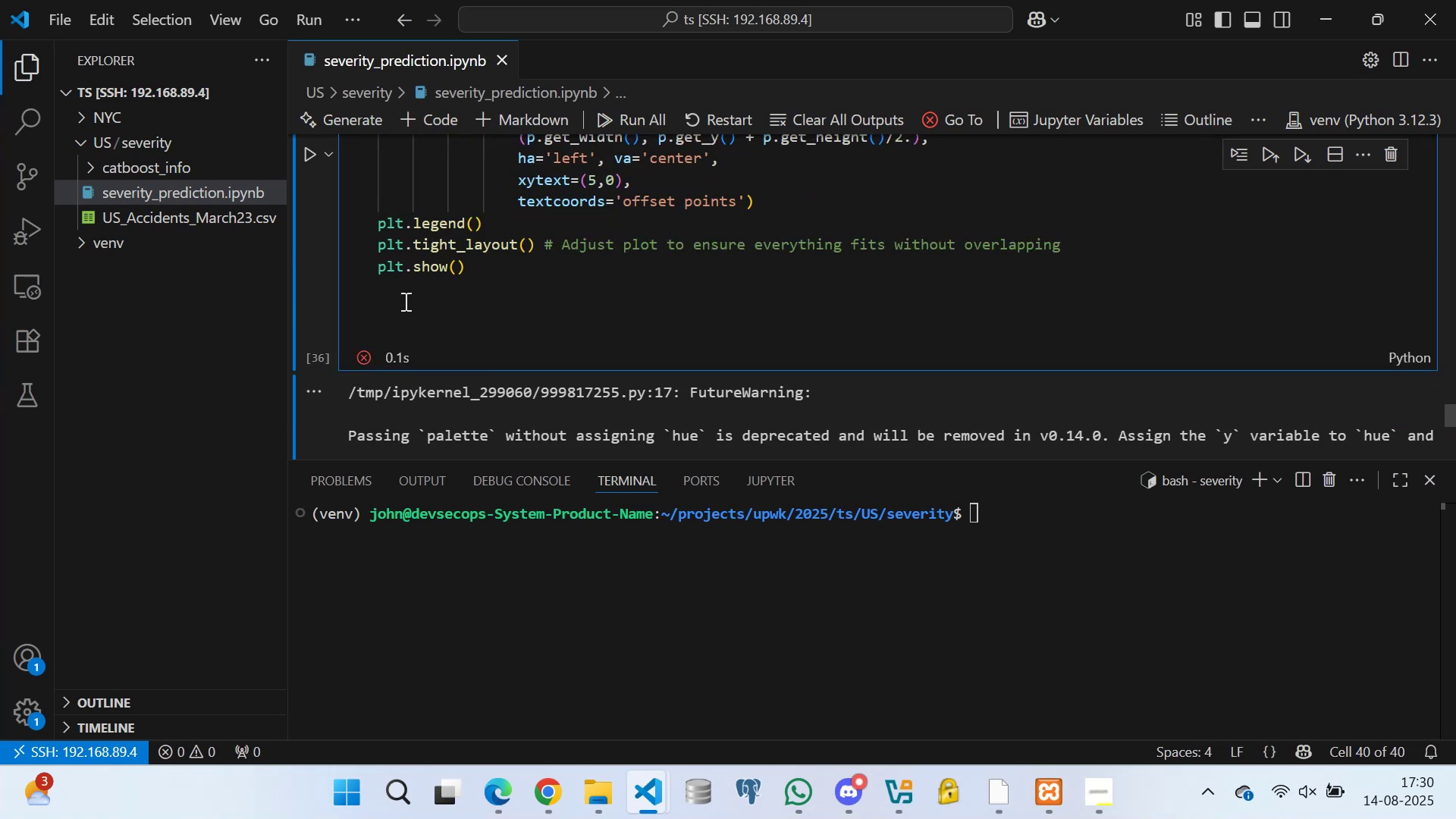 
left_click([402, 306])
 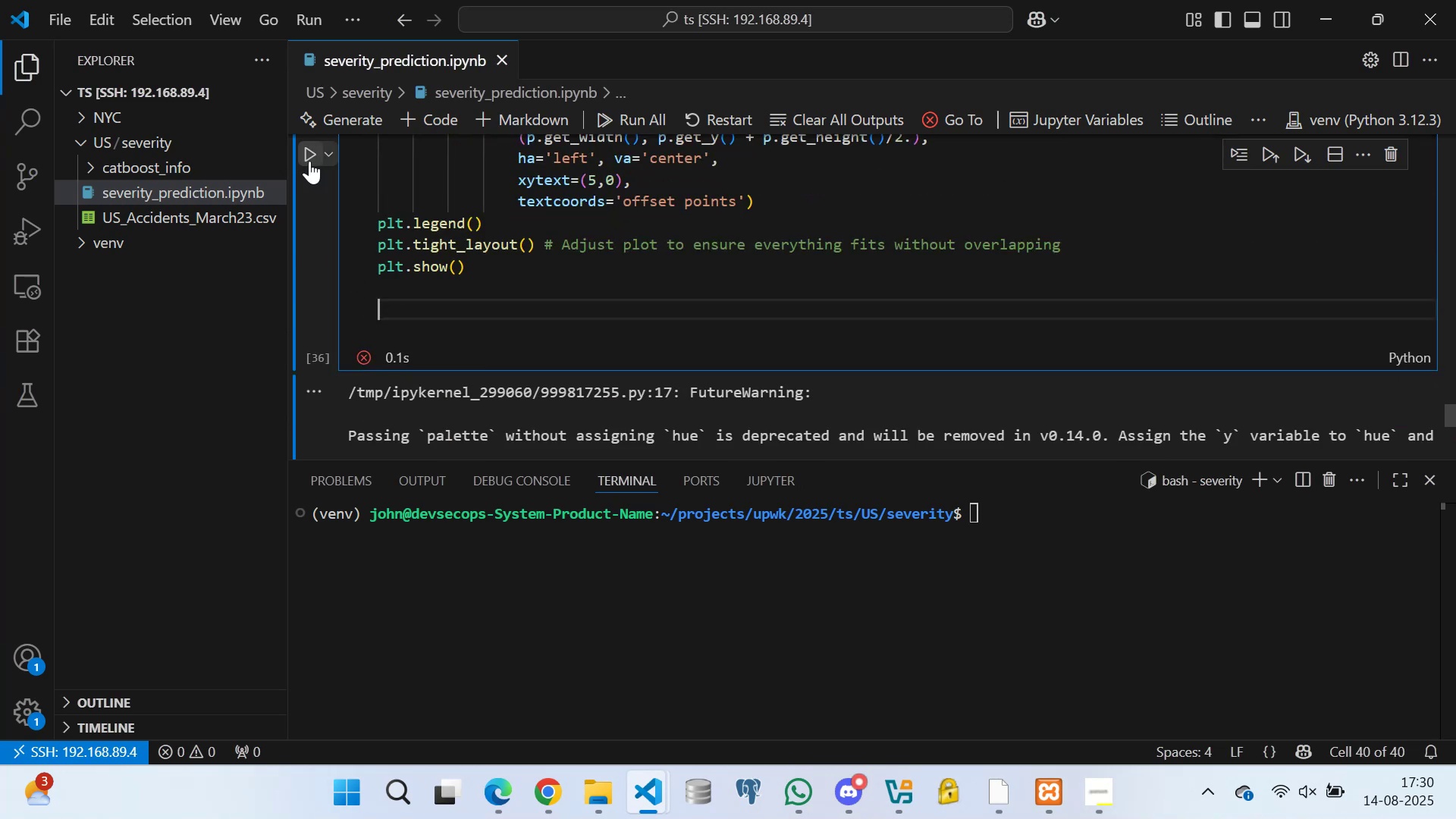 
left_click([309, 158])
 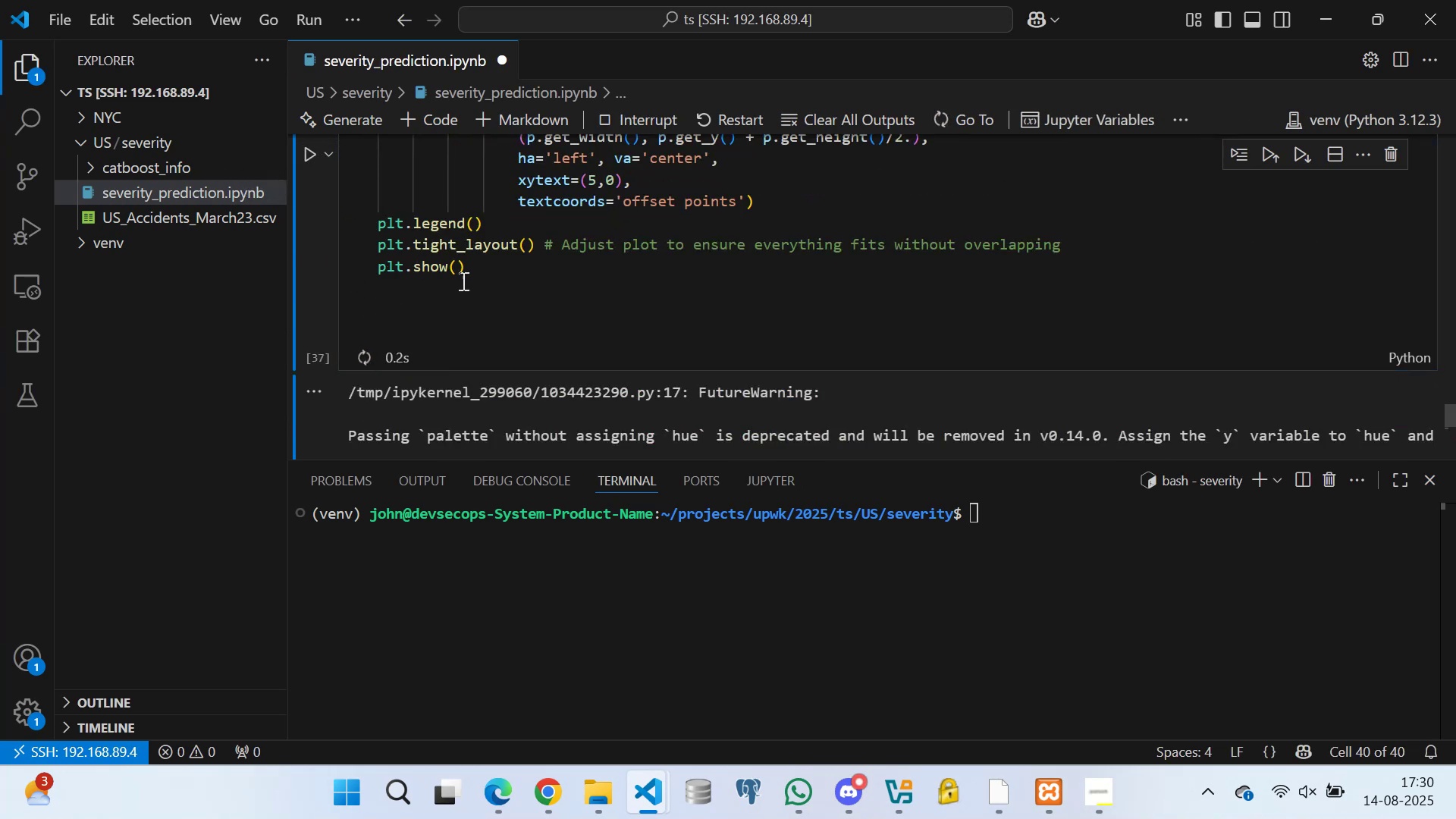 
scroll: coordinate [922, 305], scroll_direction: down, amount: 16.0
 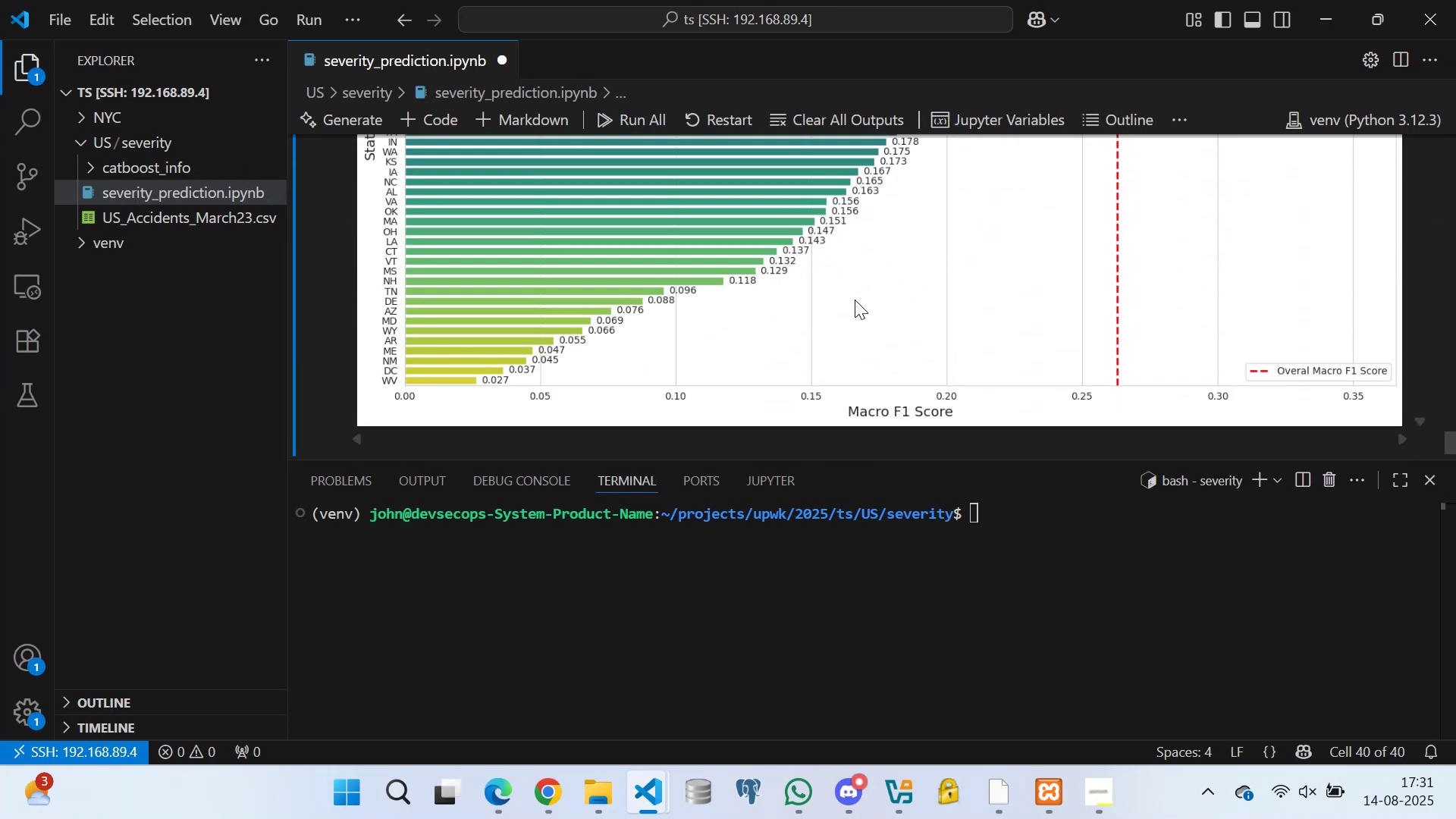 
scroll: coordinate [971, 278], scroll_direction: up, amount: 10.0
 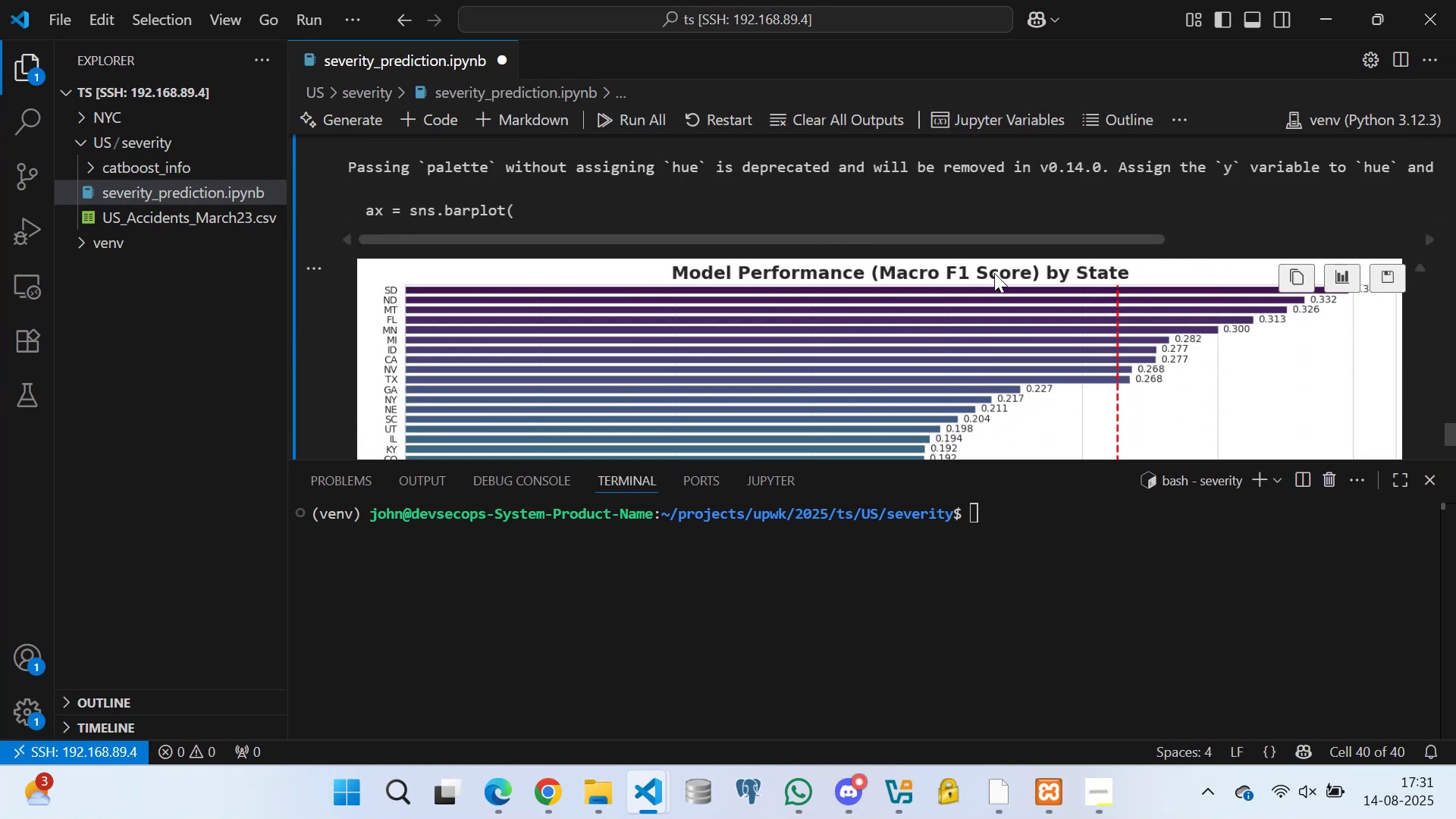 
scroll: coordinate [986, 287], scroll_direction: down, amount: 2.0
 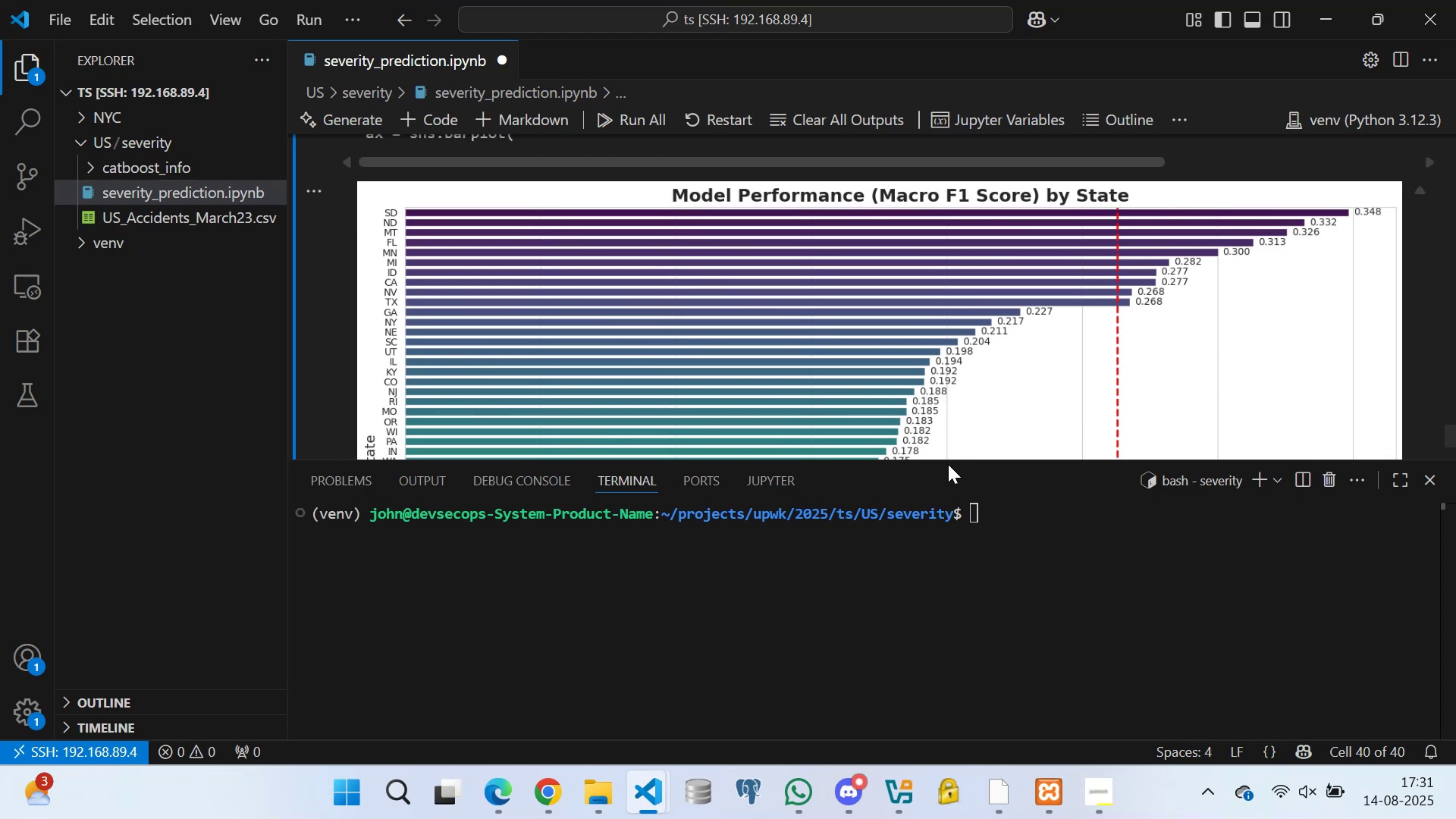 
left_click_drag(start_coordinate=[949, 459], to_coordinate=[987, 638])
 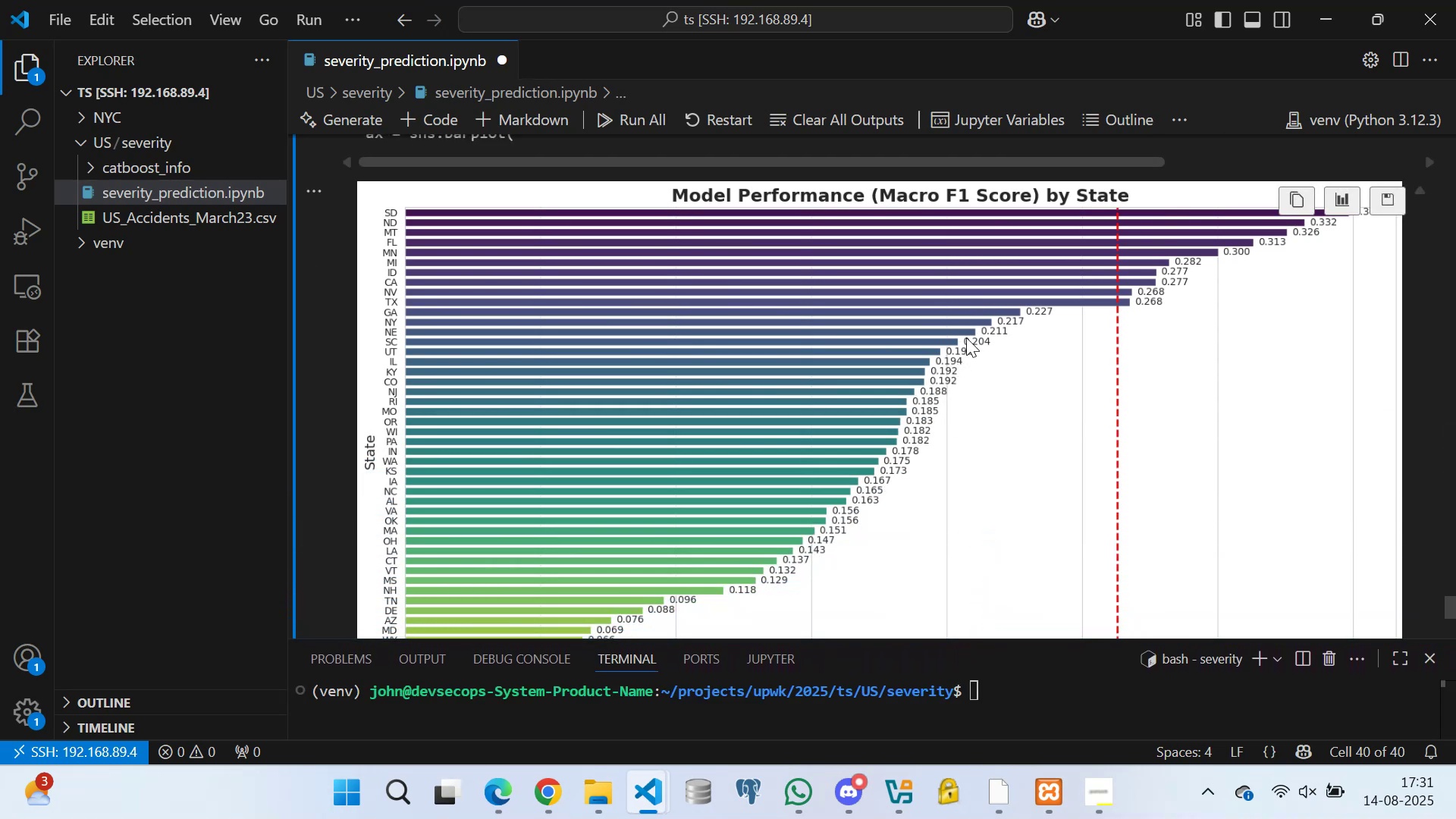 
scroll: coordinate [1037, 374], scroll_direction: down, amount: 7.0
 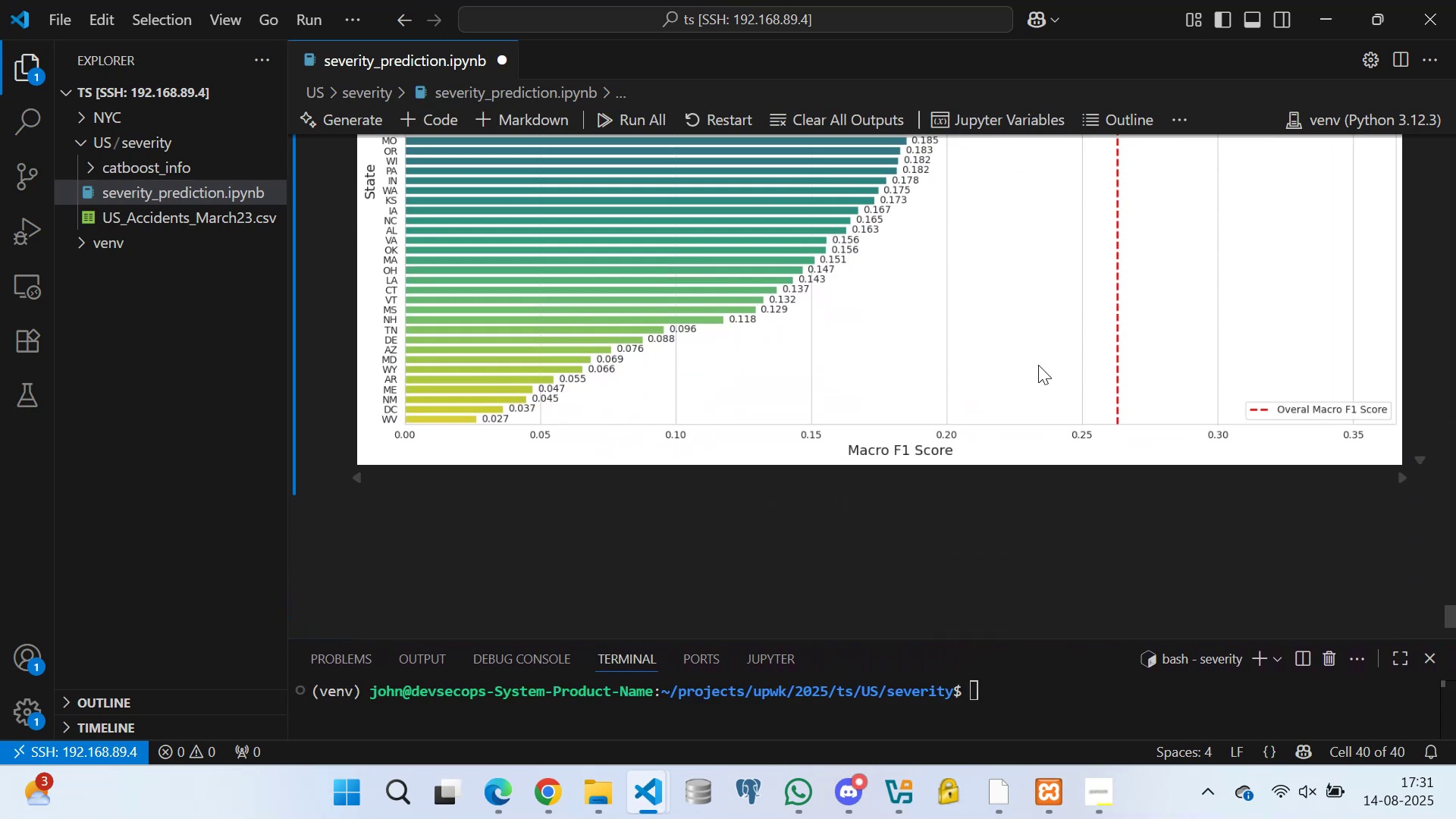 
scroll: coordinate [1048, 356], scroll_direction: up, amount: 1.0
 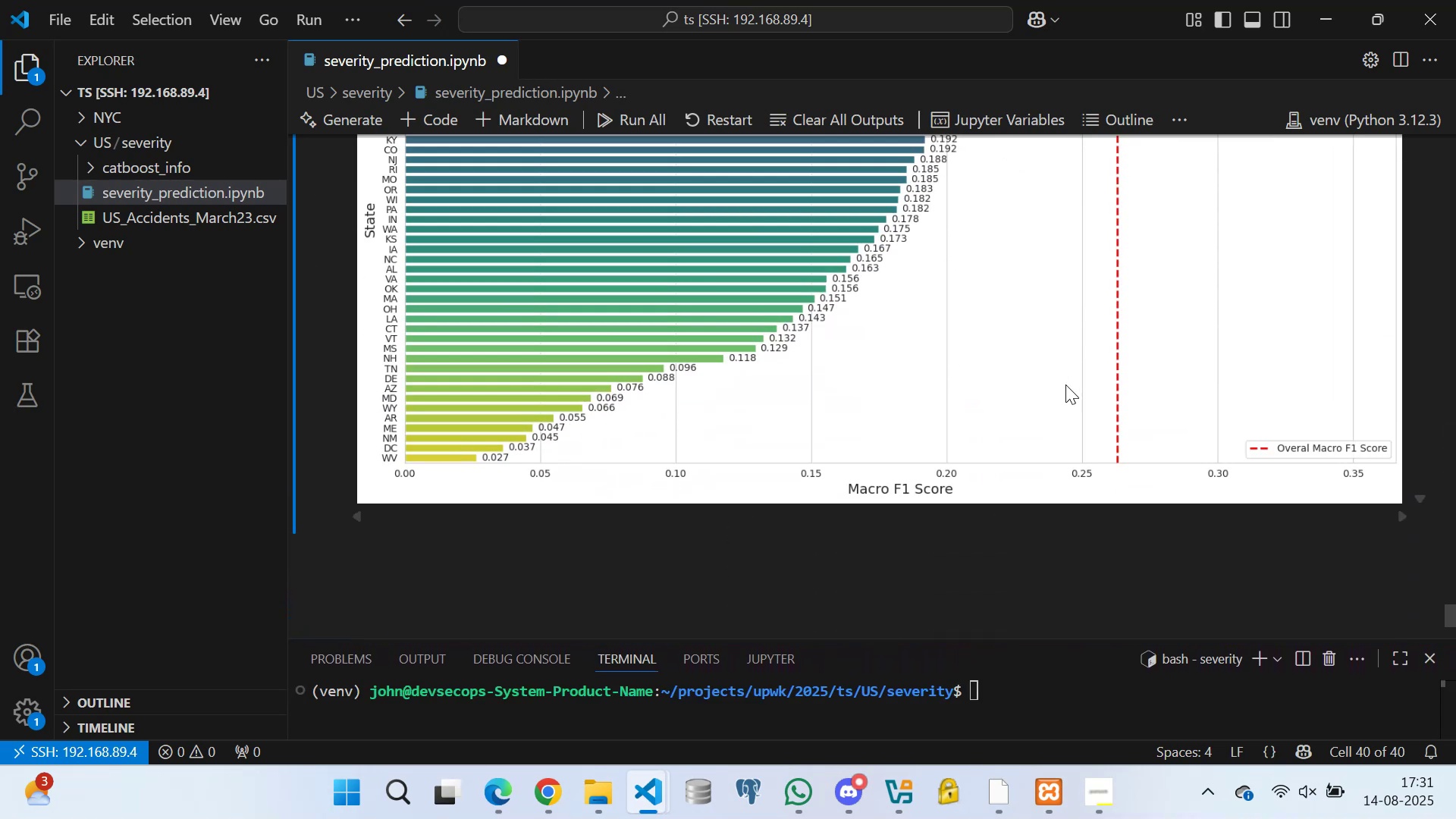 
scroll: coordinate [924, 457], scroll_direction: down, amount: 1.0
 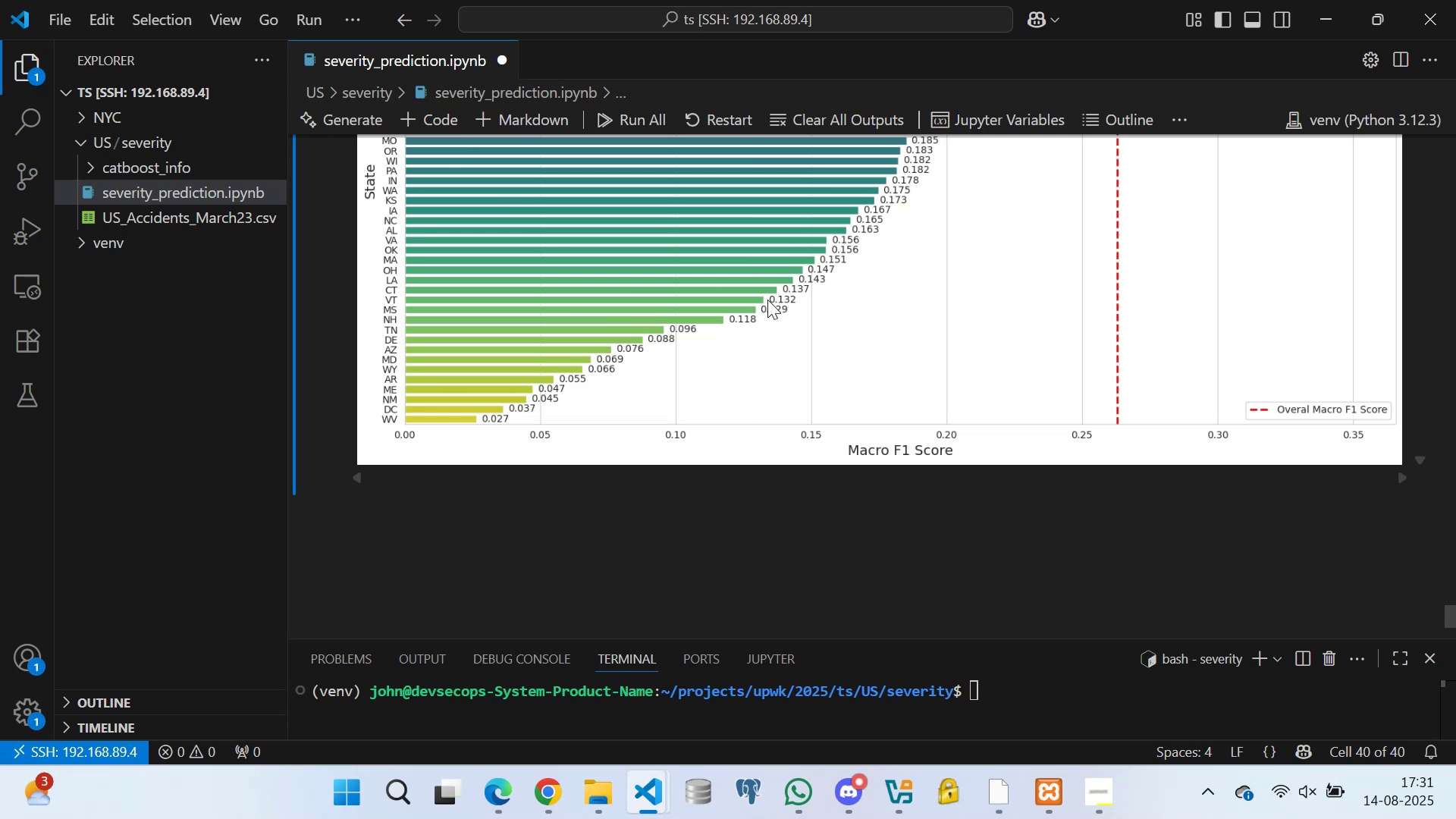 
scroll: coordinate [1293, 342], scroll_direction: up, amount: 10.0
 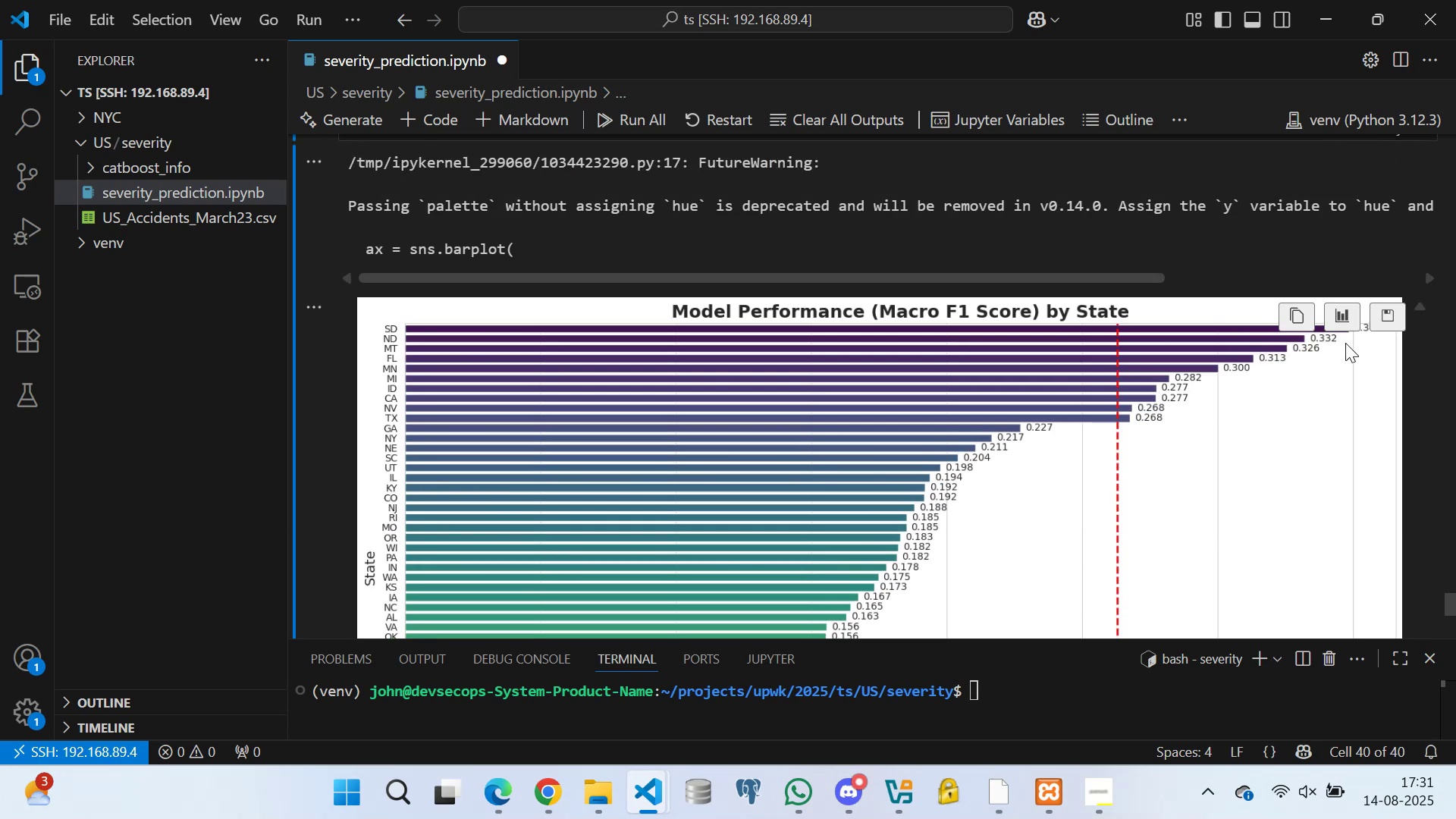 
mouse_move([1374, 315])
 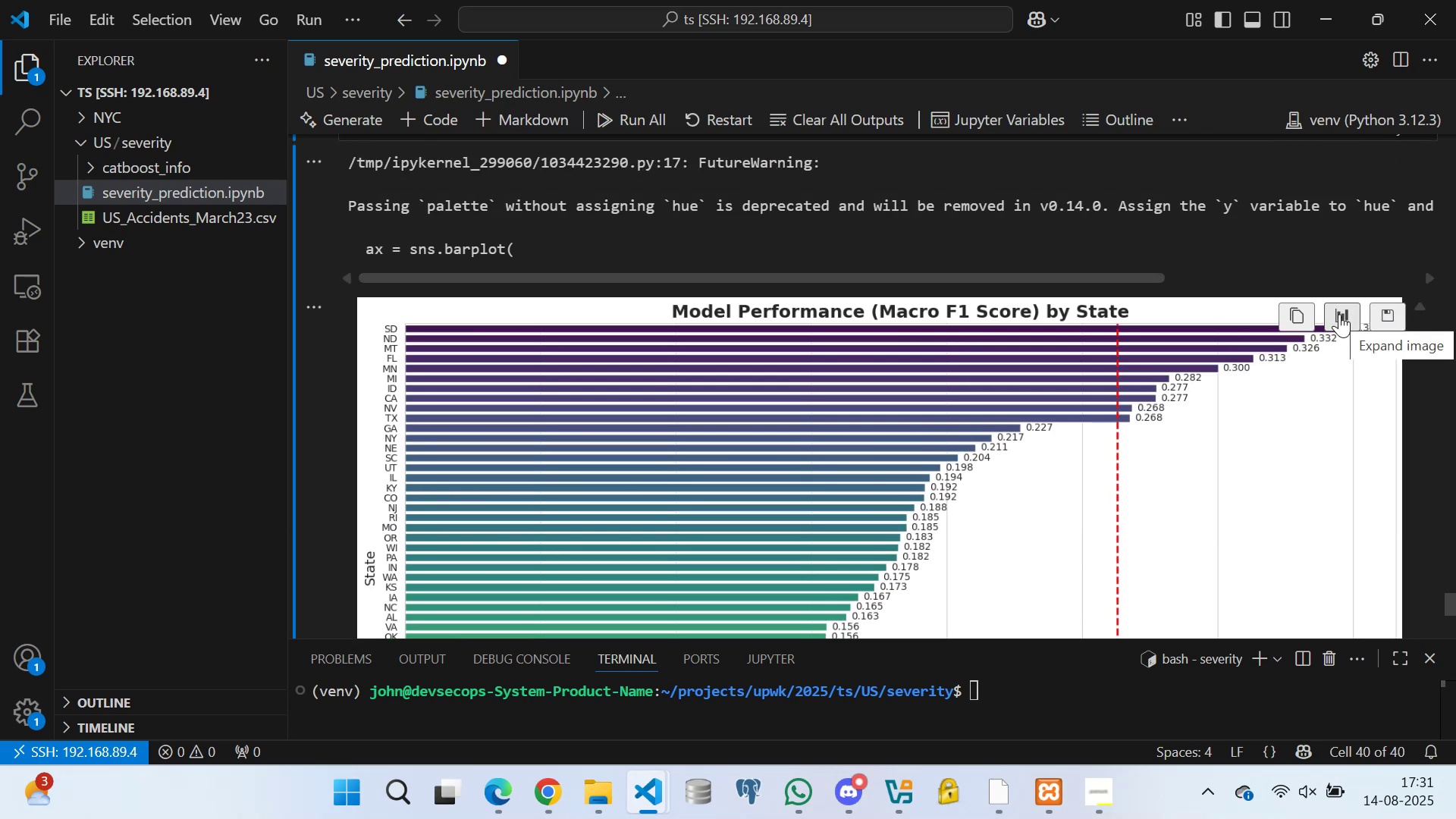 
left_click([1339, 314])
 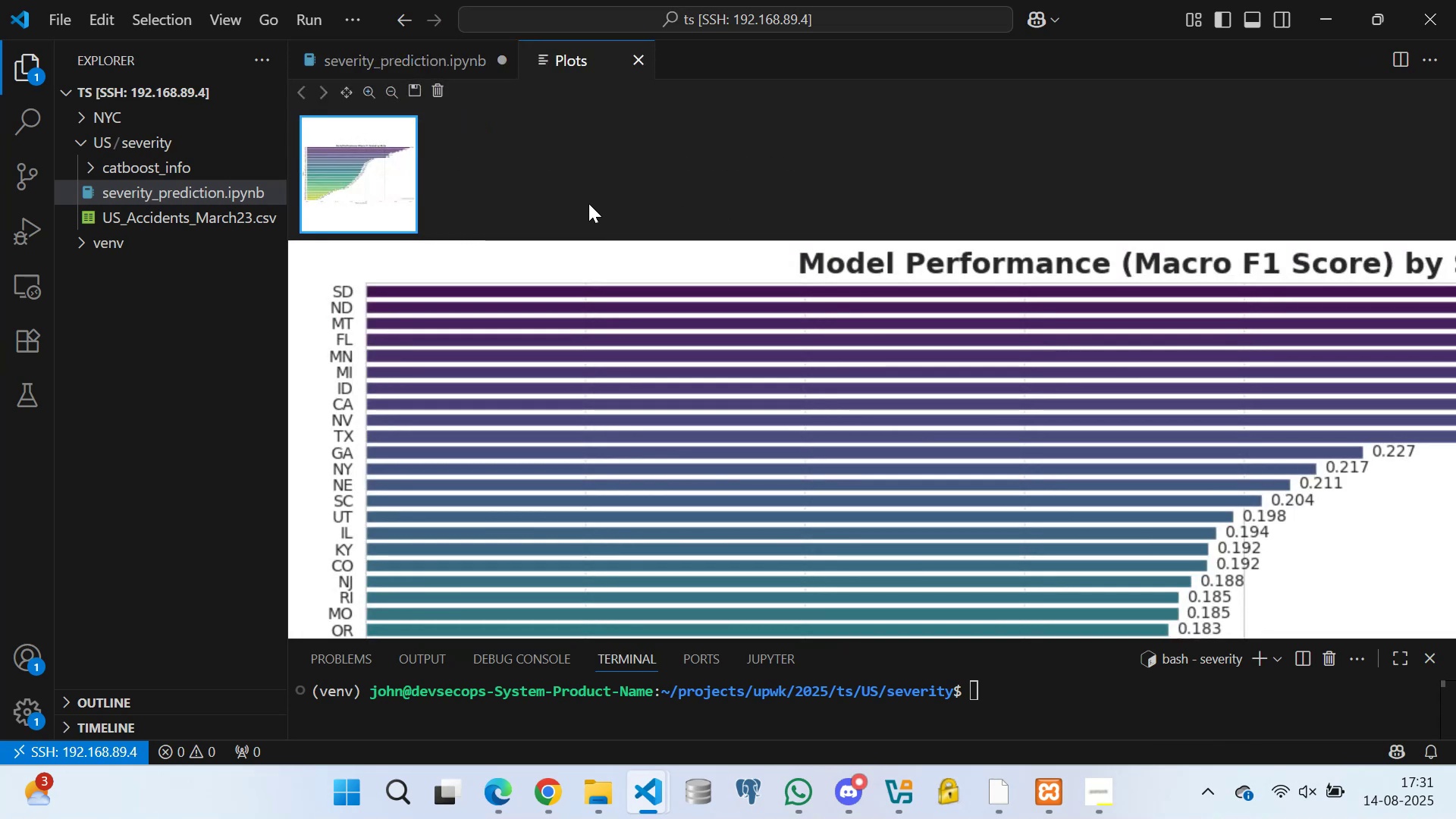 
scroll: coordinate [1231, 435], scroll_direction: down, amount: 14.0
 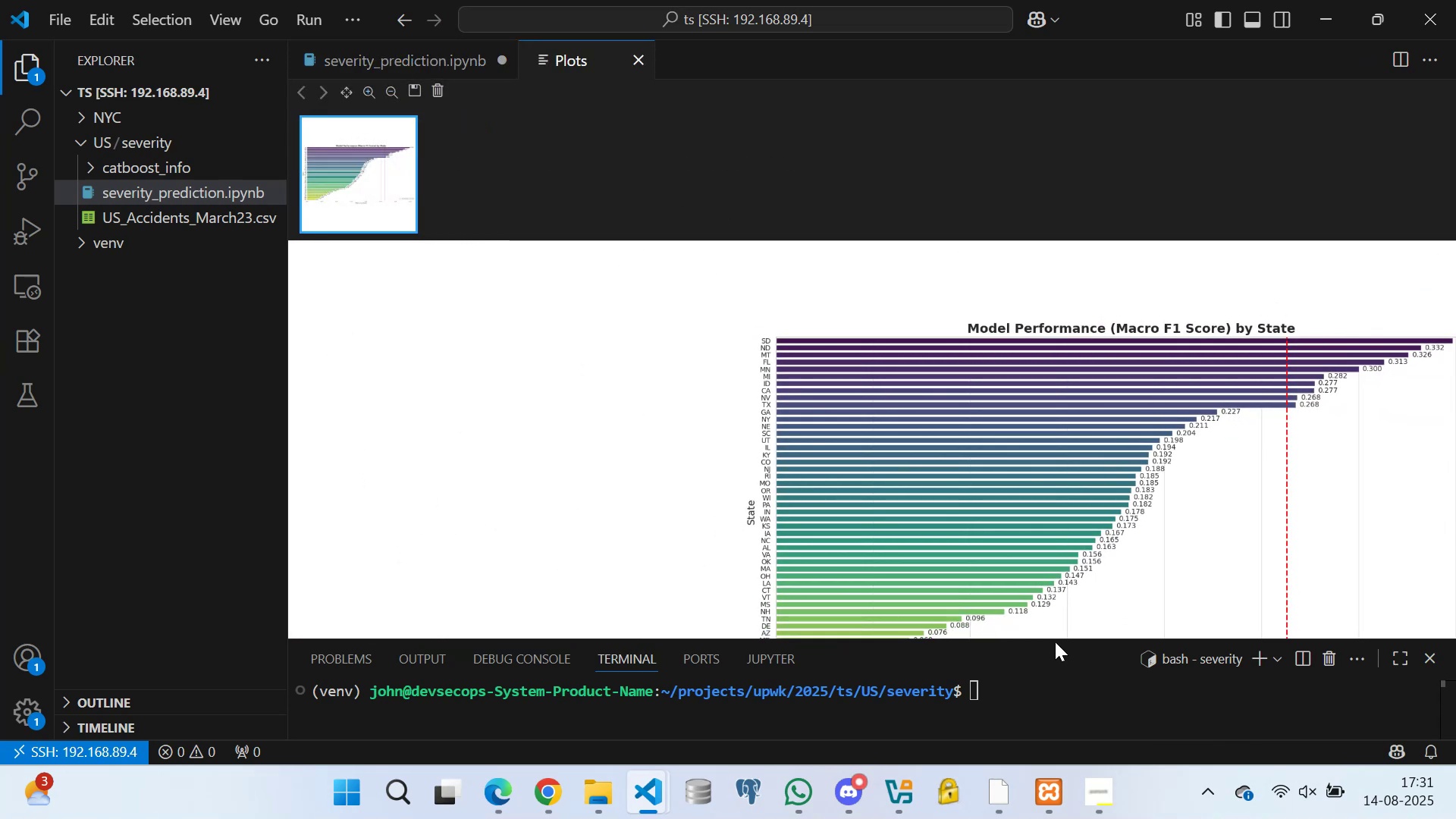 
left_click_drag(start_coordinate=[1056, 635], to_coordinate=[1070, 717])
 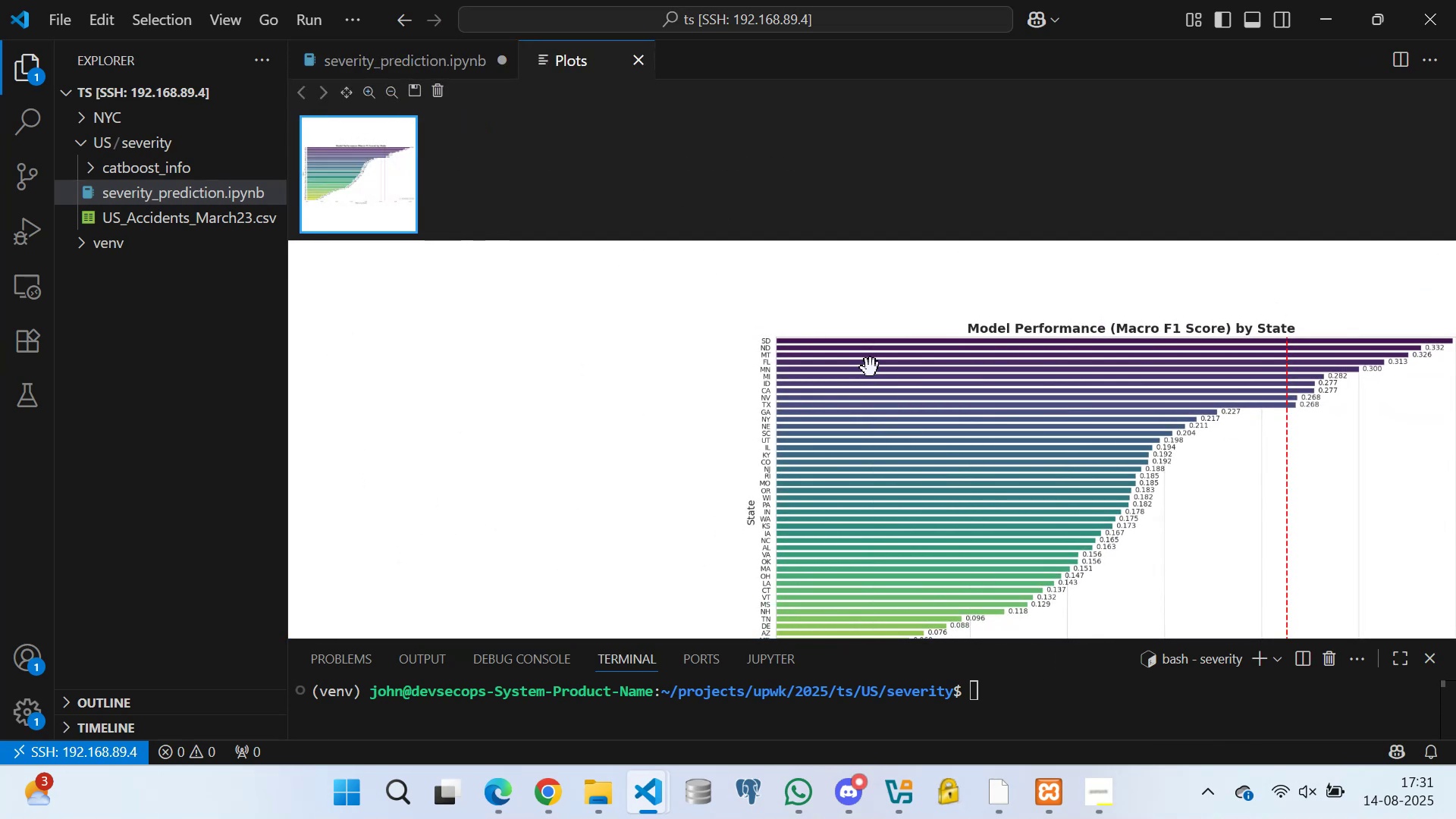 
scroll: coordinate [1006, 512], scroll_direction: down, amount: 6.0
 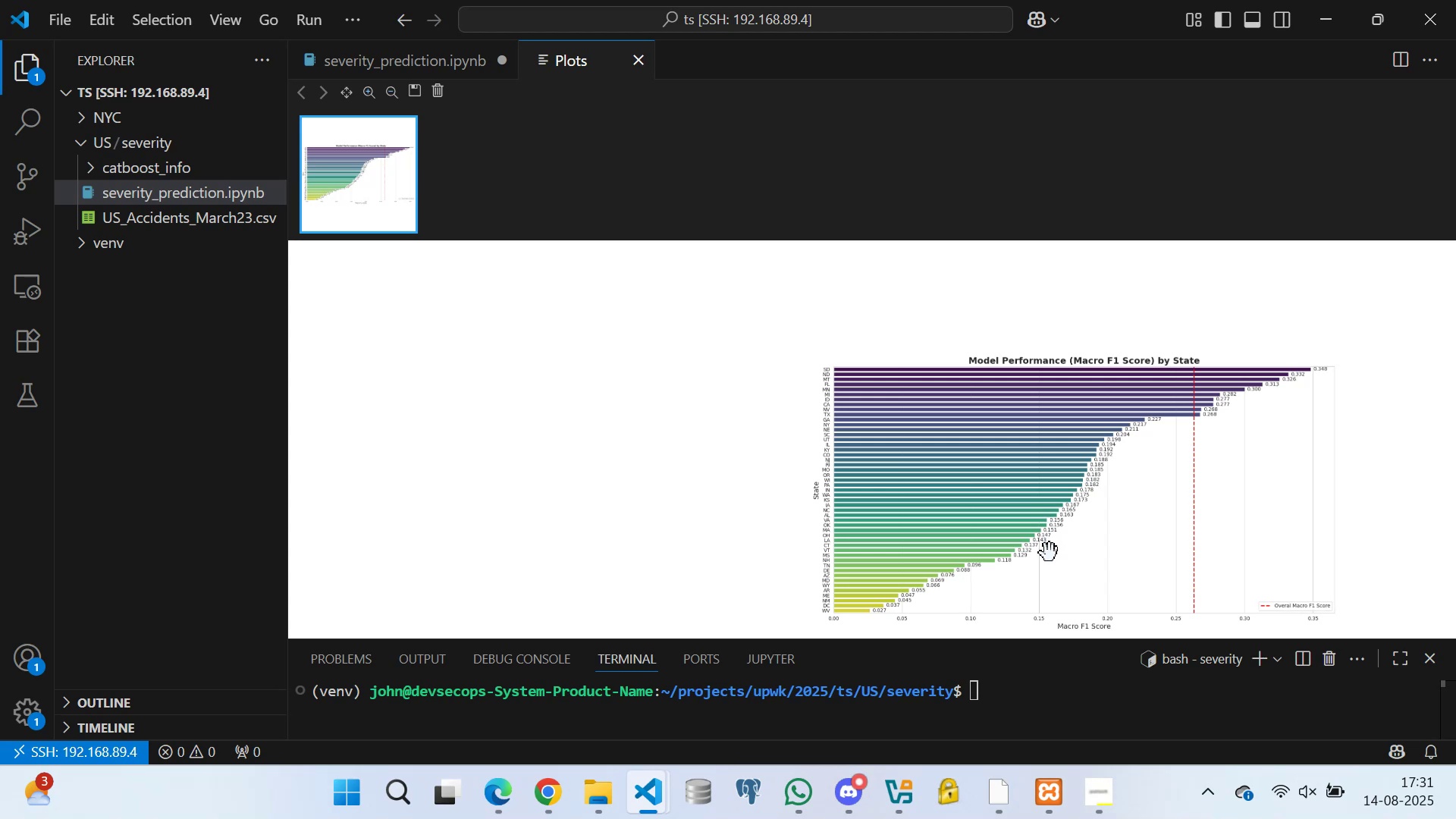 
scroll: coordinate [1028, 453], scroll_direction: up, amount: 11.0
 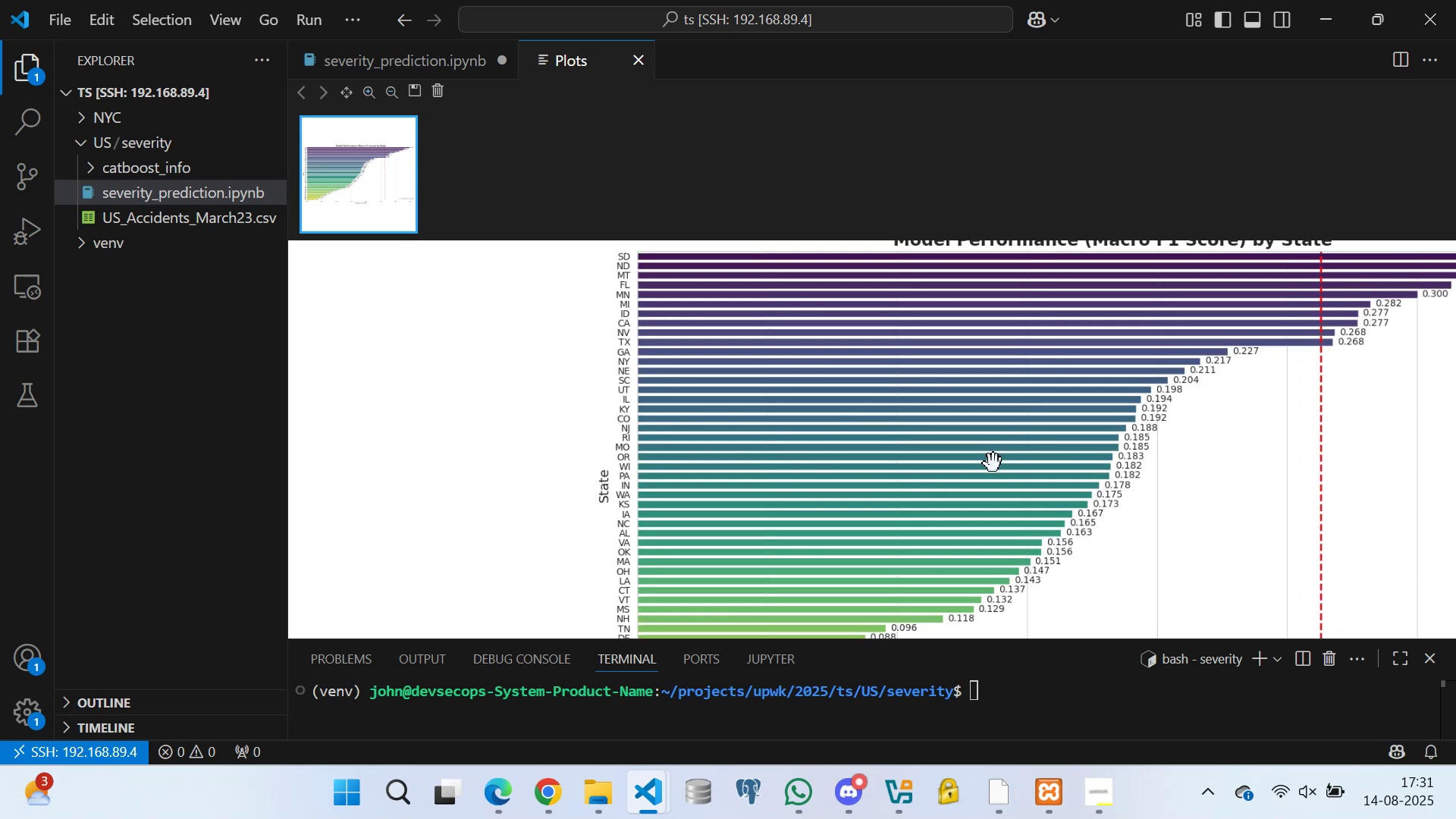 
scroll: coordinate [1015, 436], scroll_direction: down, amount: 7.0
 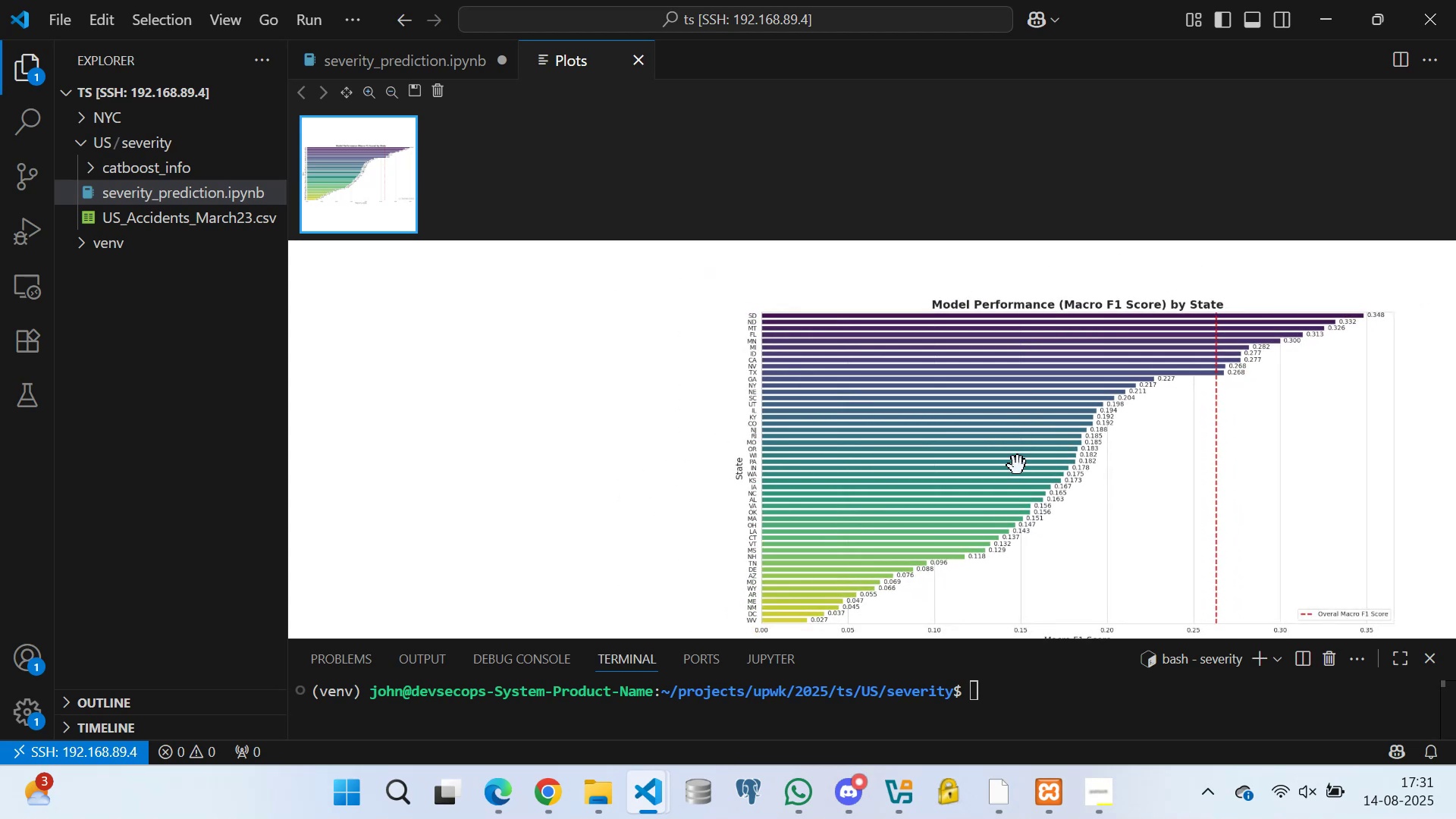 
scroll: coordinate [965, 466], scroll_direction: up, amount: 8.0
 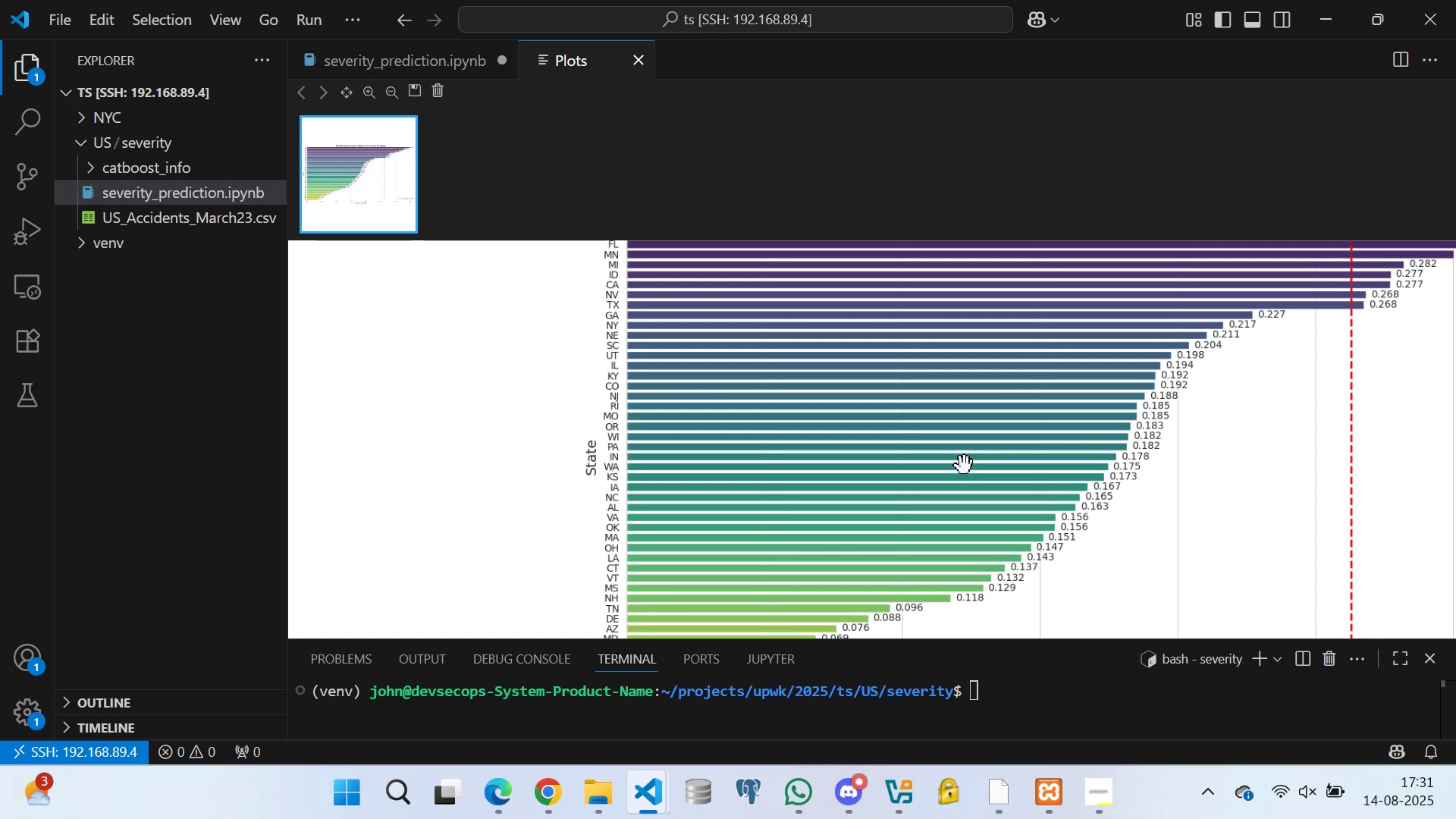 
scroll: coordinate [1077, 450], scroll_direction: down, amount: 11.0
 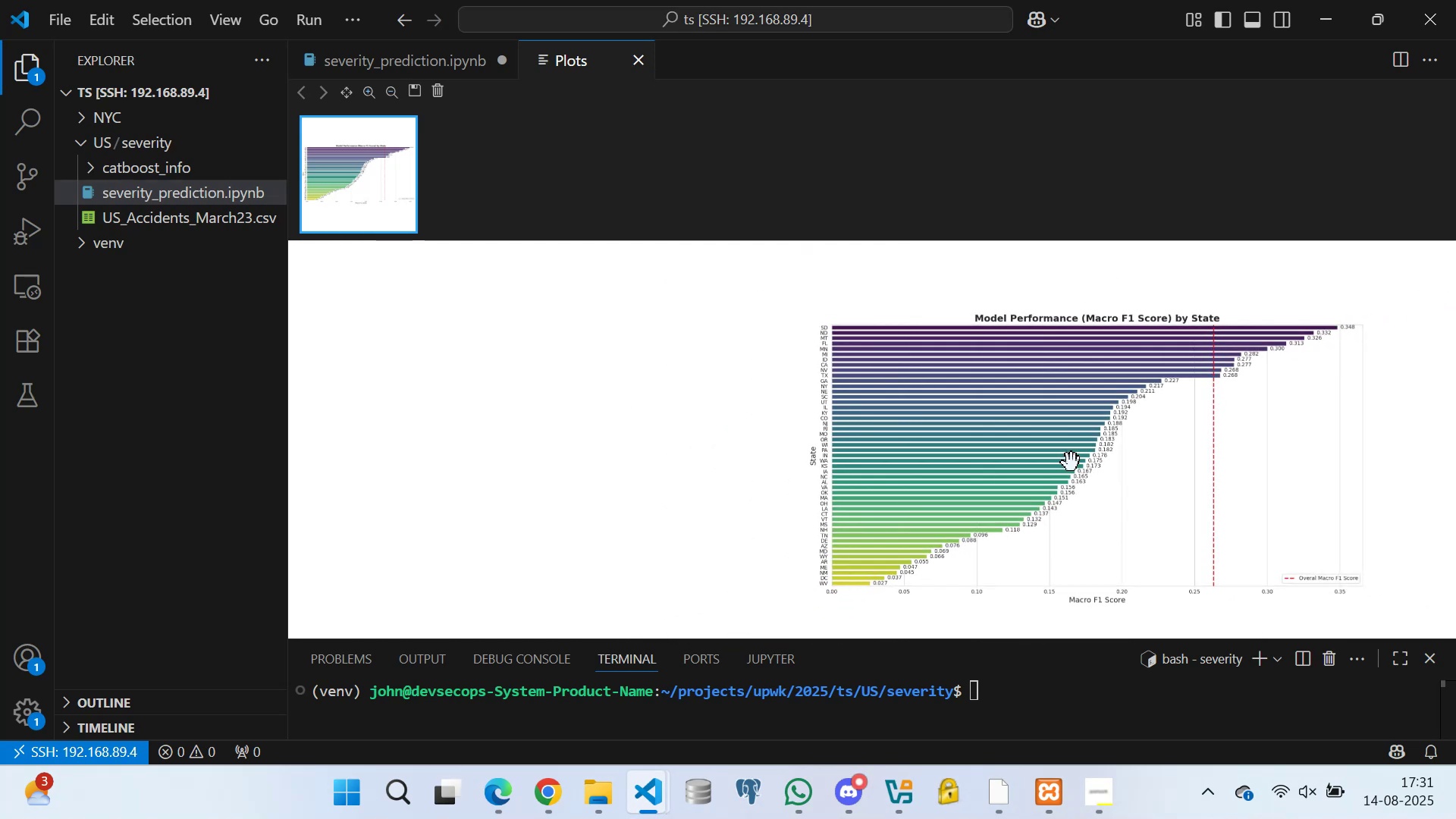 
scroll: coordinate [1010, 474], scroll_direction: up, amount: 6.0
 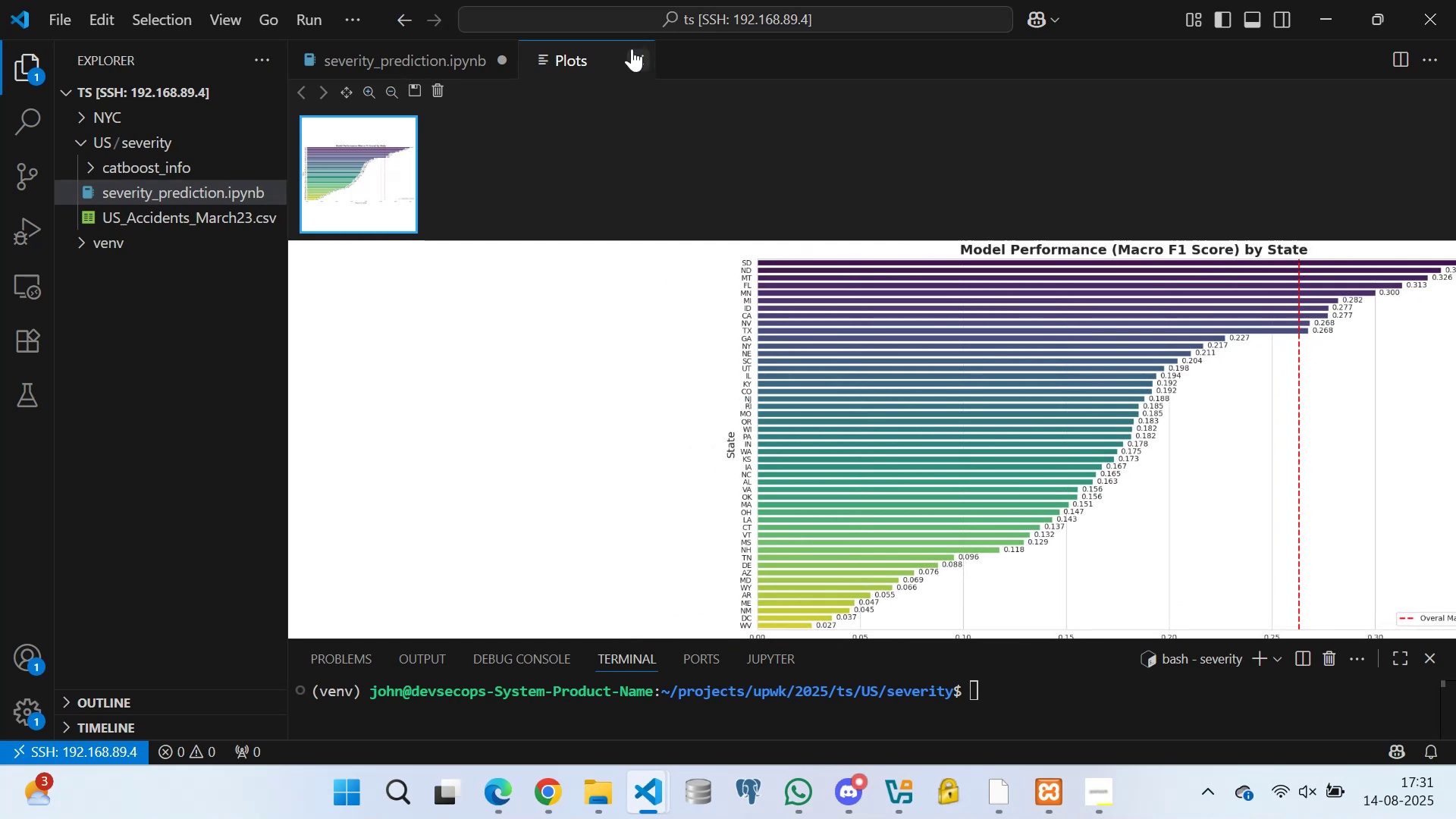 
left_click([635, 55])
 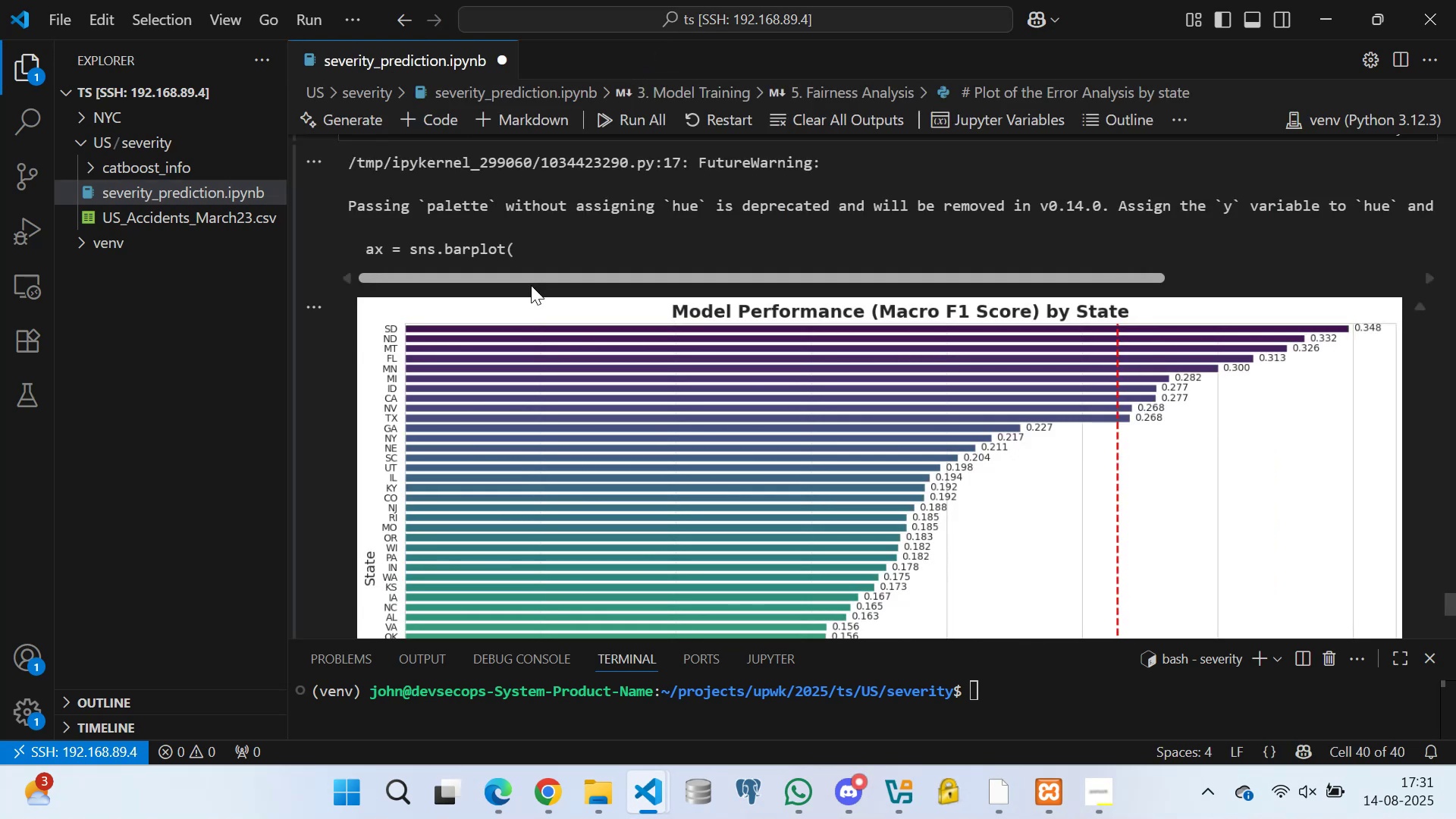 
key(Control+S)
 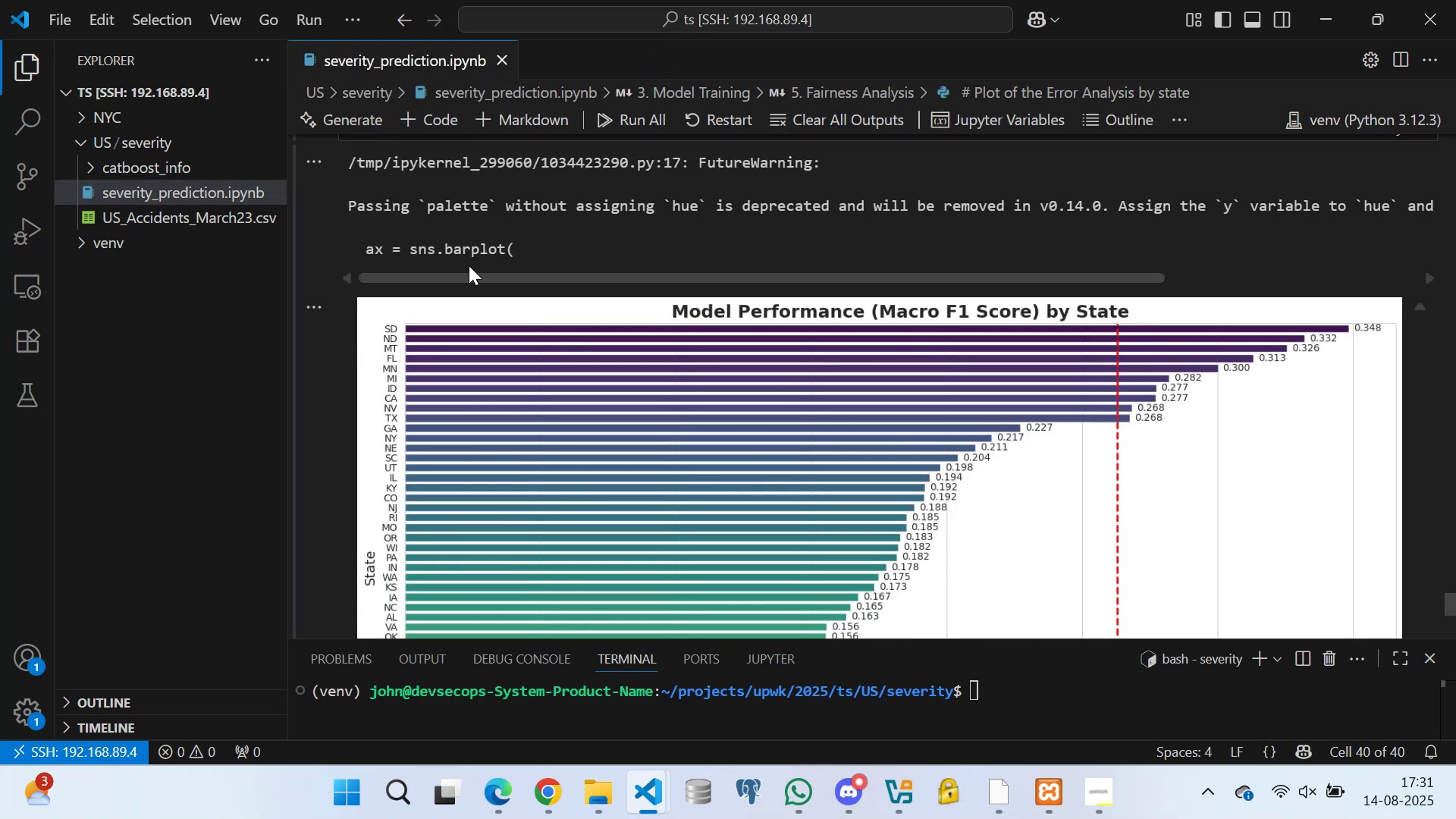 
scroll: coordinate [501, 329], scroll_direction: down, amount: 1.0
 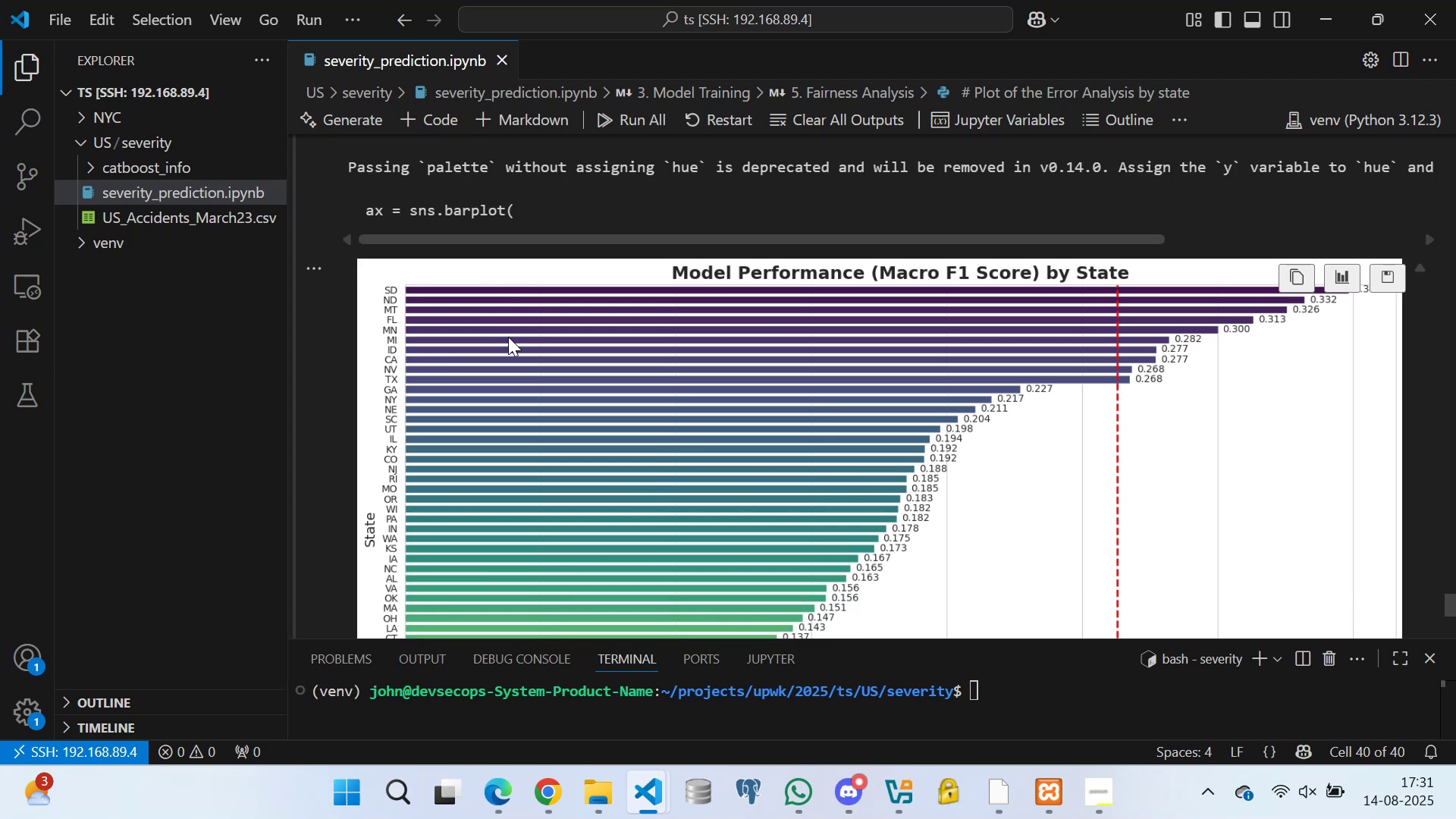 
scroll: coordinate [477, 274], scroll_direction: up, amount: 5.0
 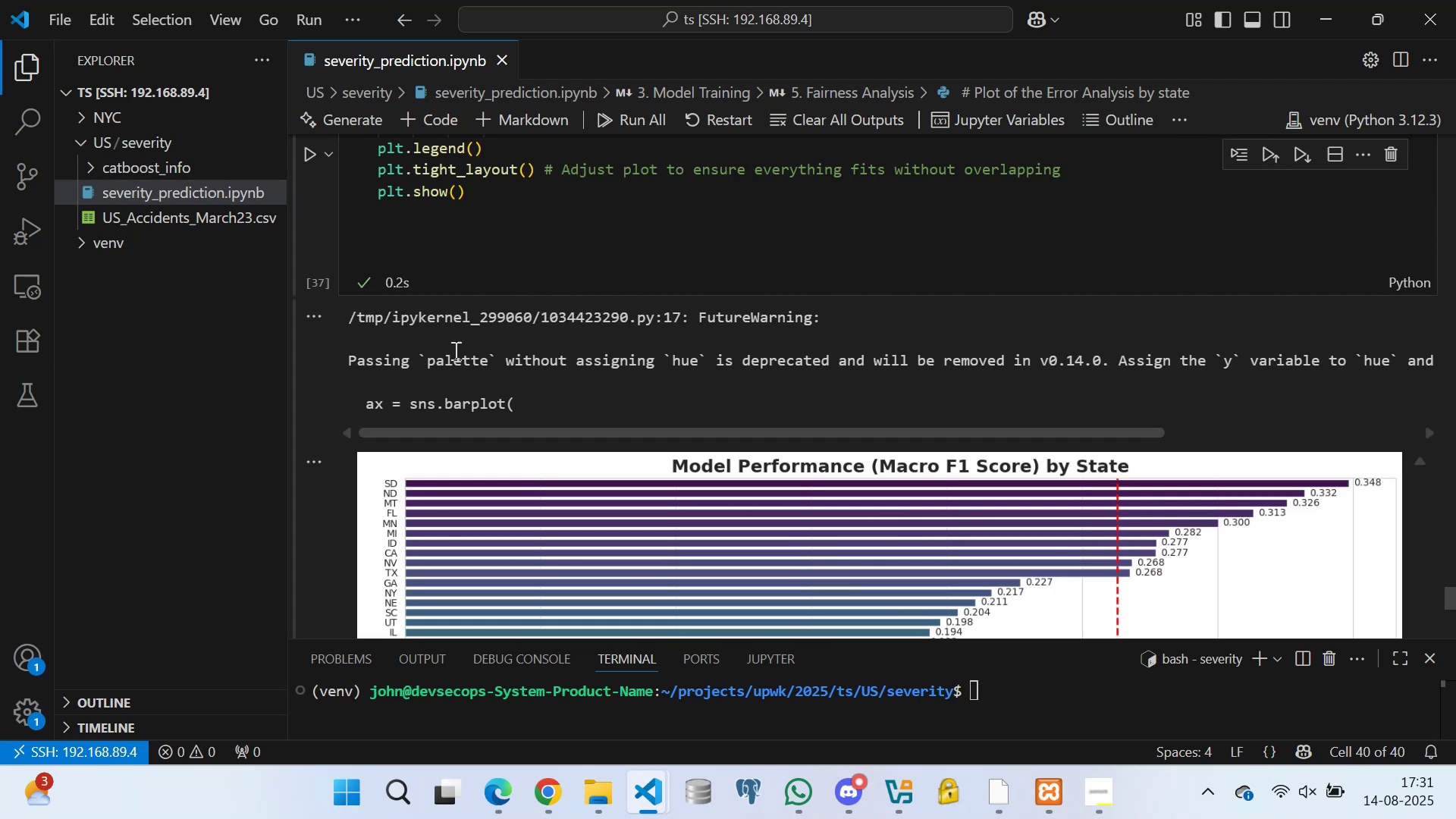 
wait(8.23)
 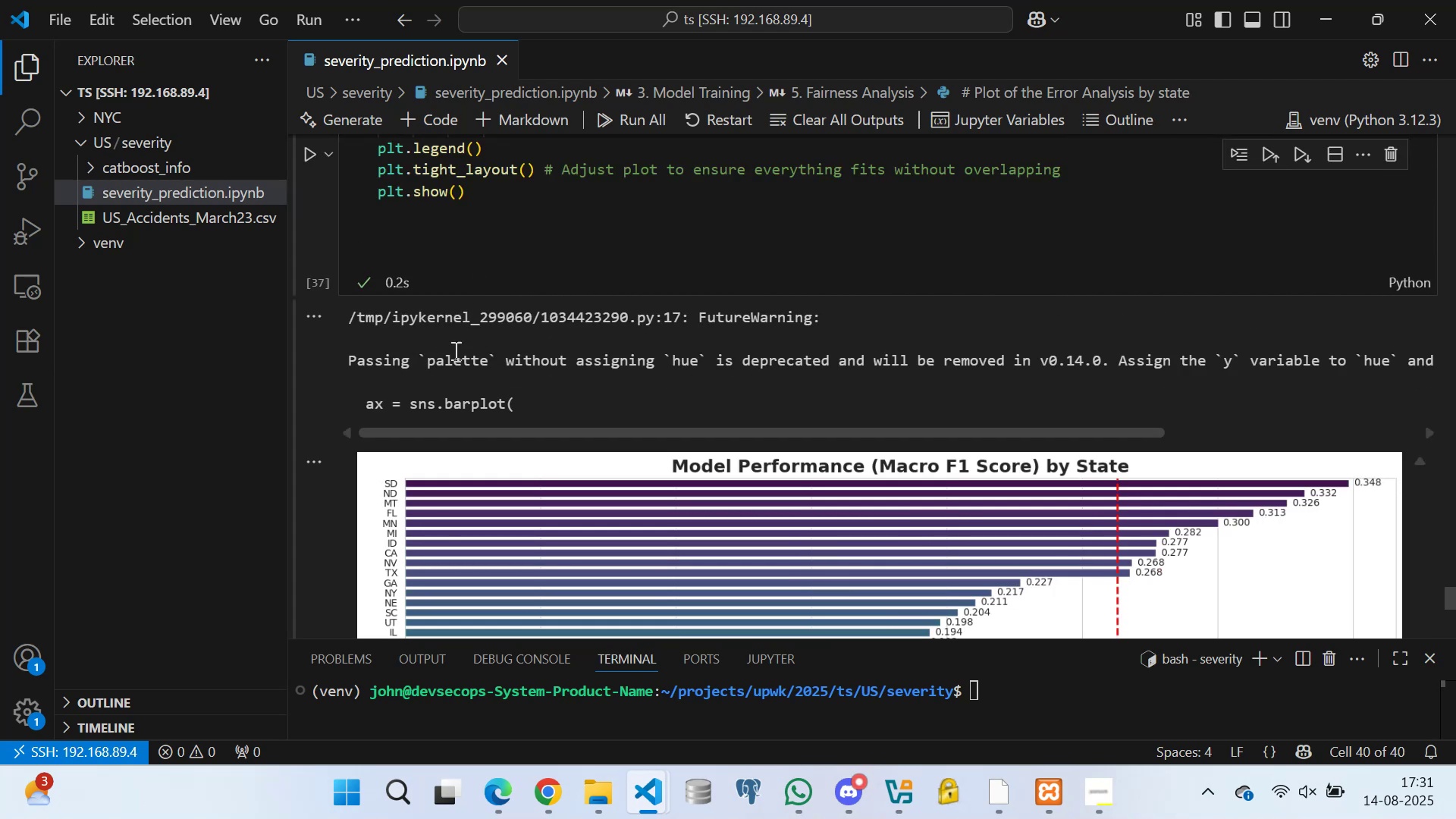 
left_click_drag(start_coordinate=[1116, 428], to_coordinate=[943, 437])
 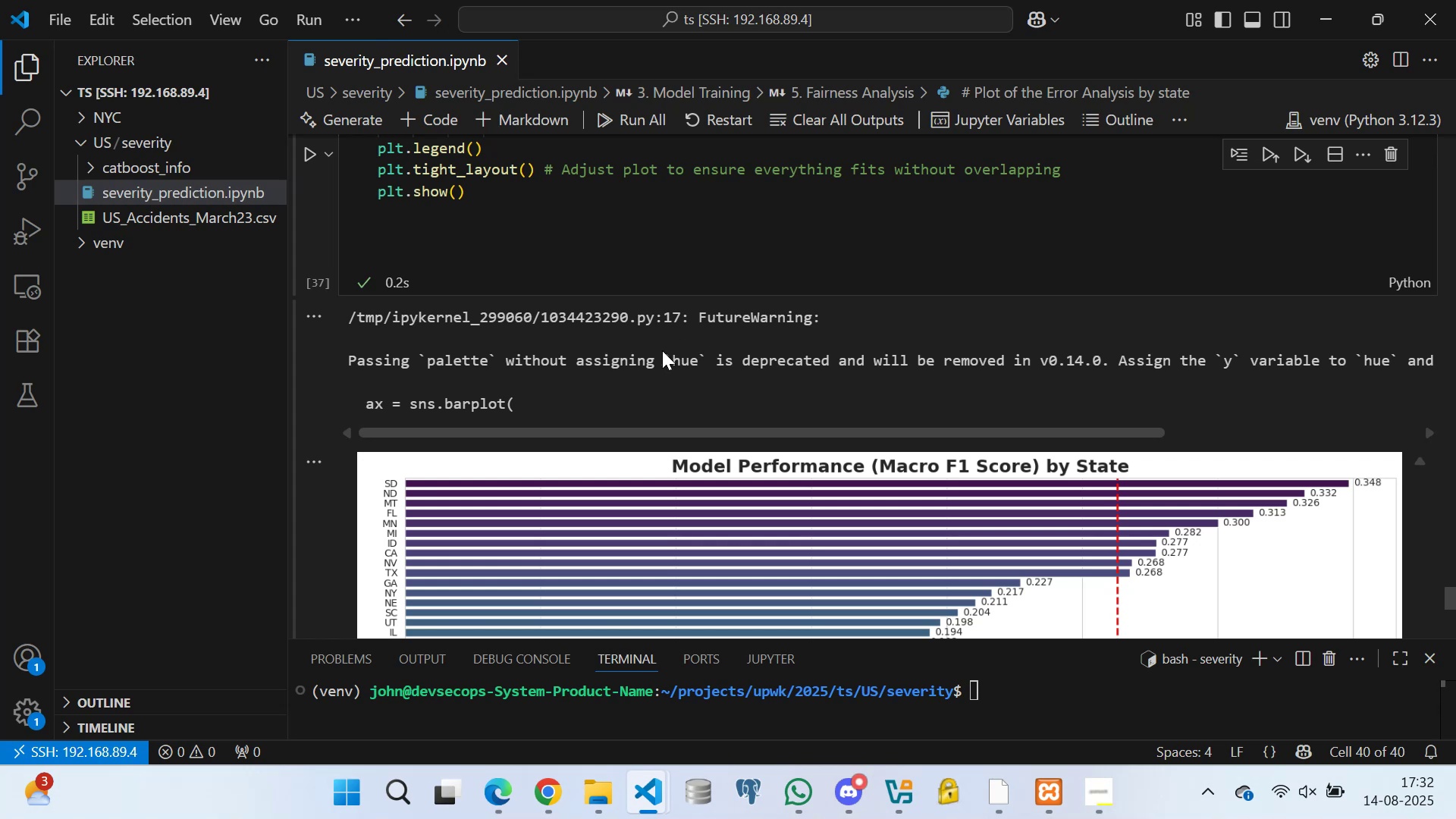 
scroll: coordinate [660, 324], scroll_direction: down, amount: 3.0
 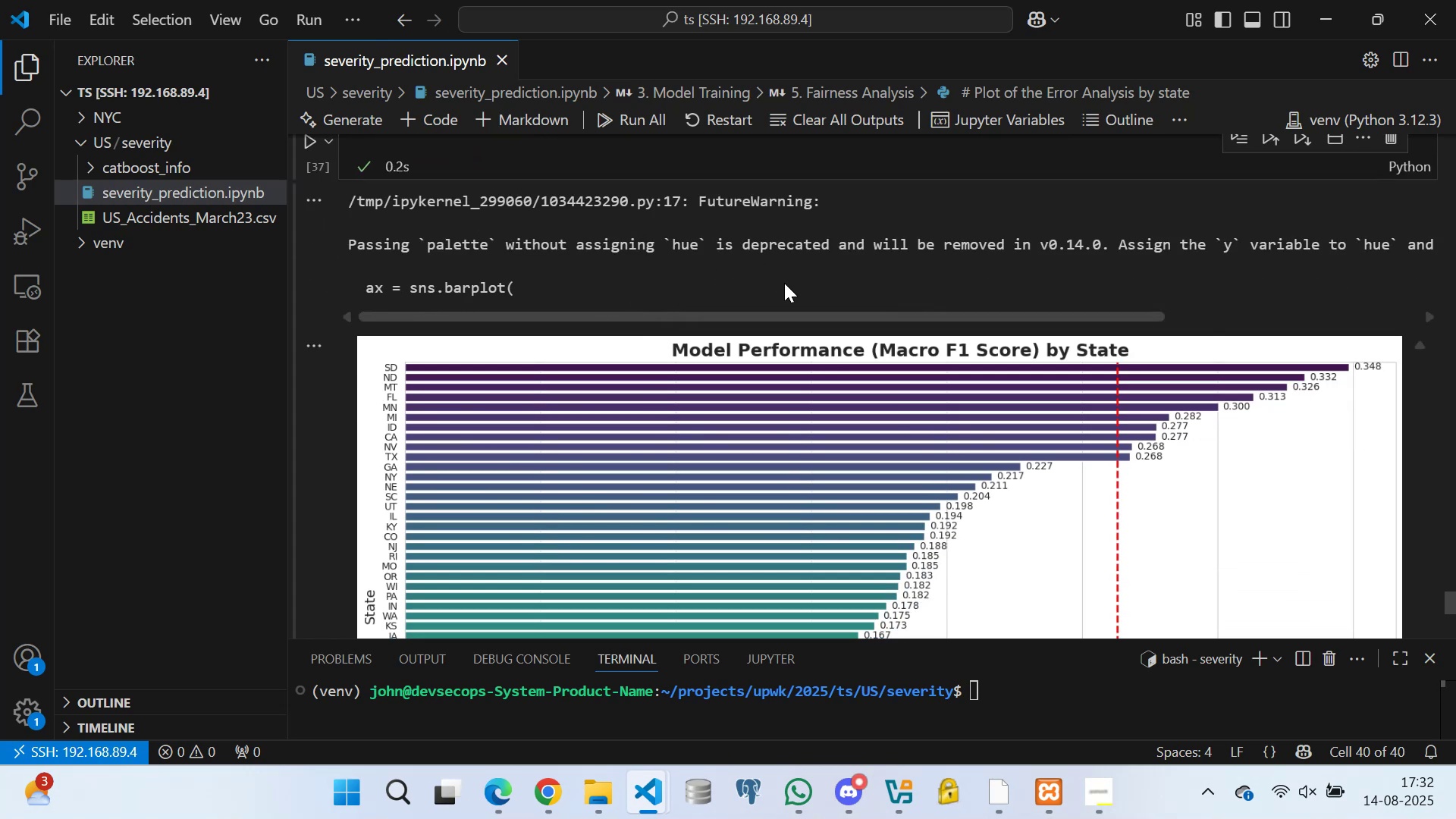 
left_click_drag(start_coordinate=[804, 310], to_coordinate=[679, 293])
 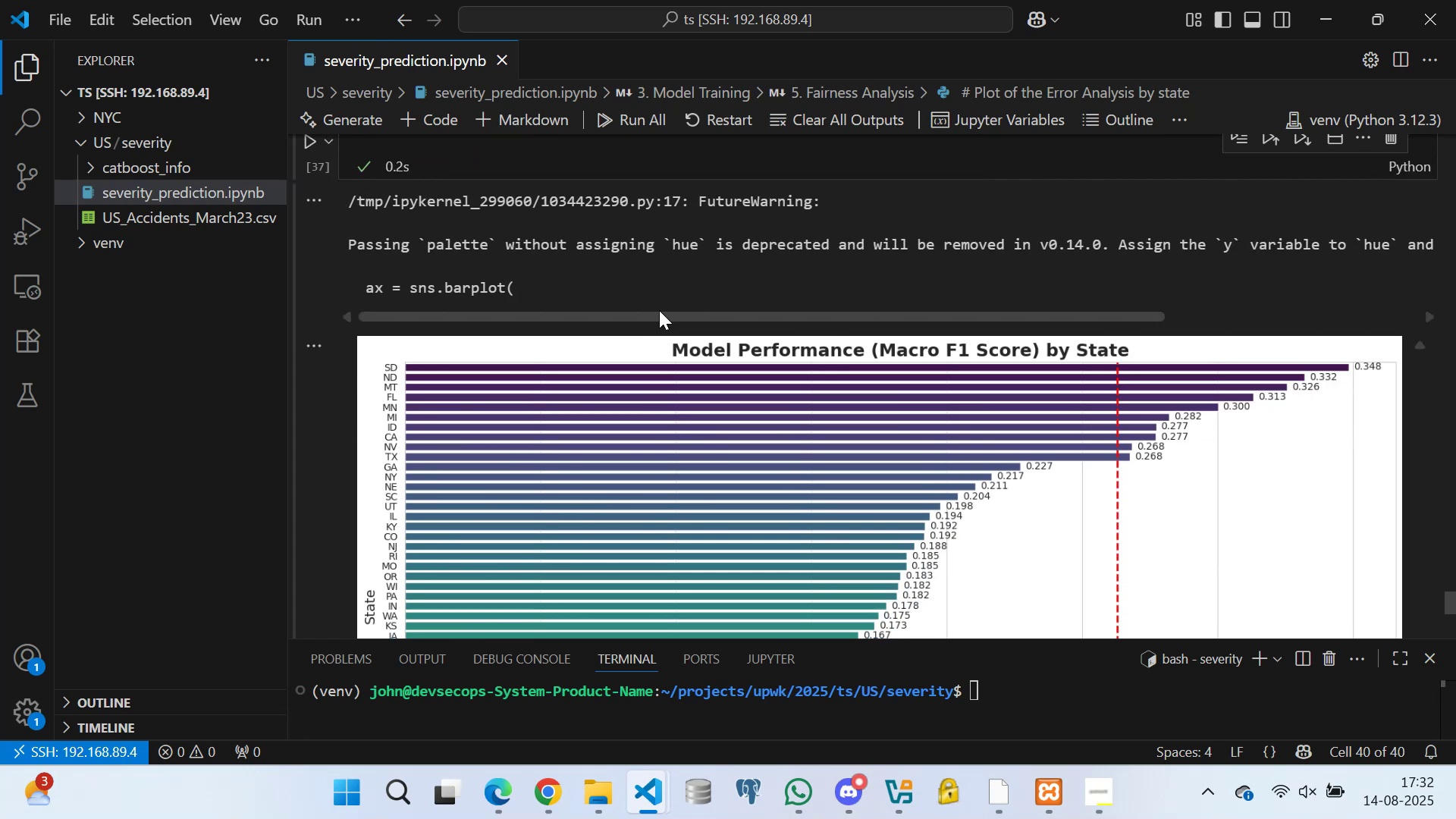 
scroll: coordinate [594, 342], scroll_direction: down, amount: 14.0
 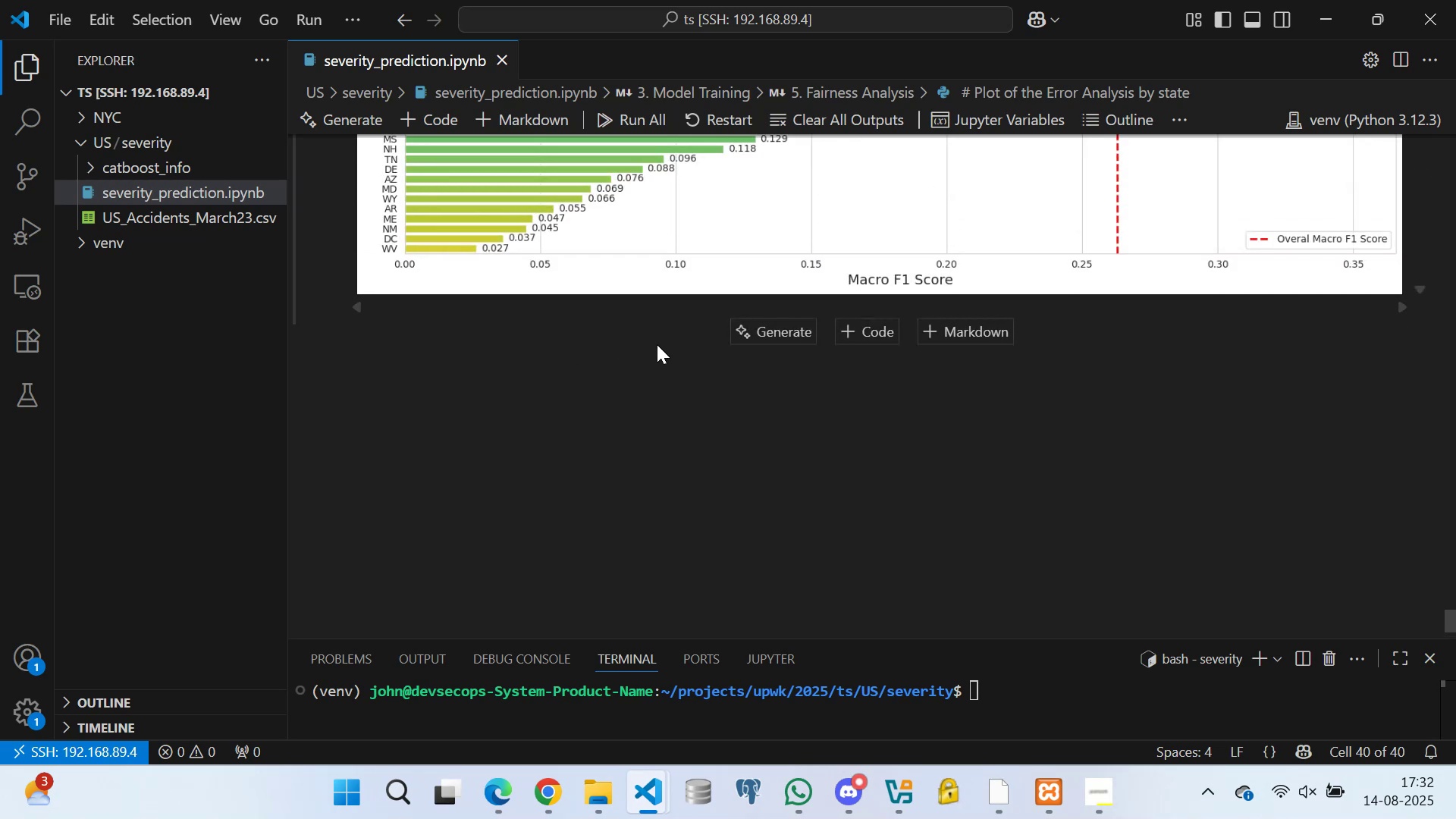 
scroll: coordinate [389, 301], scroll_direction: up, amount: 54.0
 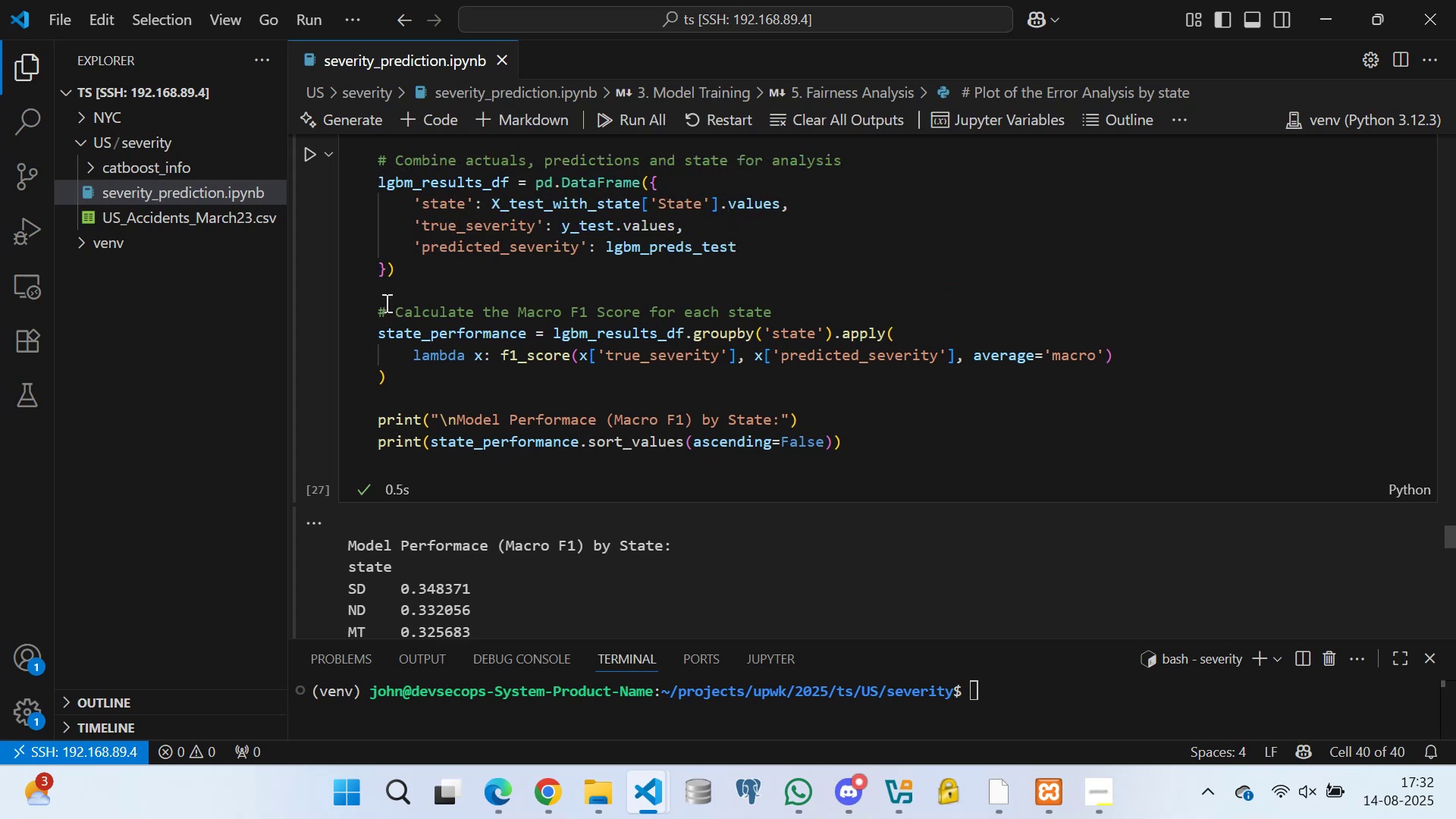 
scroll: coordinate [408, 347], scroll_direction: down, amount: 2.0
 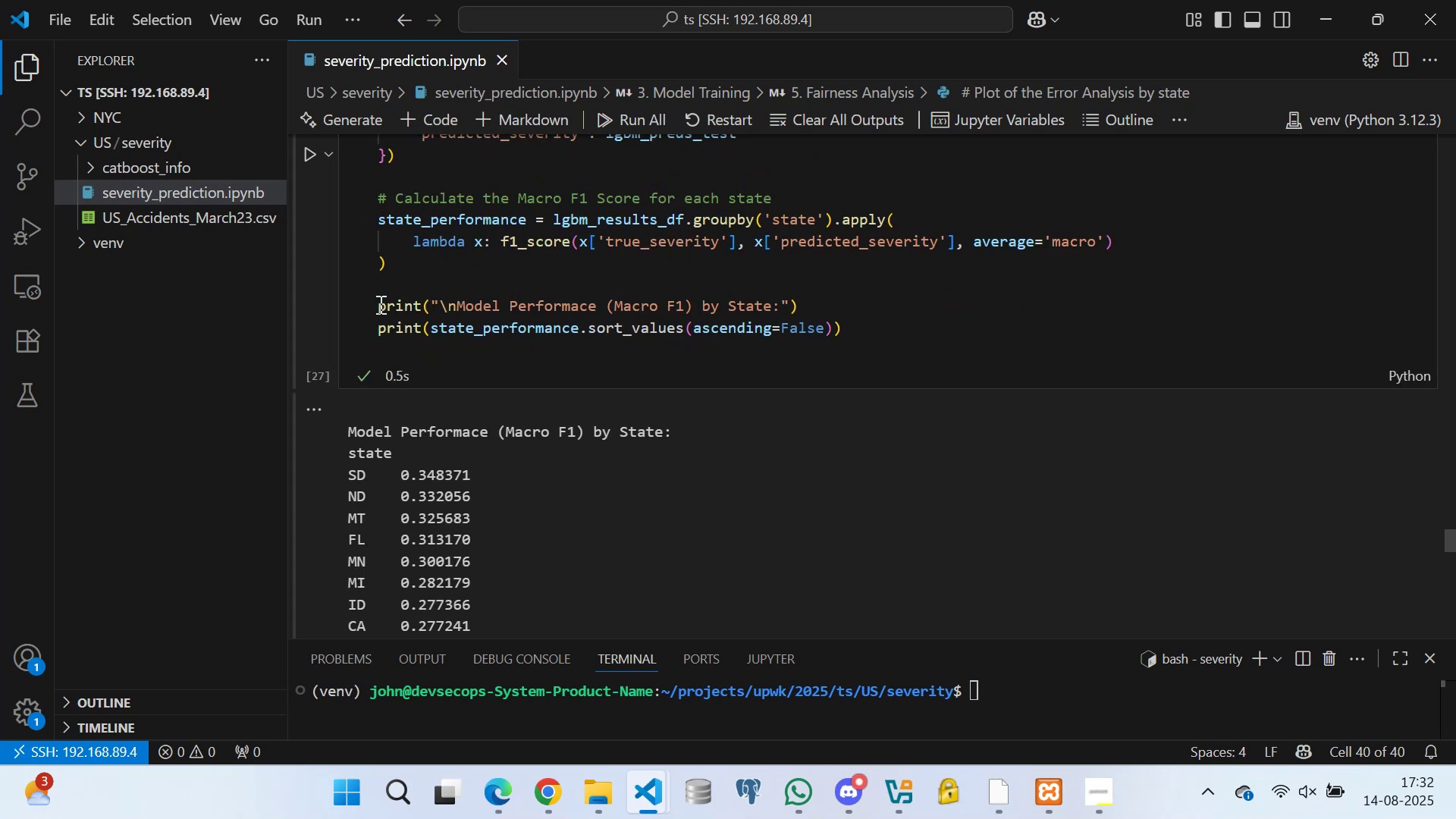 
left_click([379, 304])
 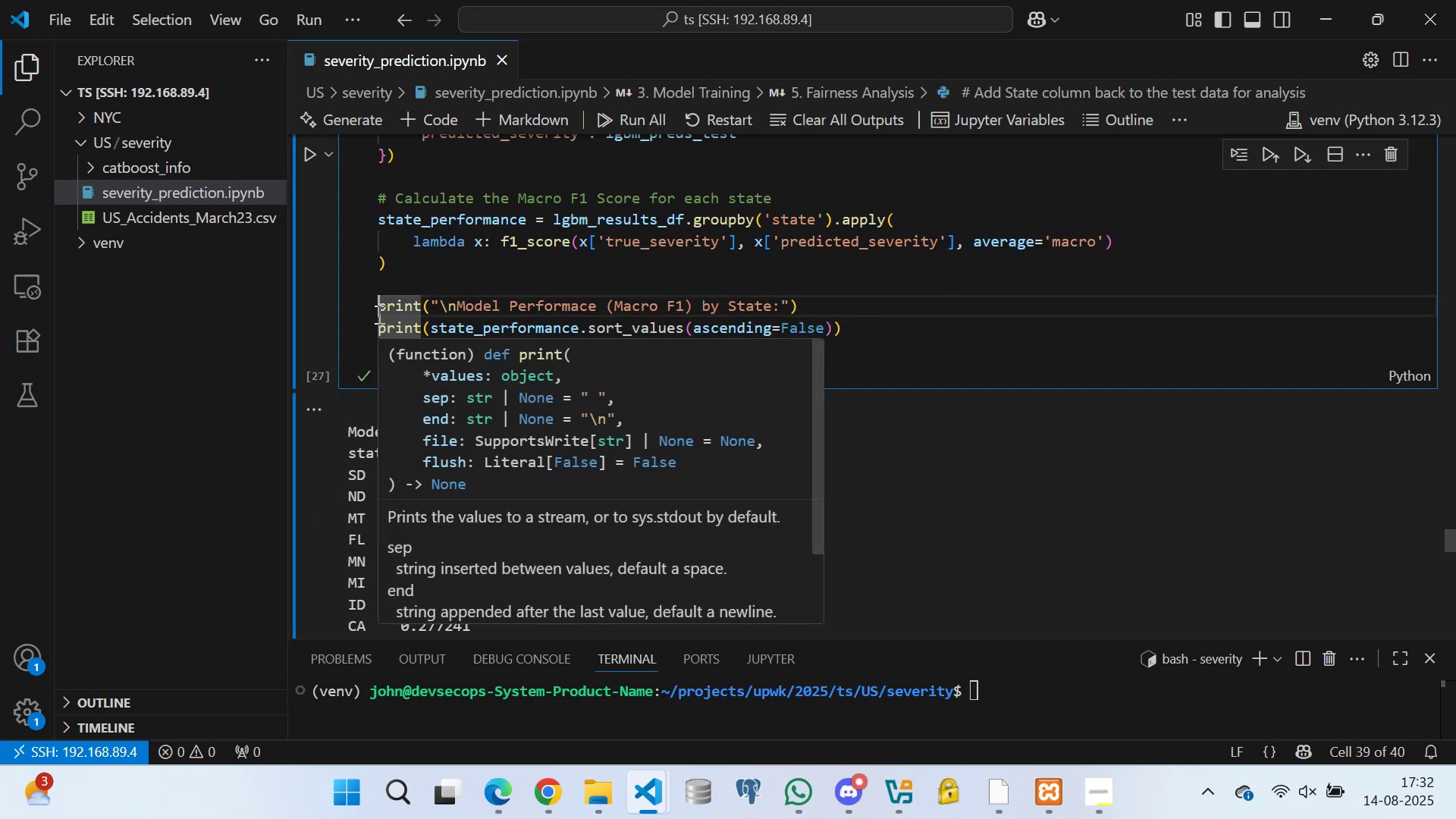 
left_click([400, 281])
 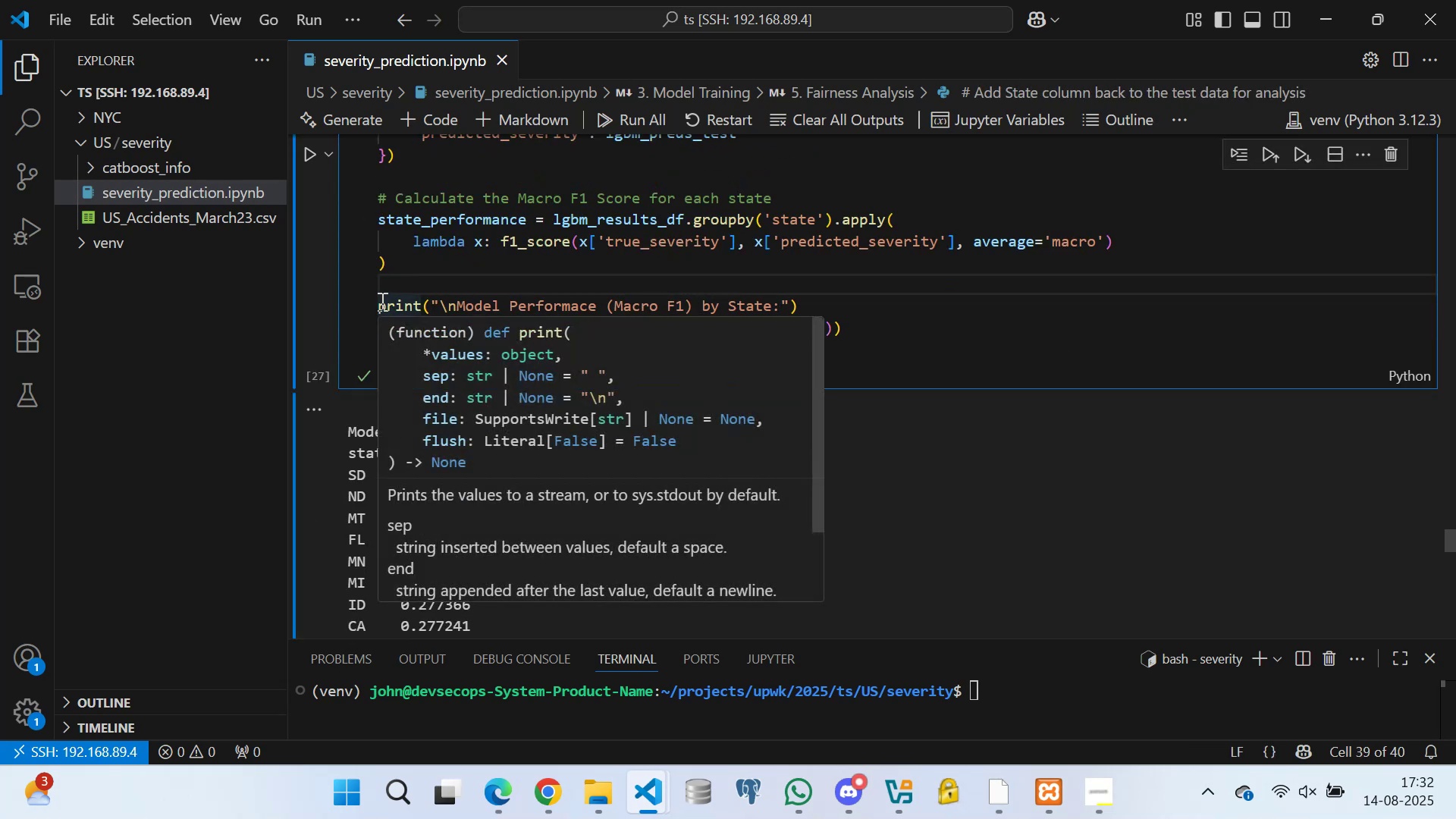 
left_click_drag(start_coordinate=[381, 301], to_coordinate=[861, 334])
 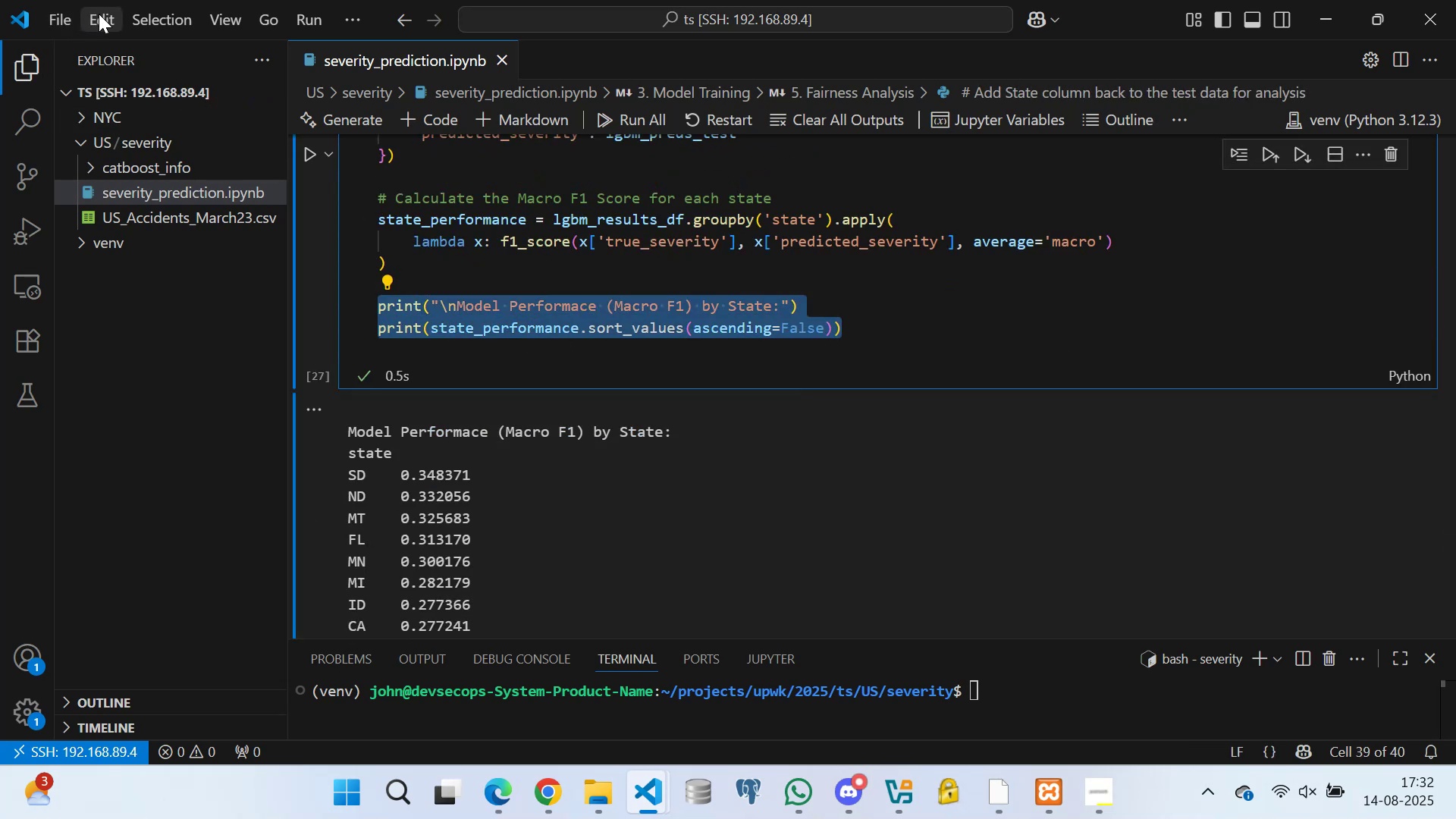 
left_click([99, 14])
 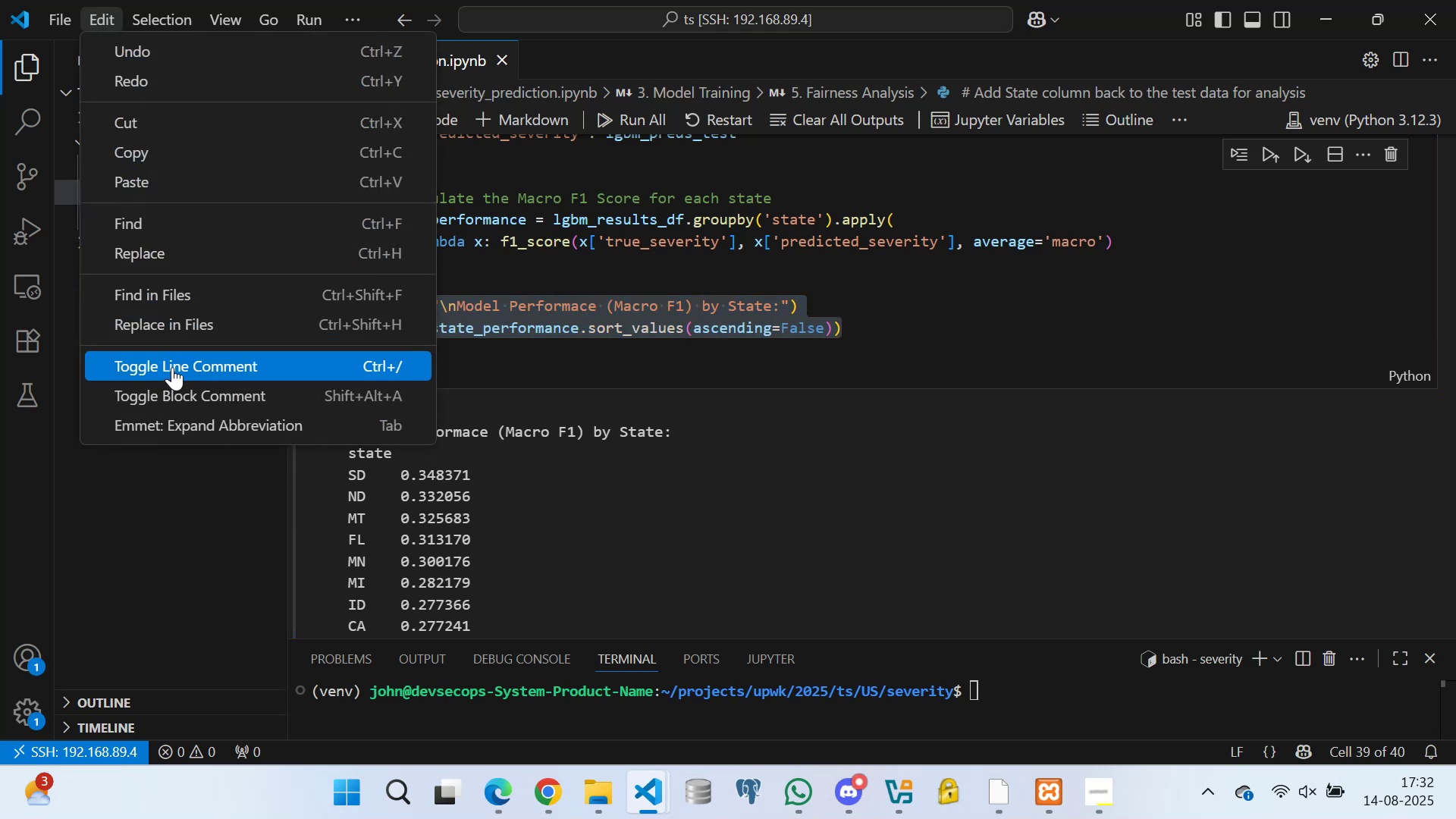 
left_click([174, 364])
 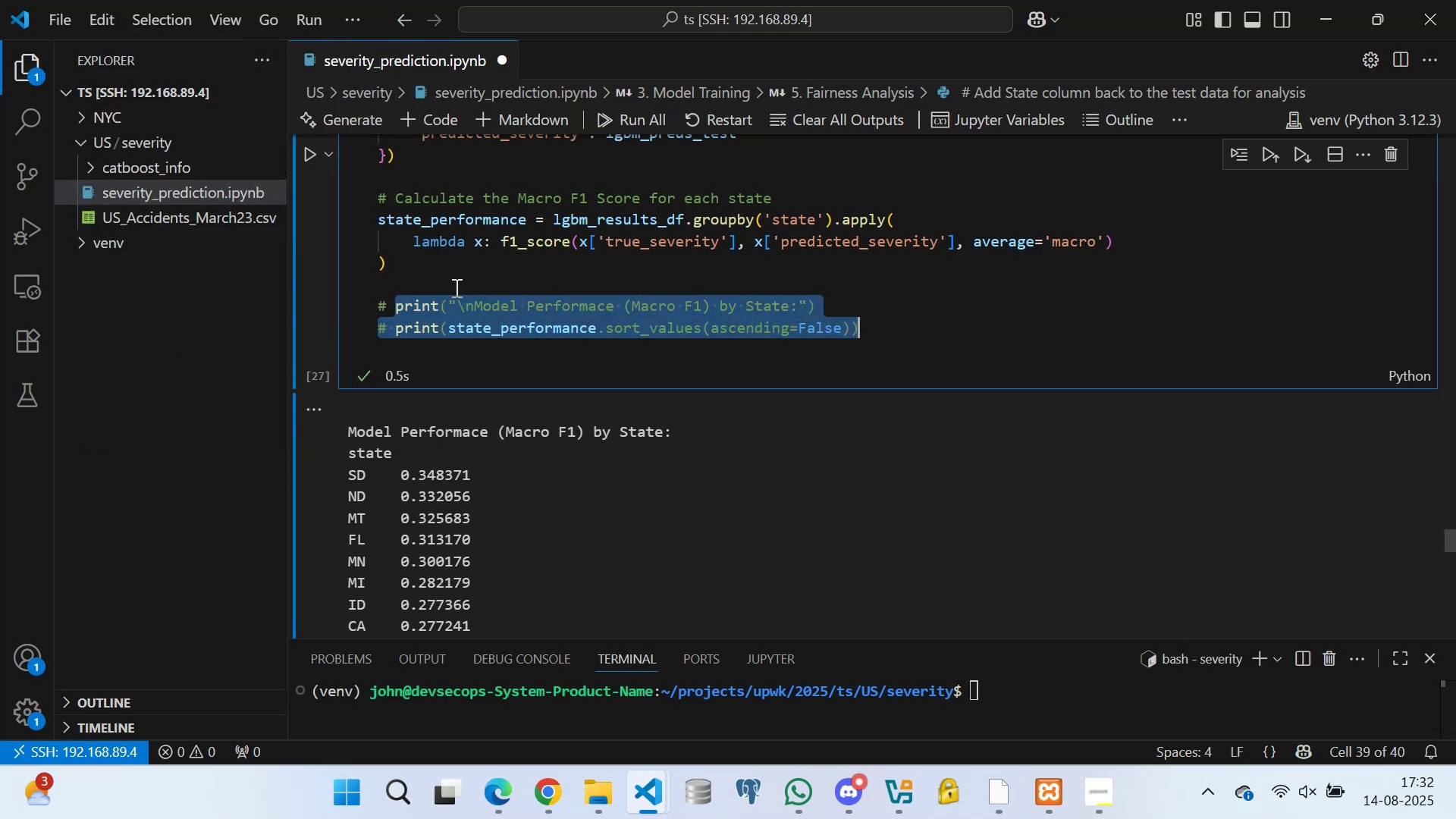 
left_click([448, 281])
 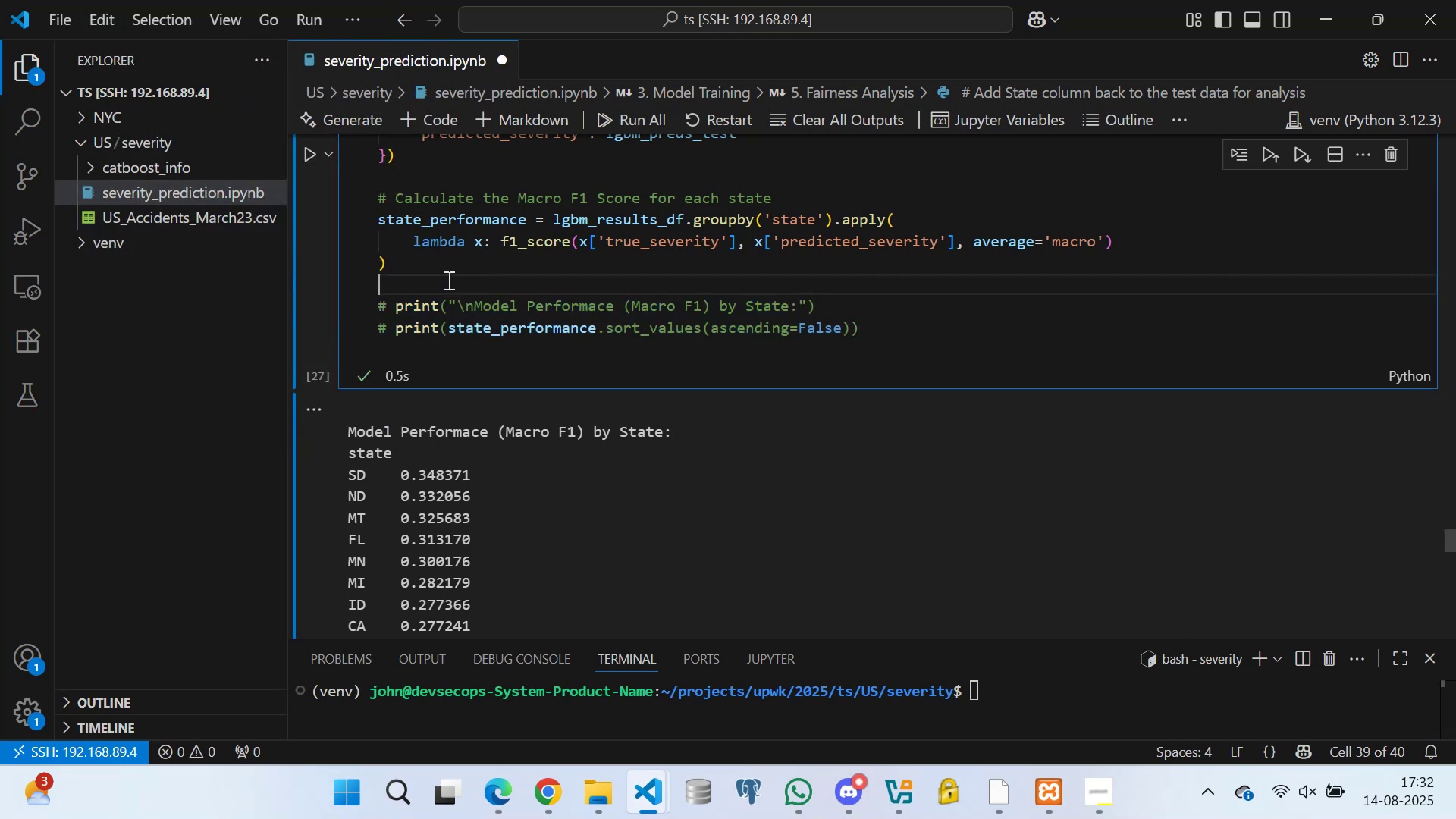 
key(Control+S)
 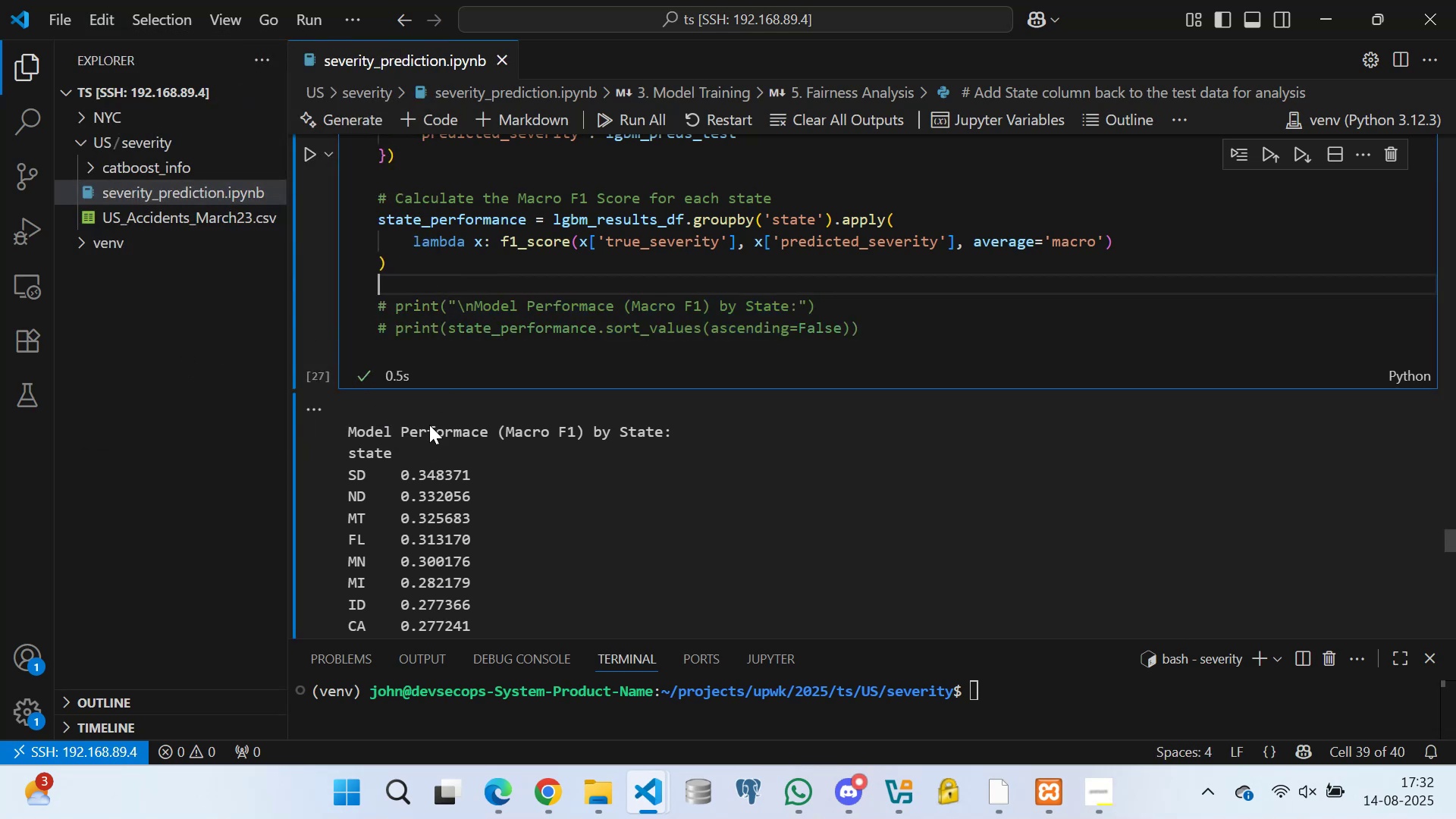 
scroll: coordinate [491, 426], scroll_direction: down, amount: 53.0
 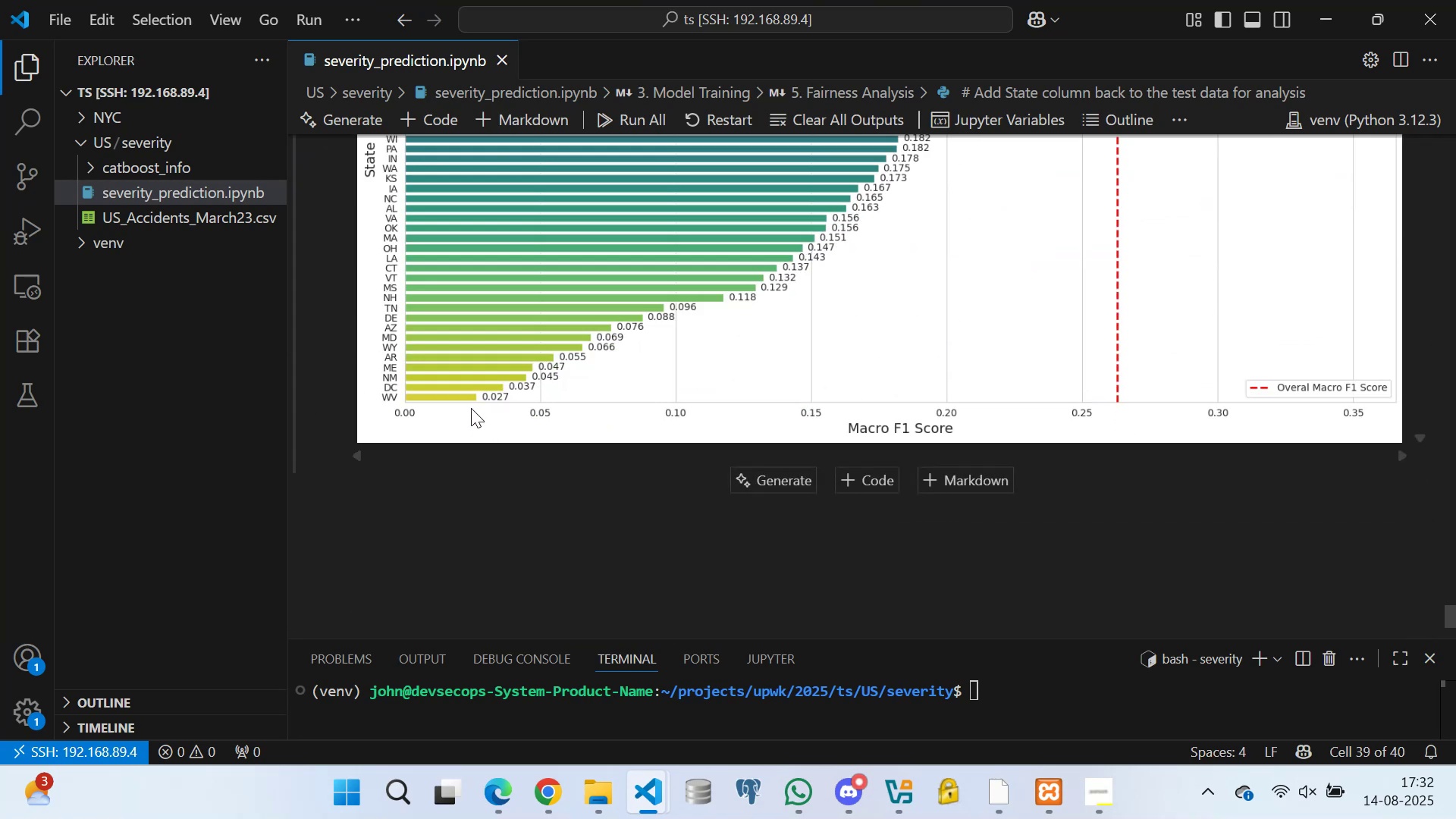 
scroll: coordinate [674, 394], scroll_direction: up, amount: 22.0
 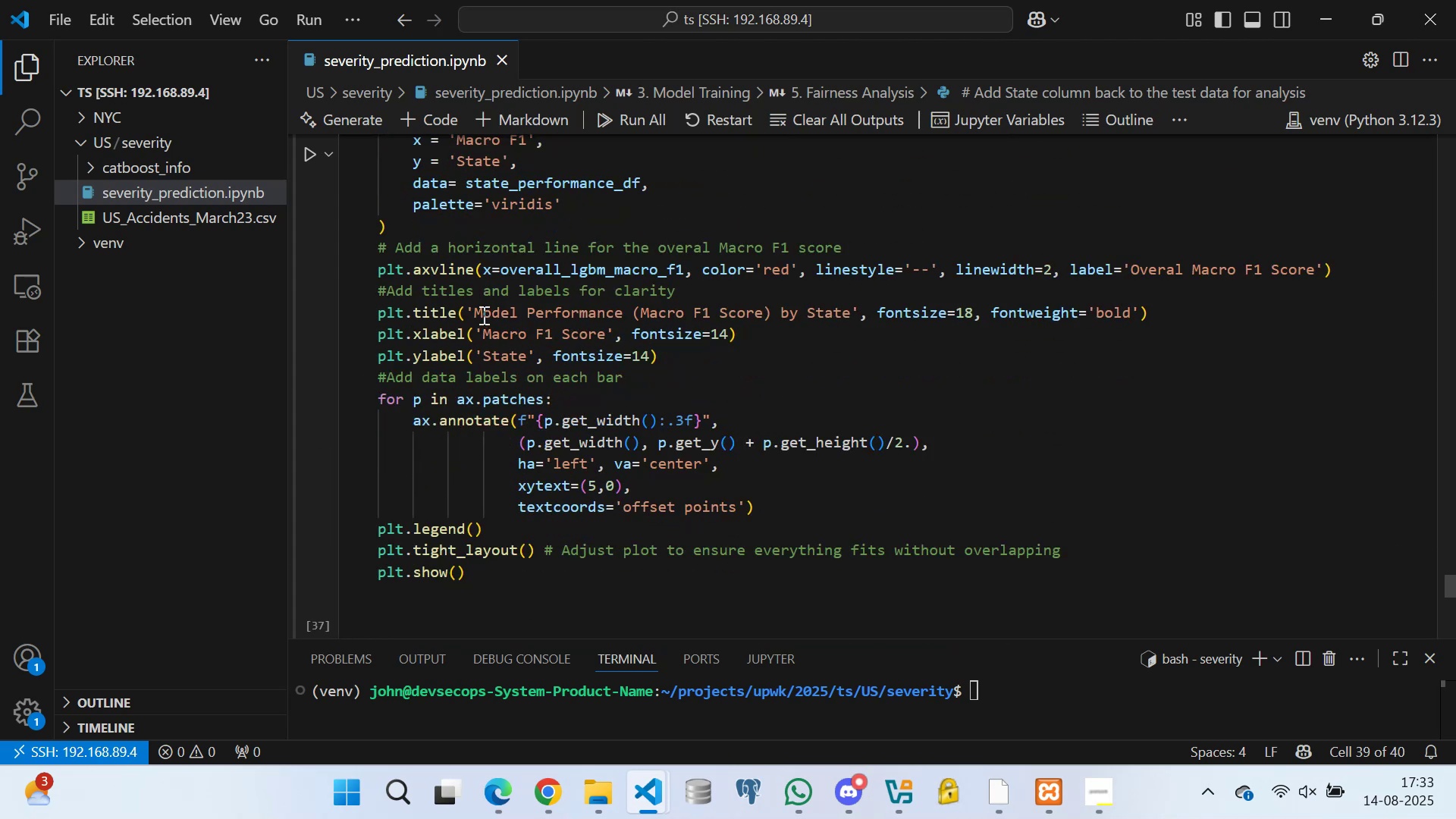 
left_click([472, 309])
 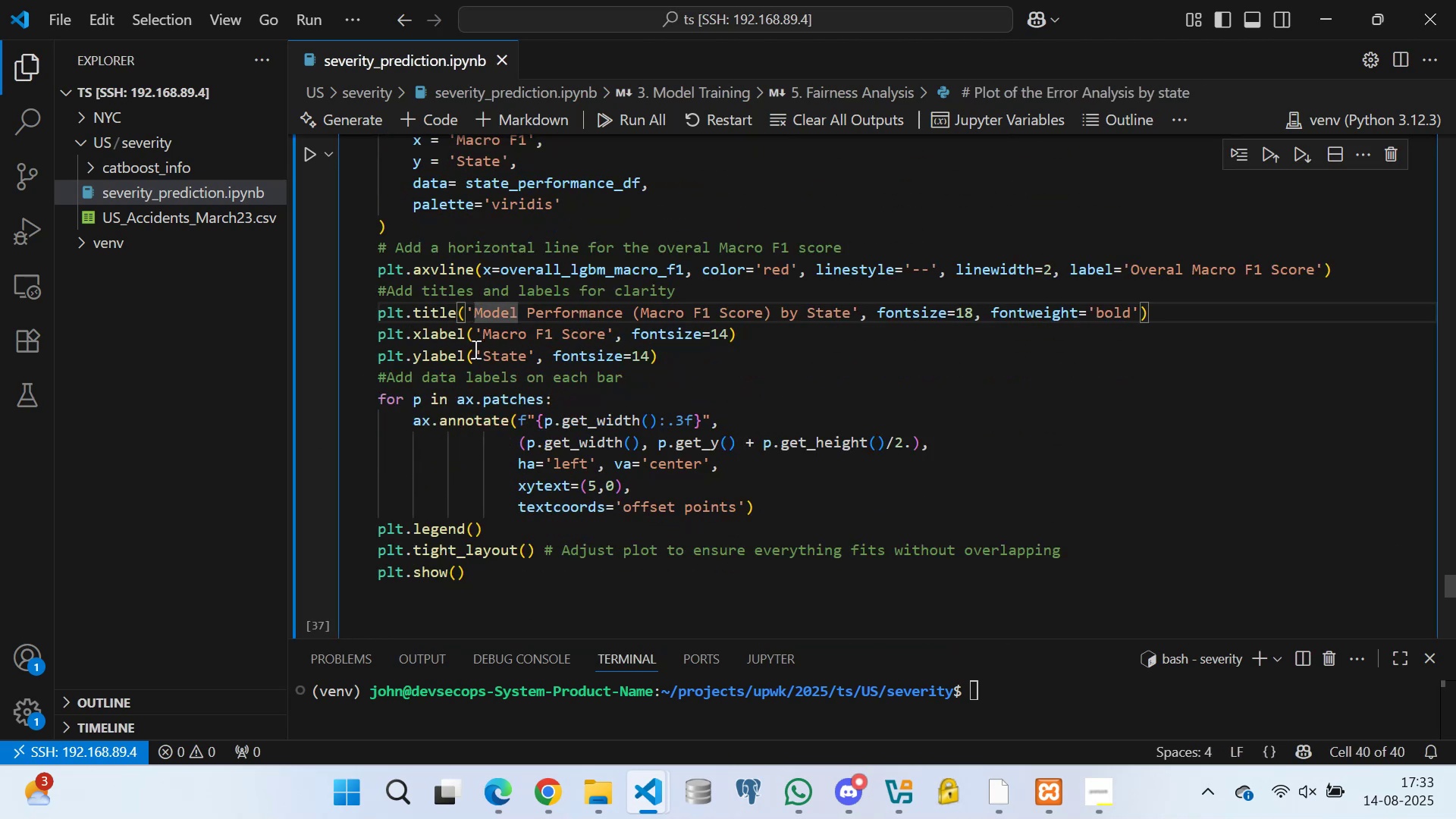 
type(Light )
key(Backspace)
type(GBM )
 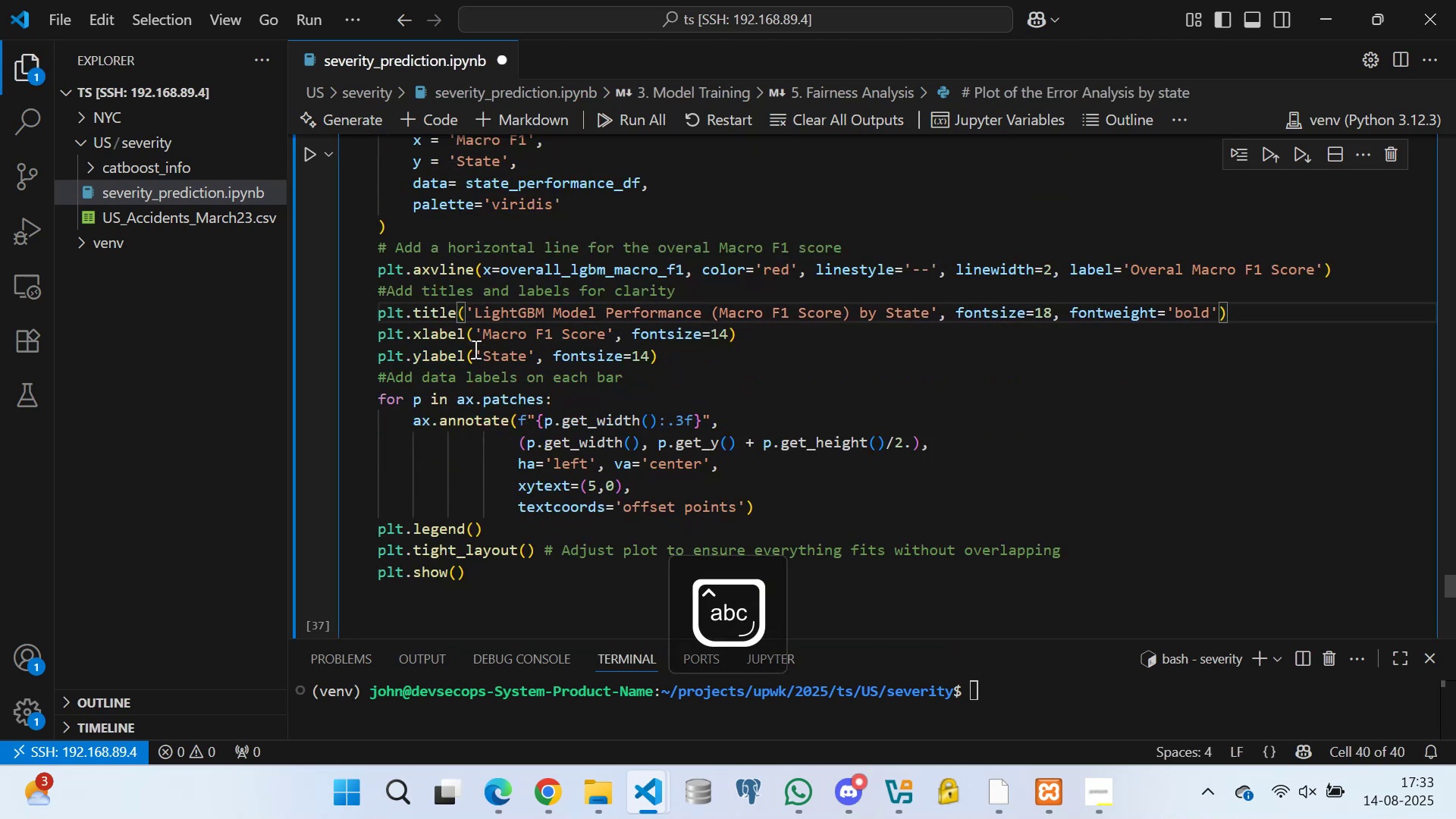 
key(Control+S)
 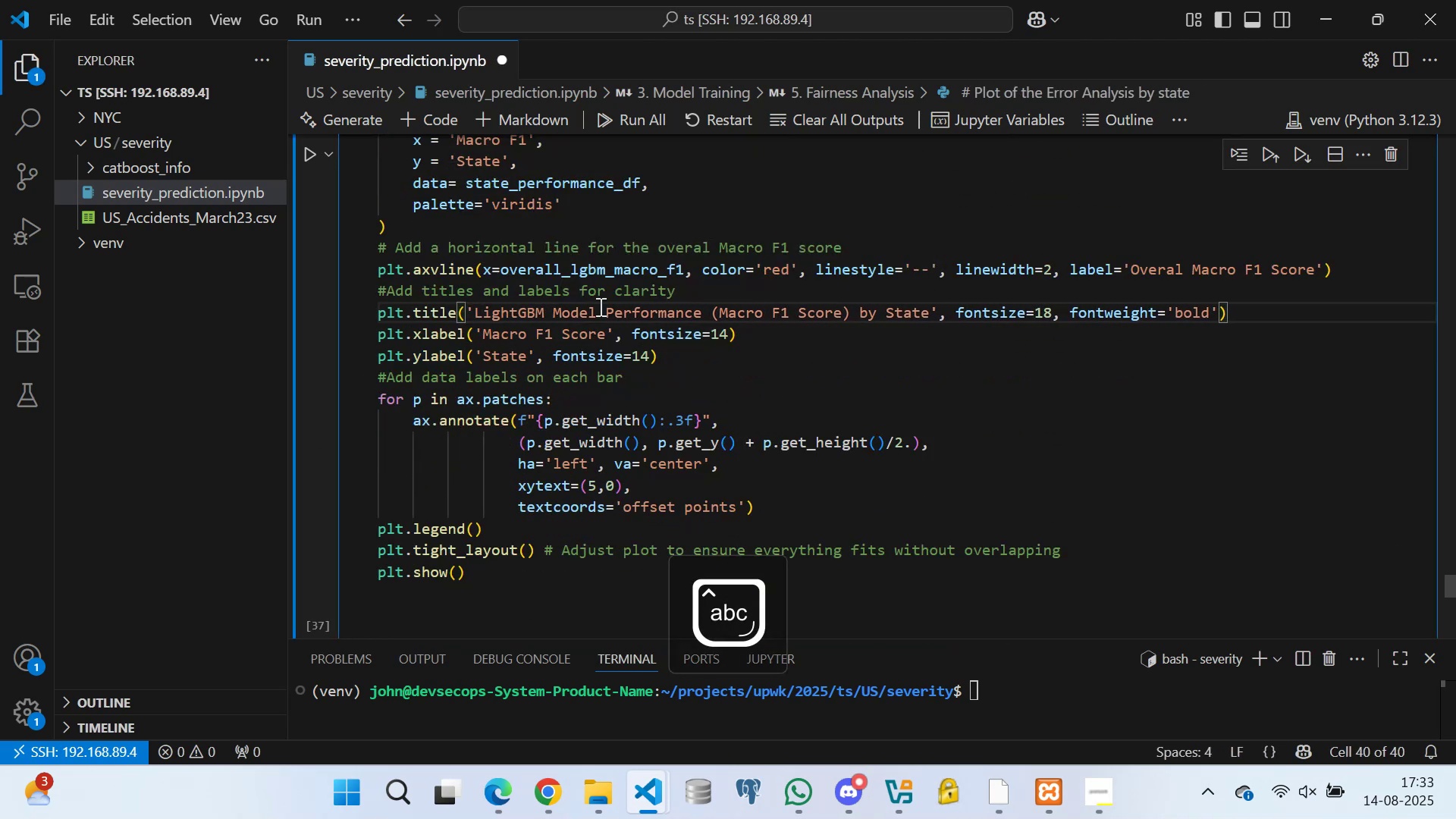 
scroll: coordinate [617, 327], scroll_direction: down, amount: 2.0
 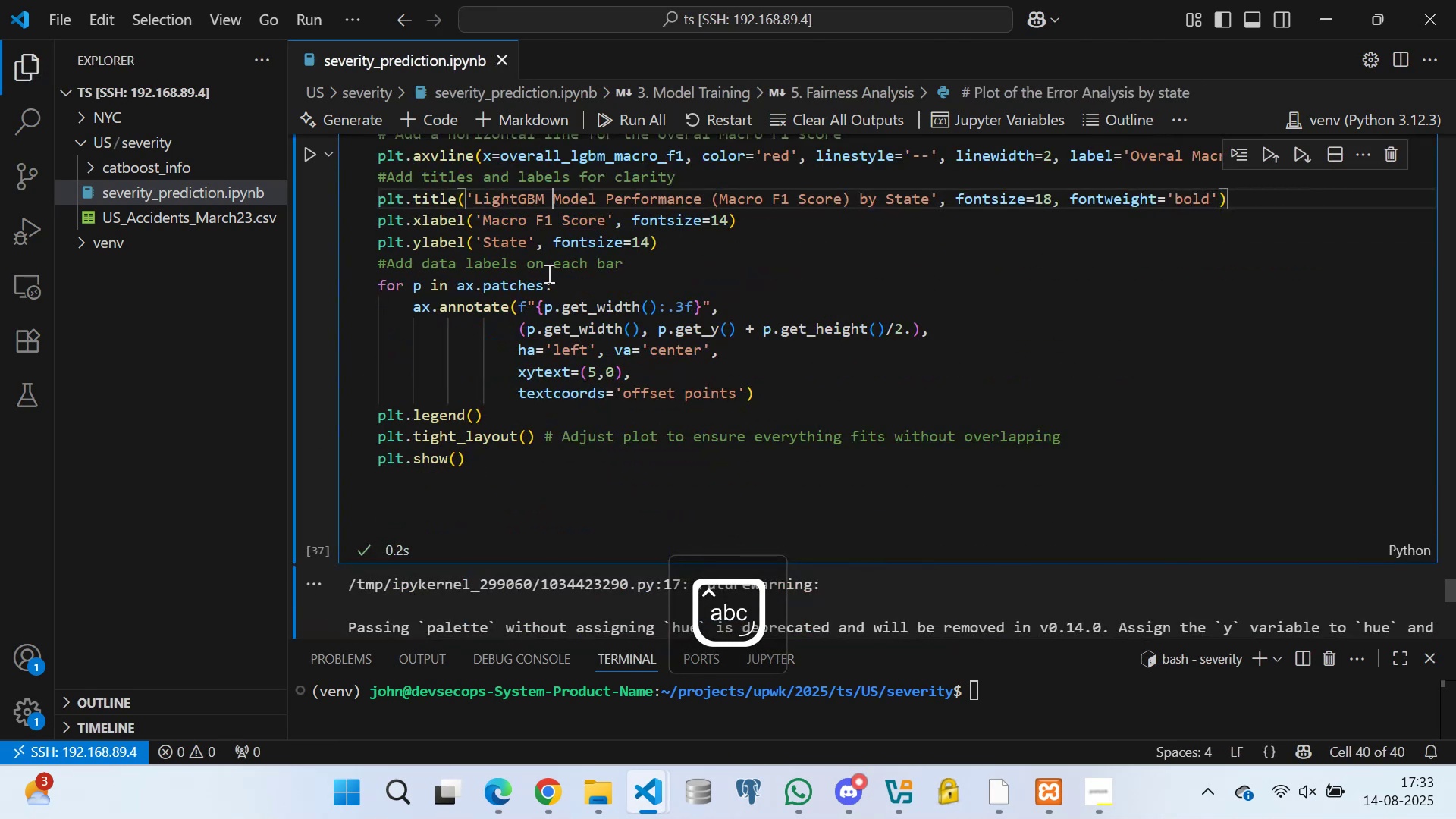 
left_click([548, 273])
 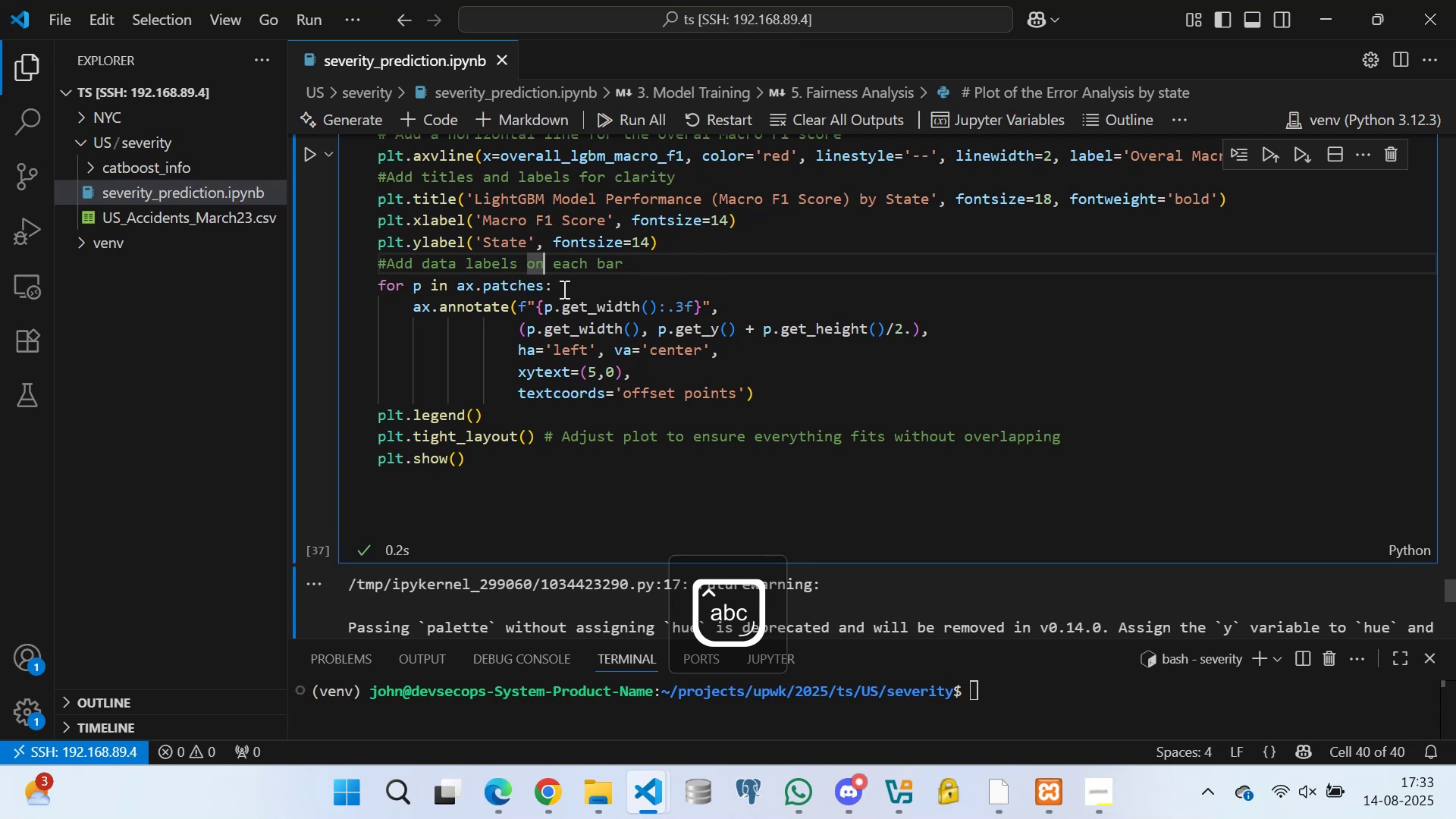 
left_click([563, 289])
 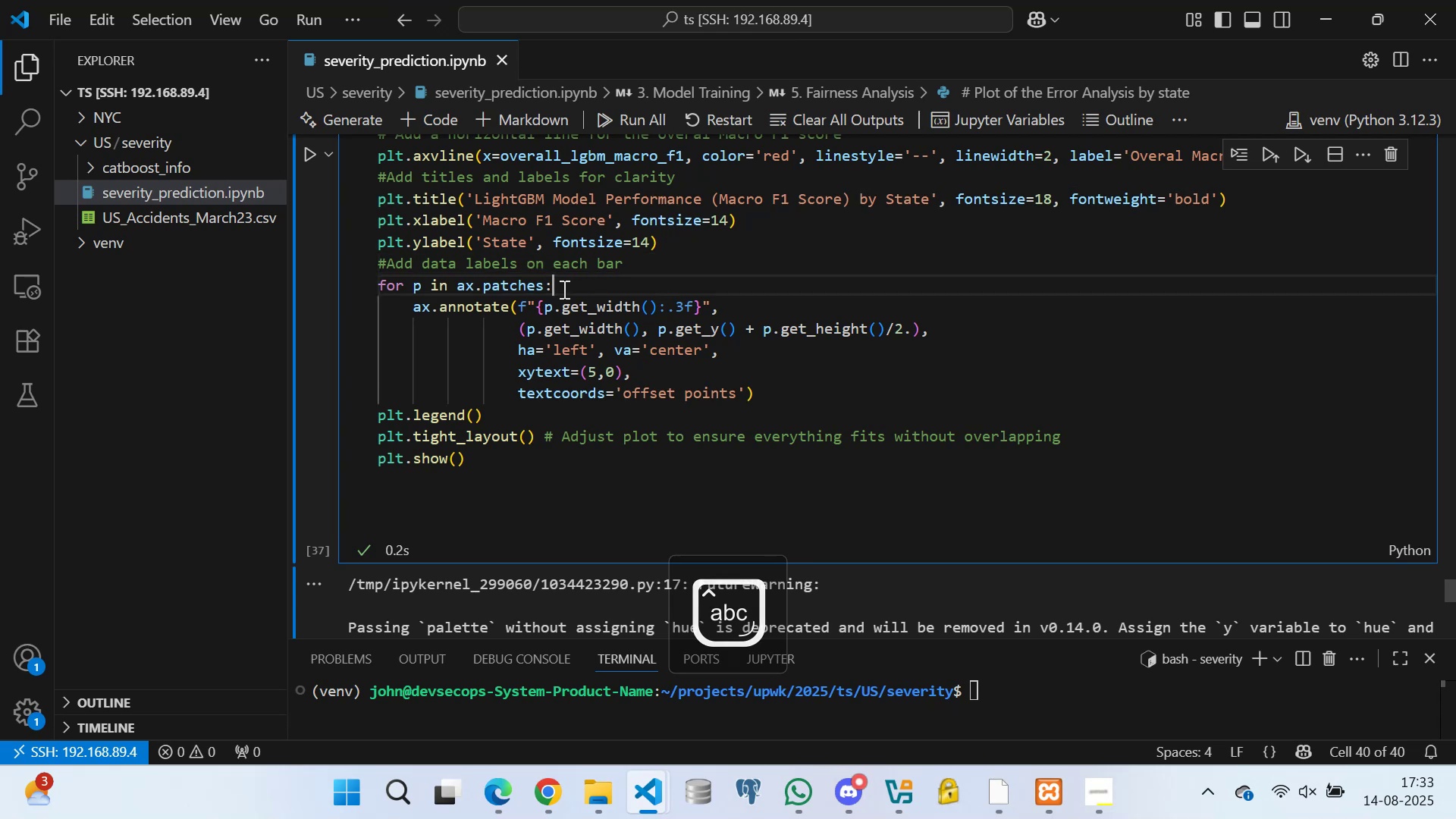 
key(Control+S)
 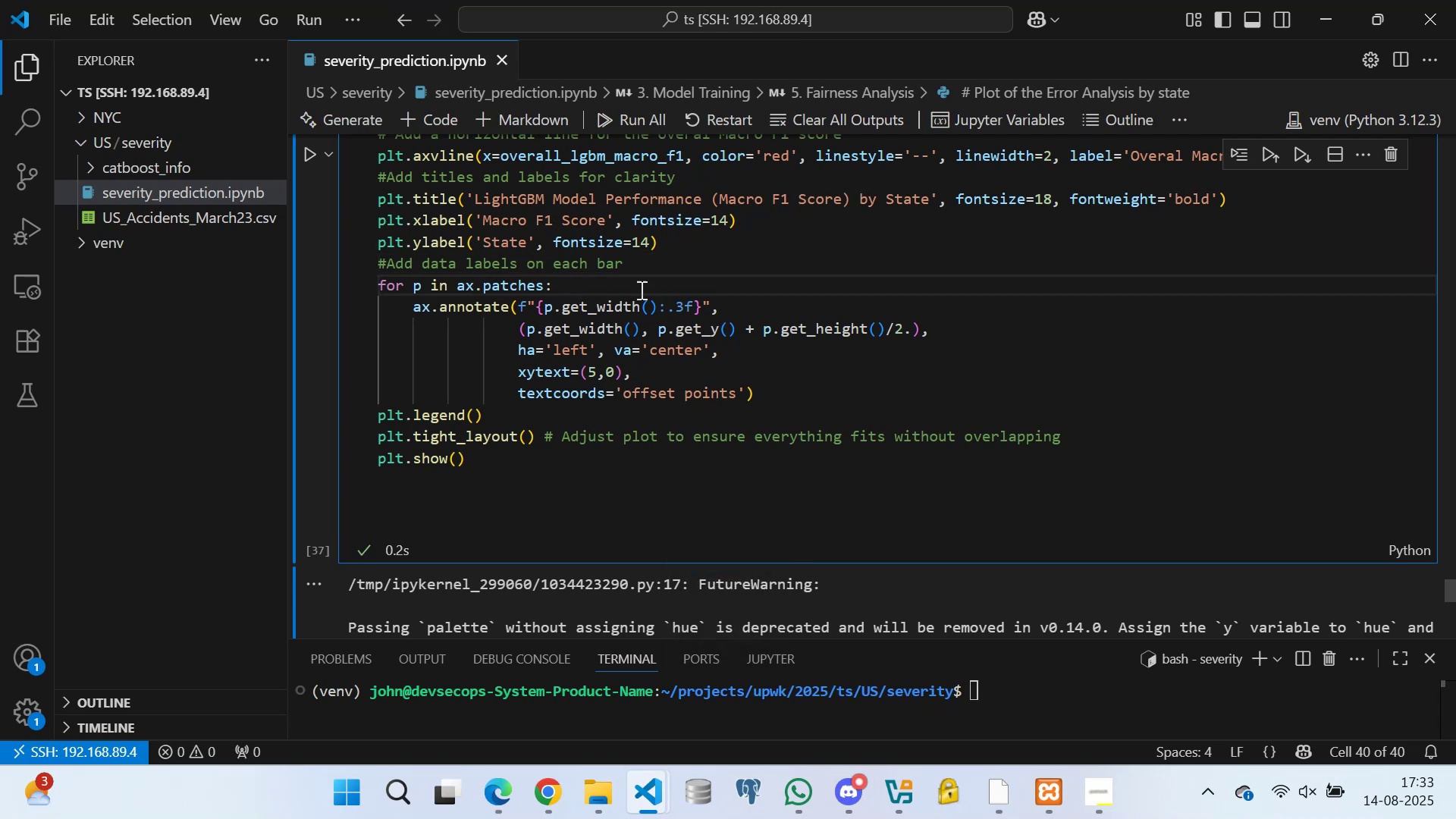 
scroll: coordinate [539, 299], scroll_direction: down, amount: 6.0
 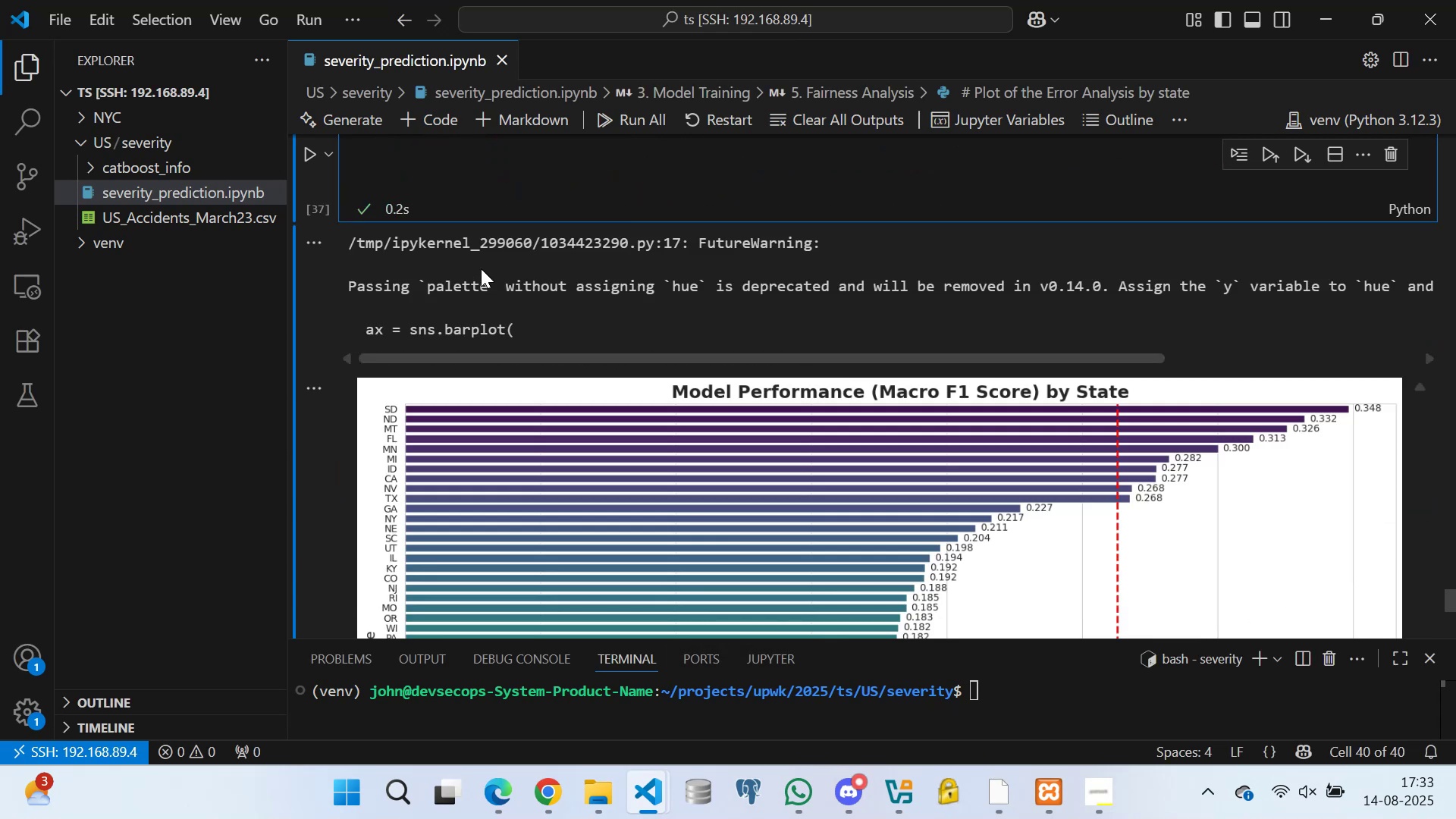 
scroll: coordinate [460, 244], scroll_direction: up, amount: 2.0
 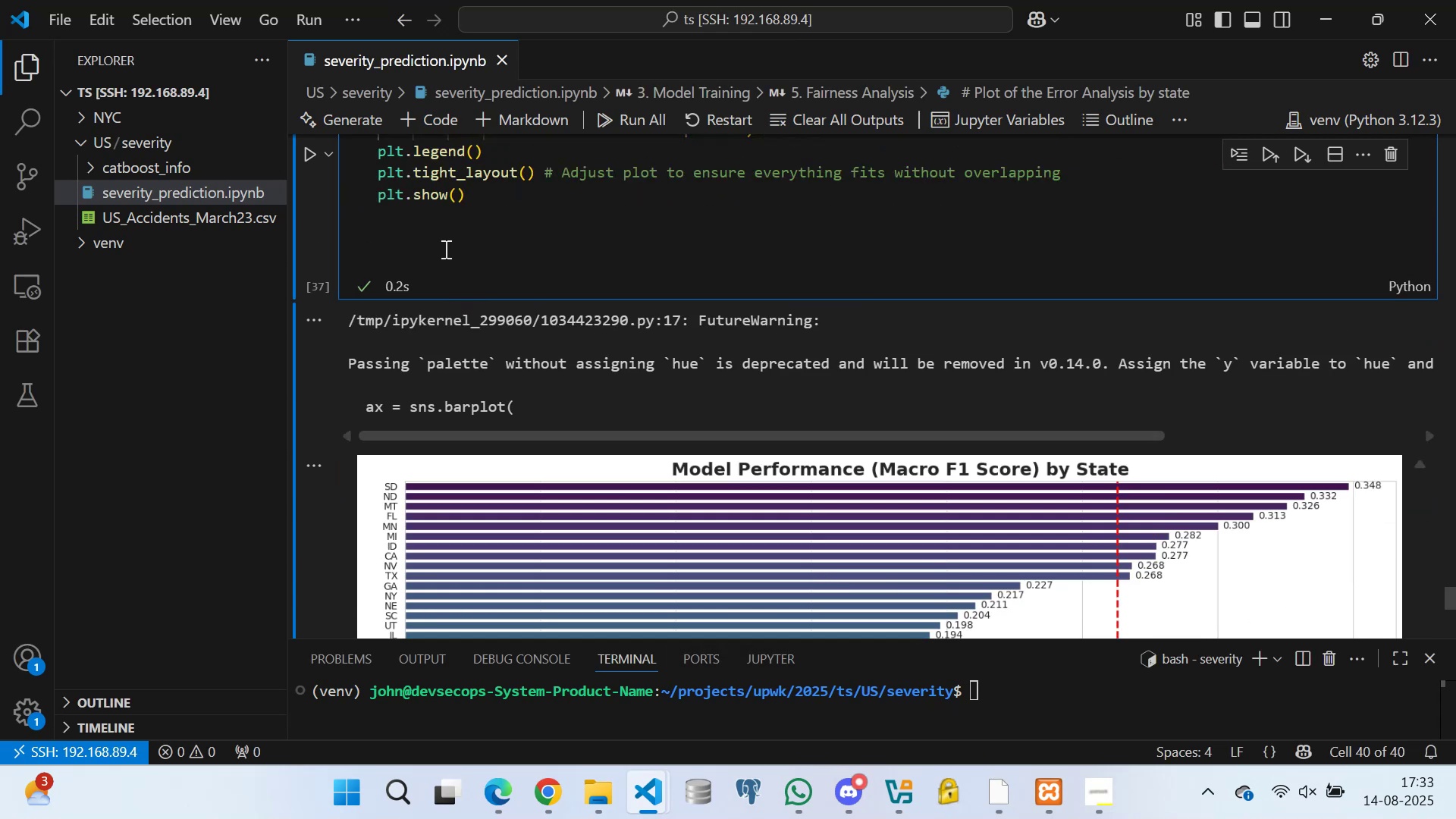 
left_click([444, 249])
 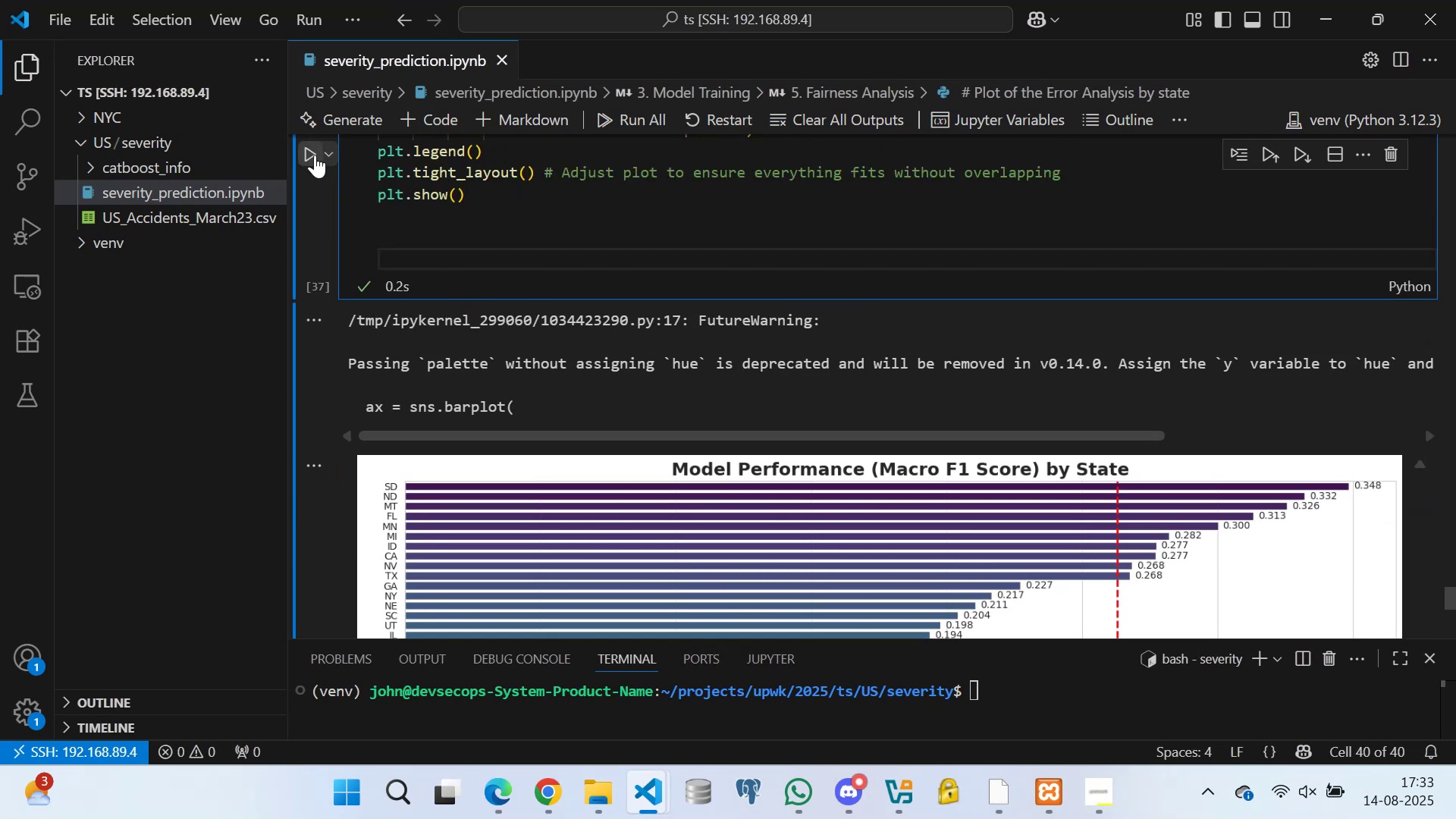 
left_click([311, 149])
 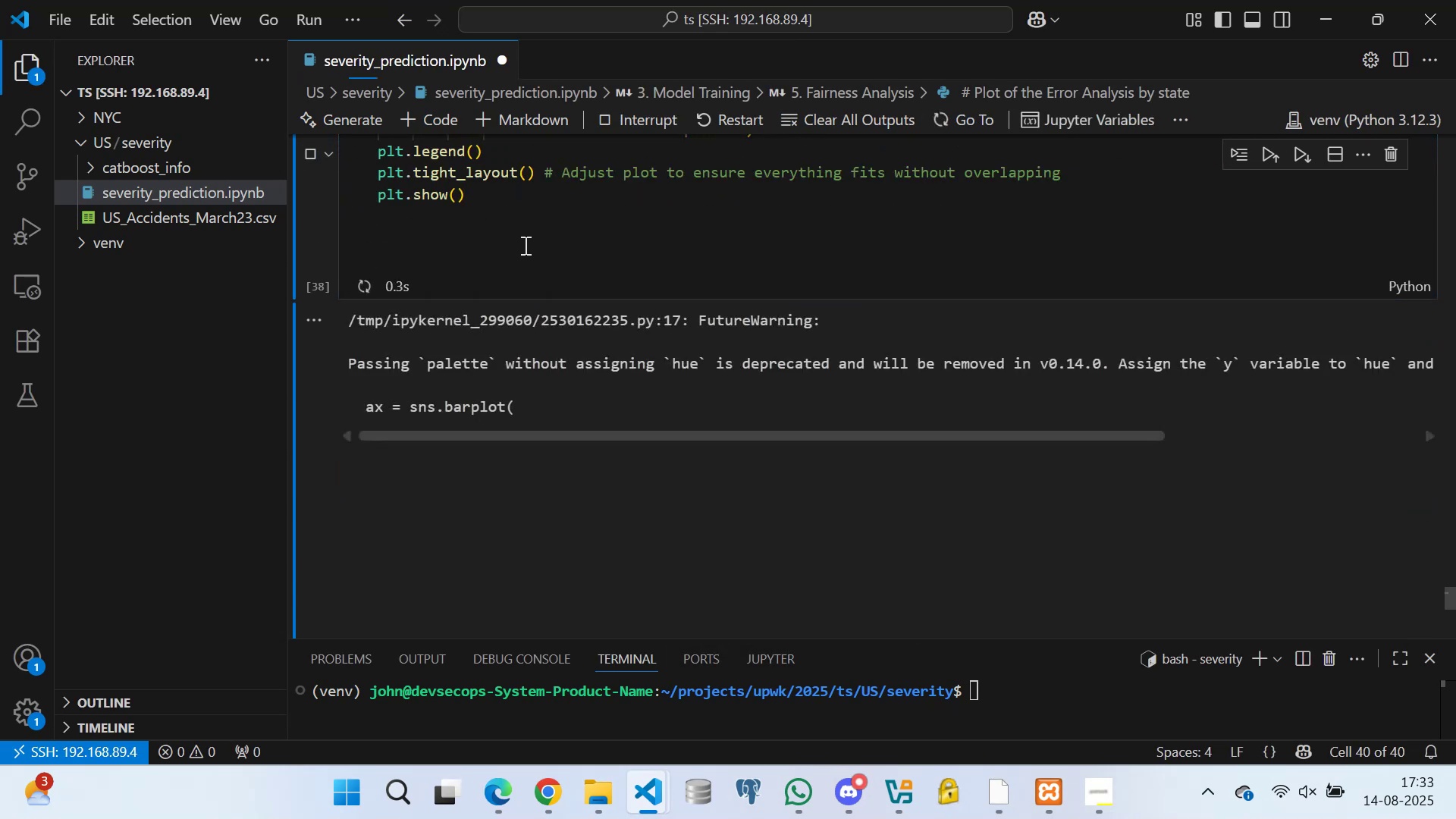 
scroll: coordinate [601, 303], scroll_direction: down, amount: 15.0
 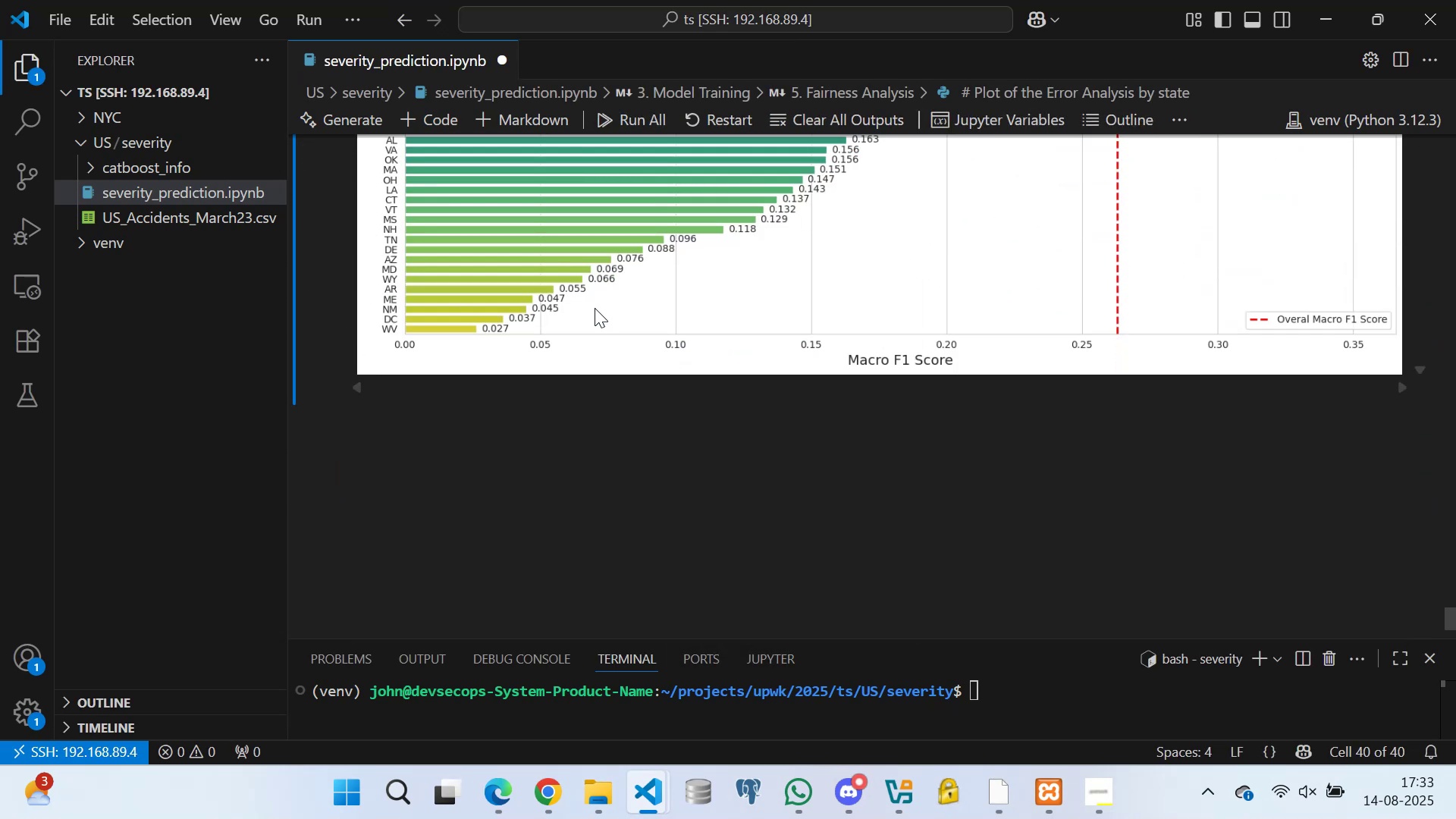 
scroll: coordinate [1075, 388], scroll_direction: up, amount: 12.0
 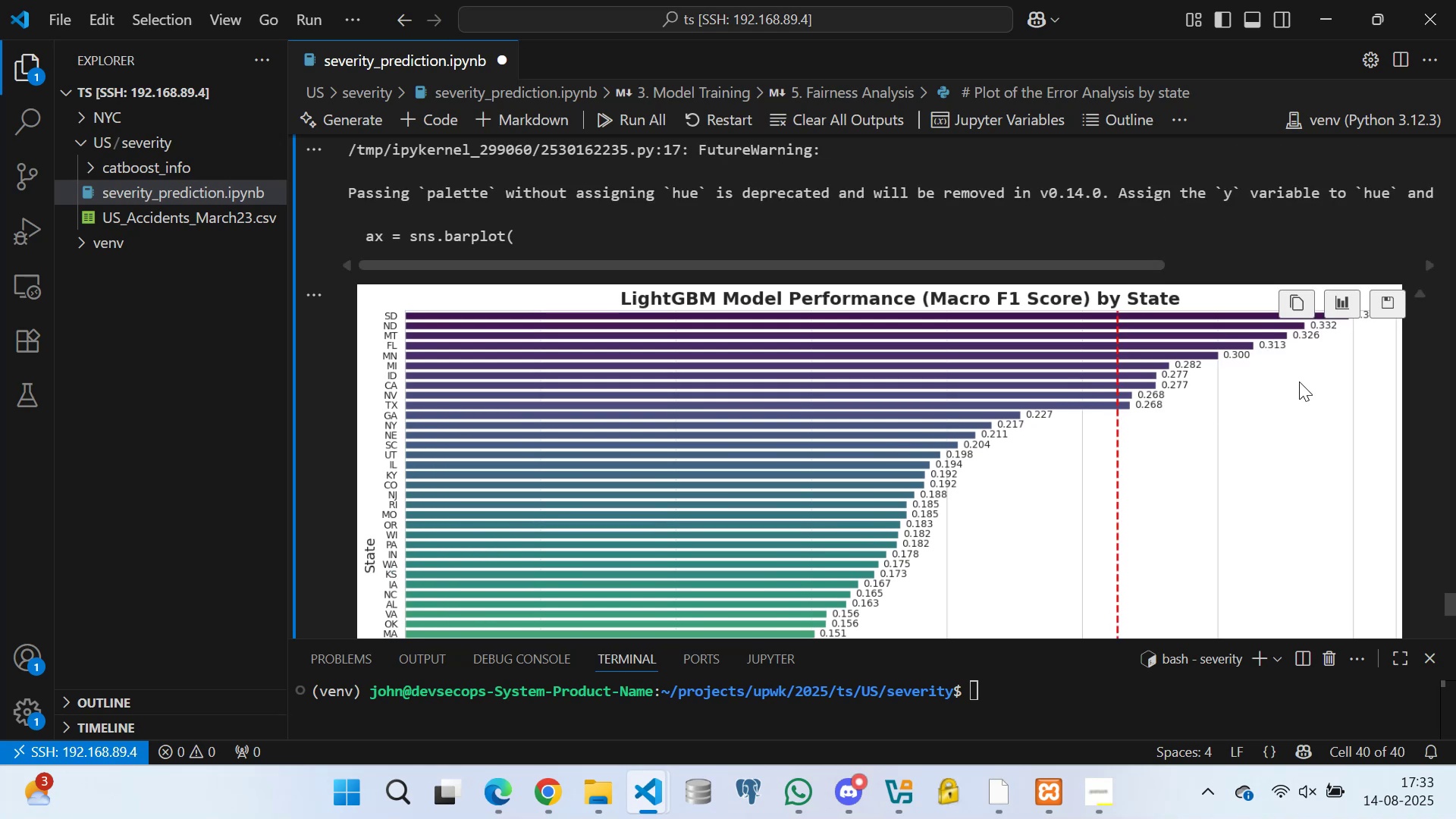 
scroll: coordinate [1131, 371], scroll_direction: down, amount: 9.0
 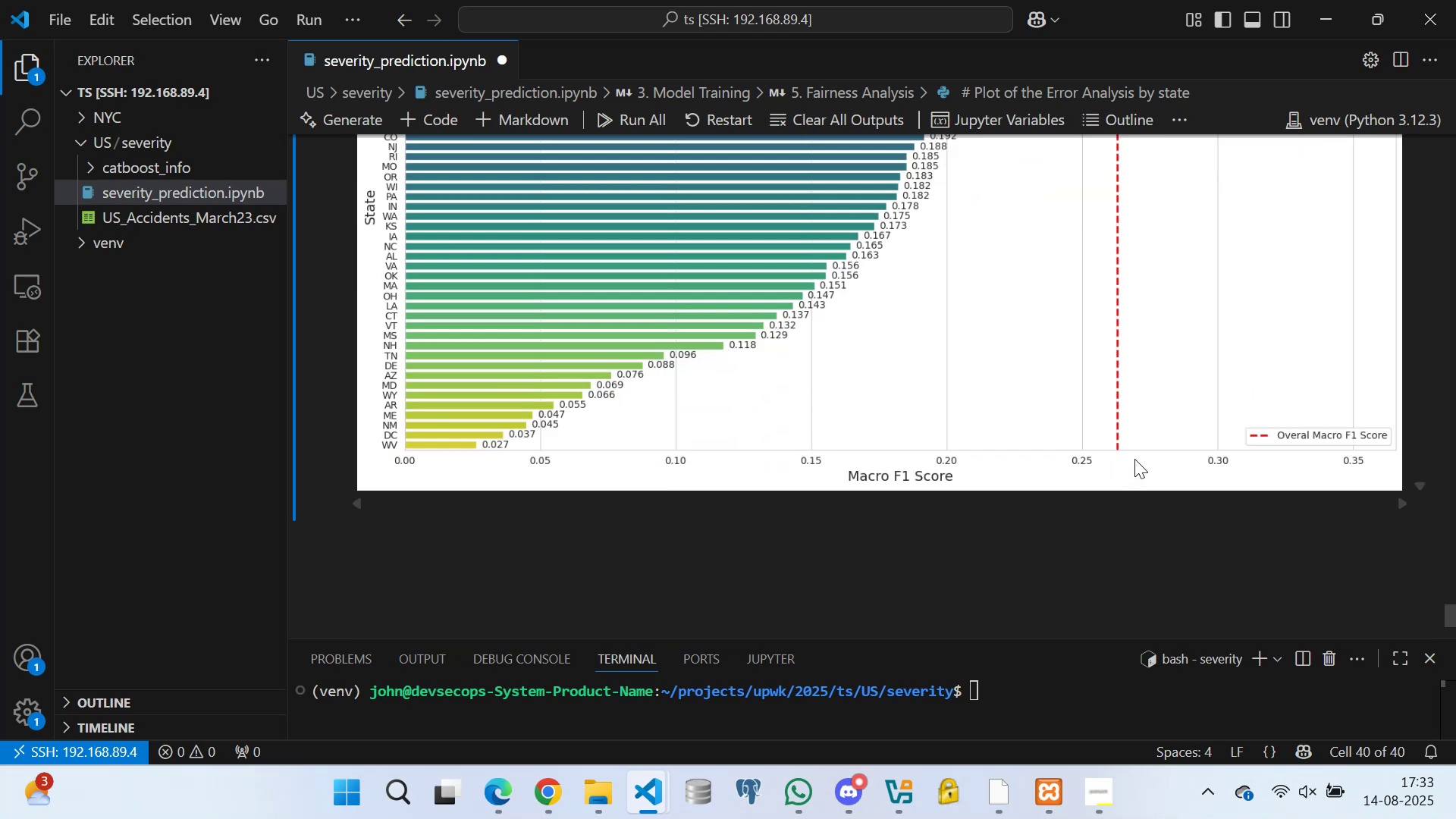 
scroll: coordinate [1159, 425], scroll_direction: up, amount: 1.0
 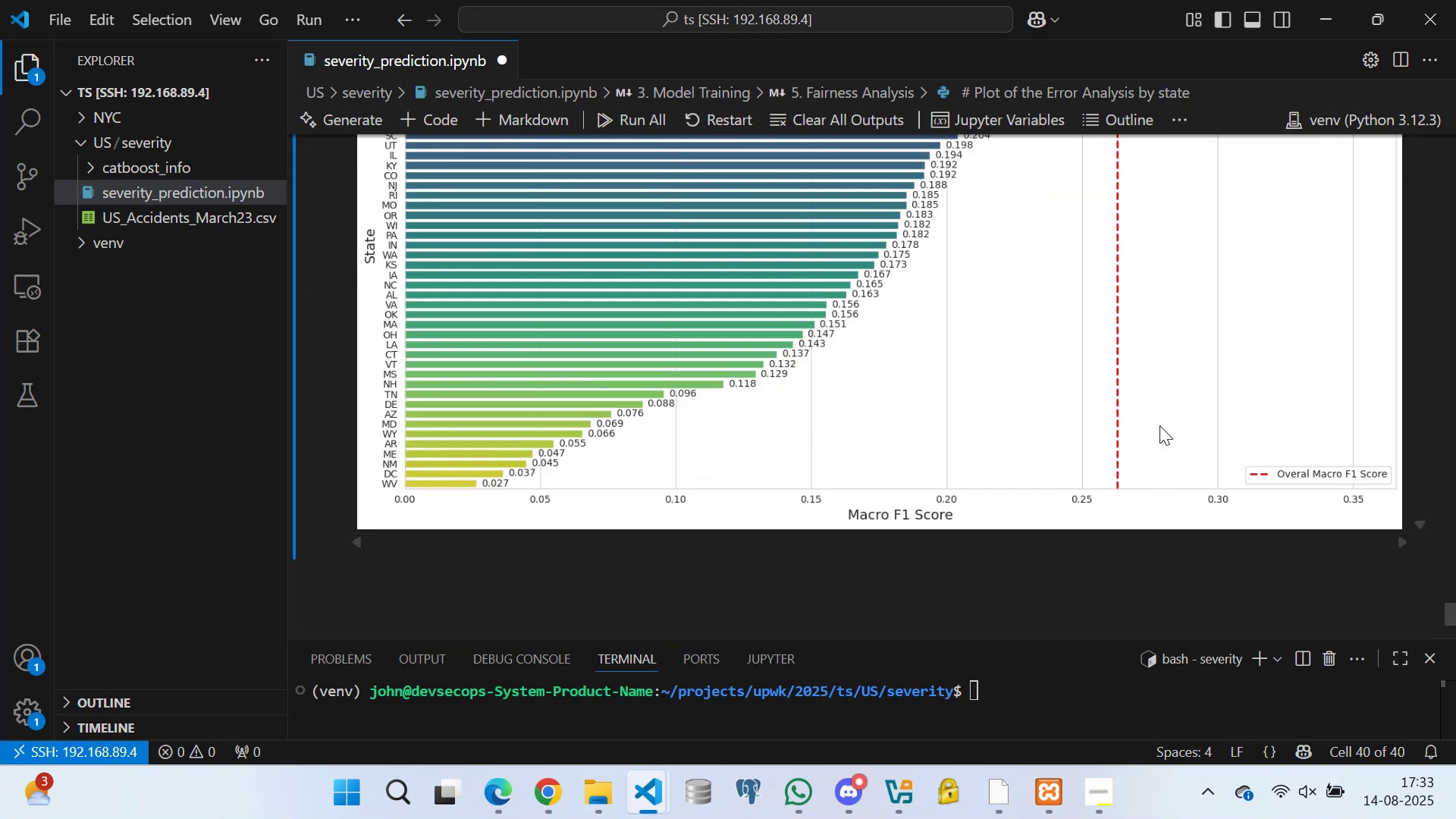 
scroll: coordinate [1025, 386], scroll_direction: down, amount: 2.0
 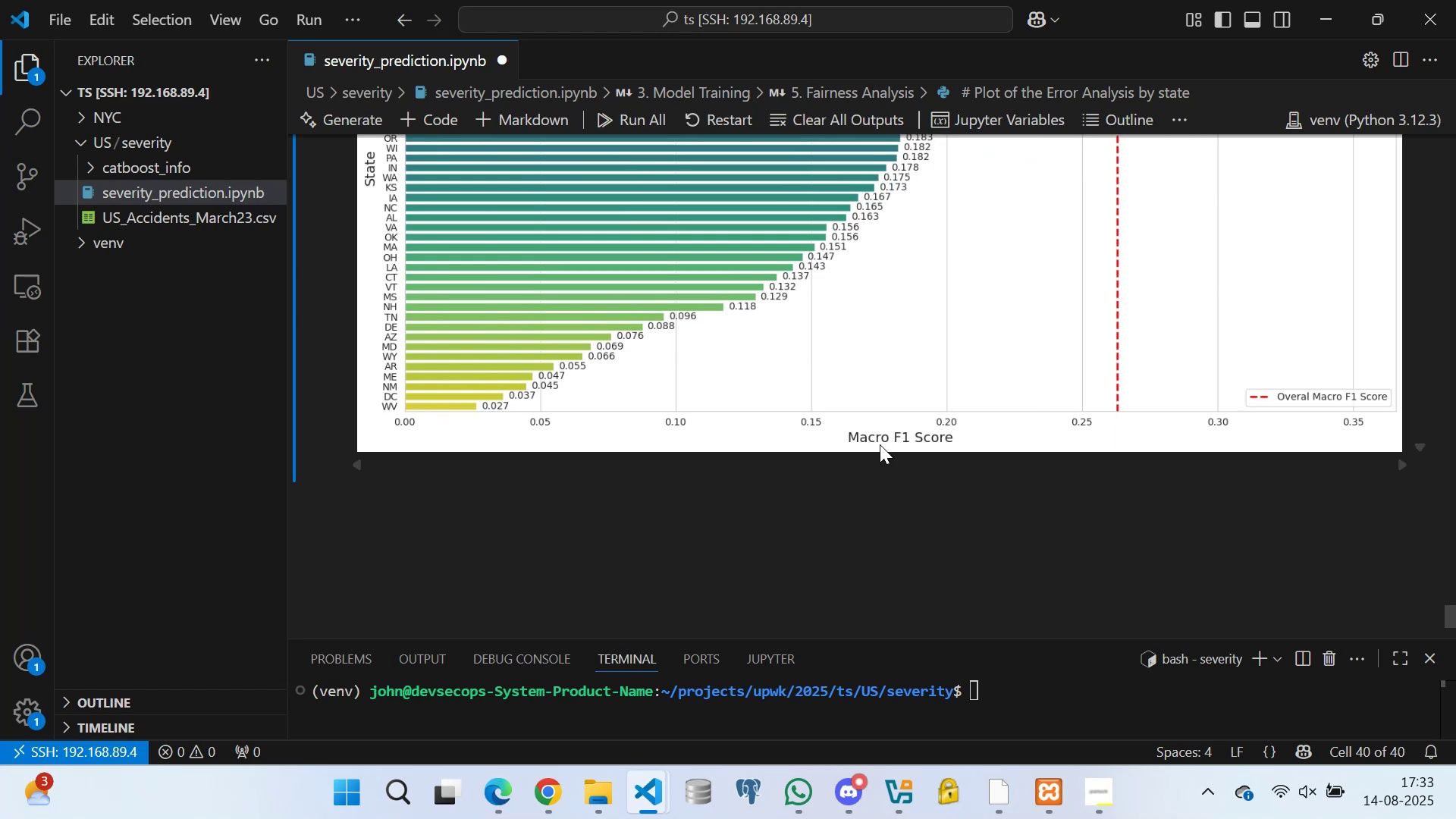 
scroll: coordinate [1101, 354], scroll_direction: up, amount: 11.0
 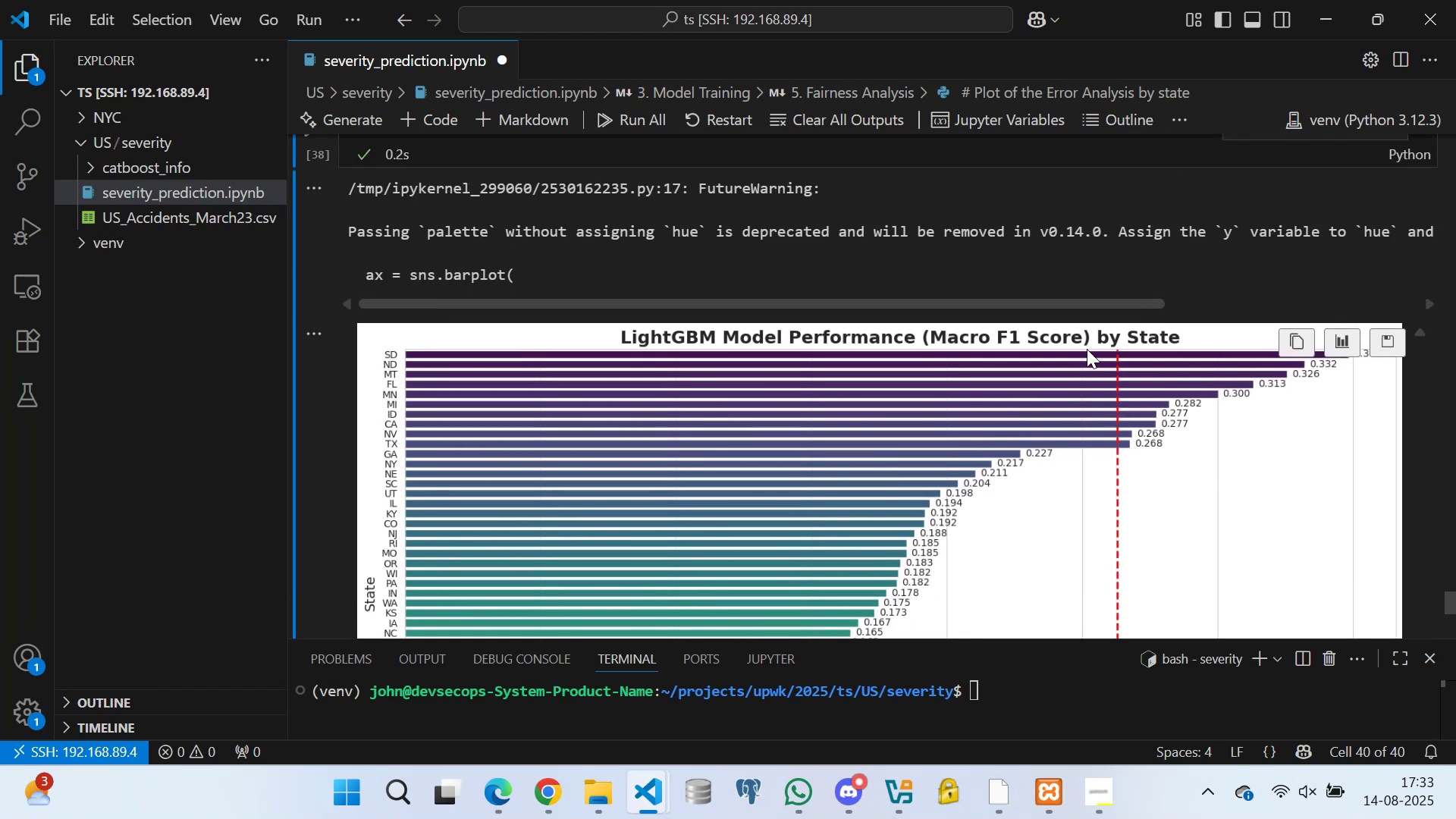 
scroll: coordinate [568, 372], scroll_direction: down, amount: 11.0
 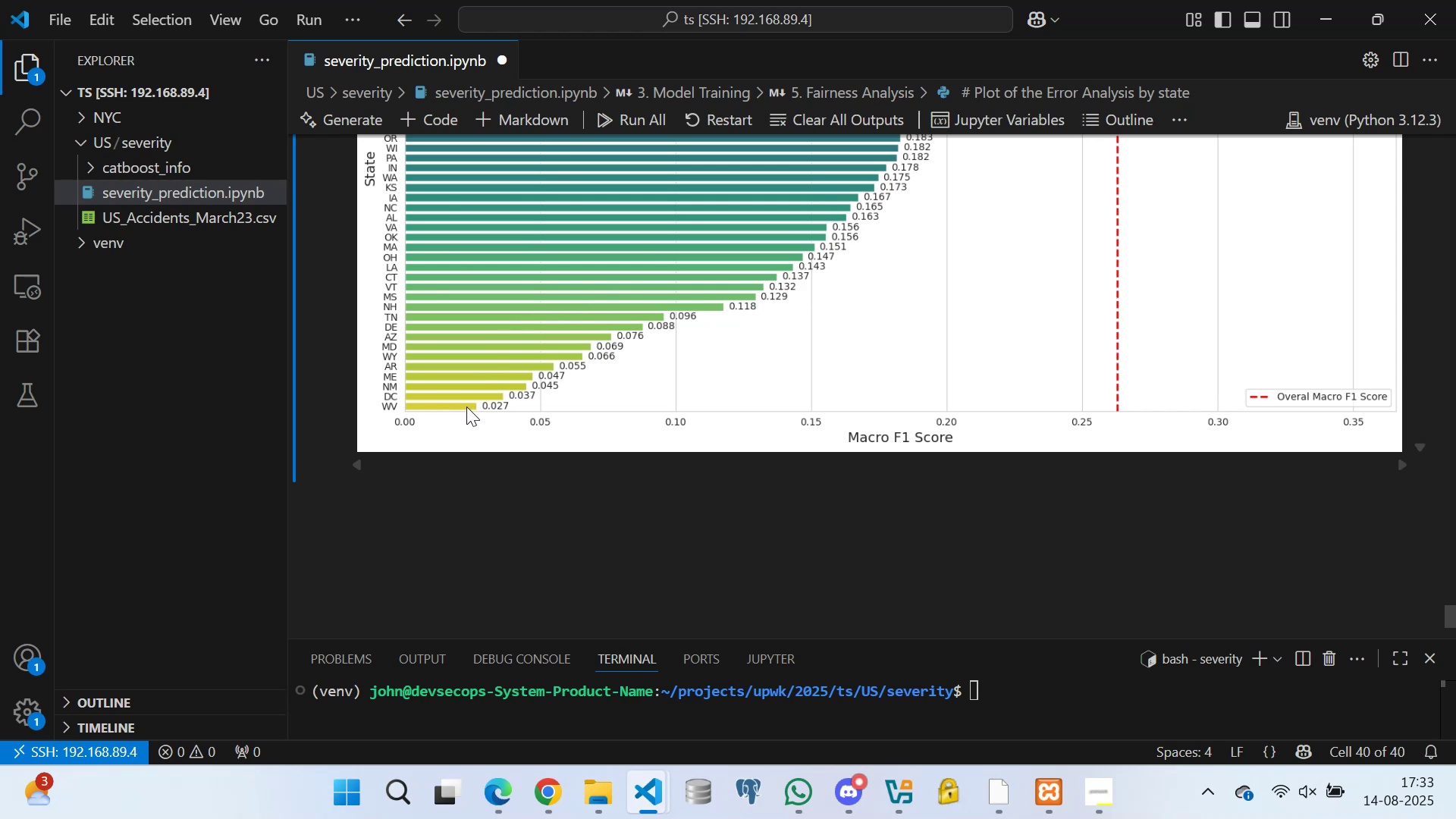 
wait(6.79)
 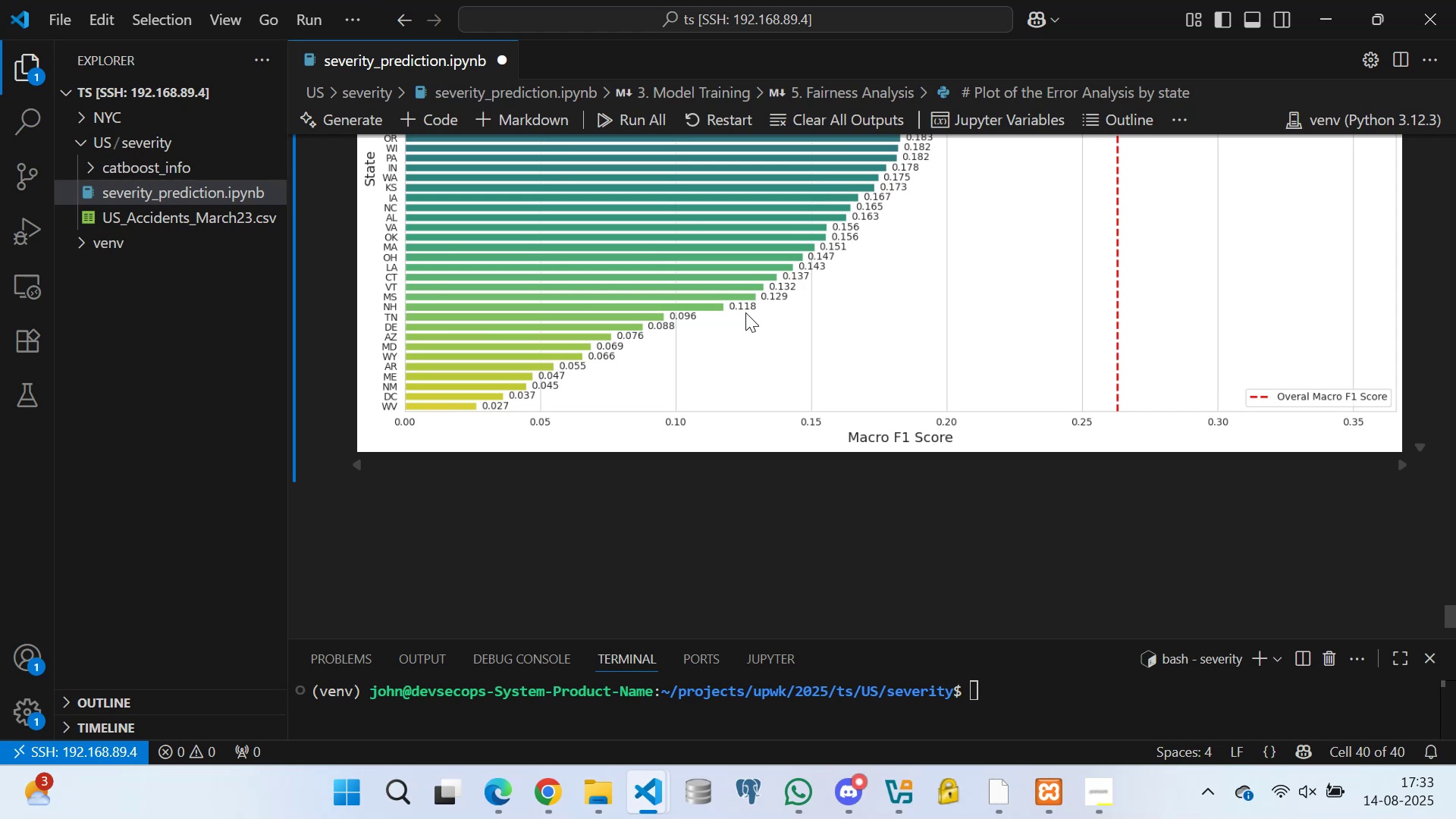 
scroll: coordinate [817, 325], scroll_direction: up, amount: 9.0
 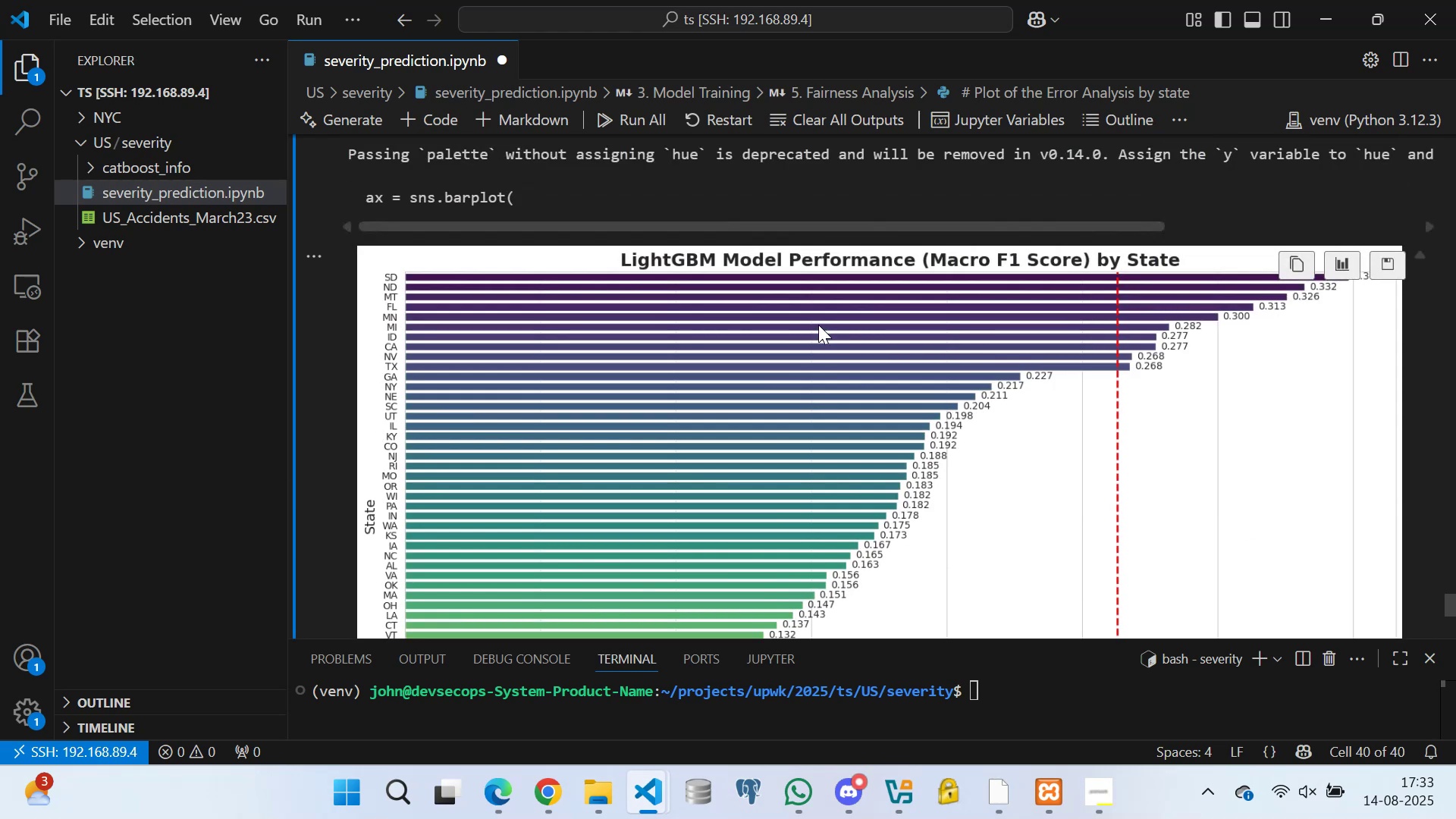 
scroll: coordinate [723, 308], scroll_direction: down, amount: 7.0
 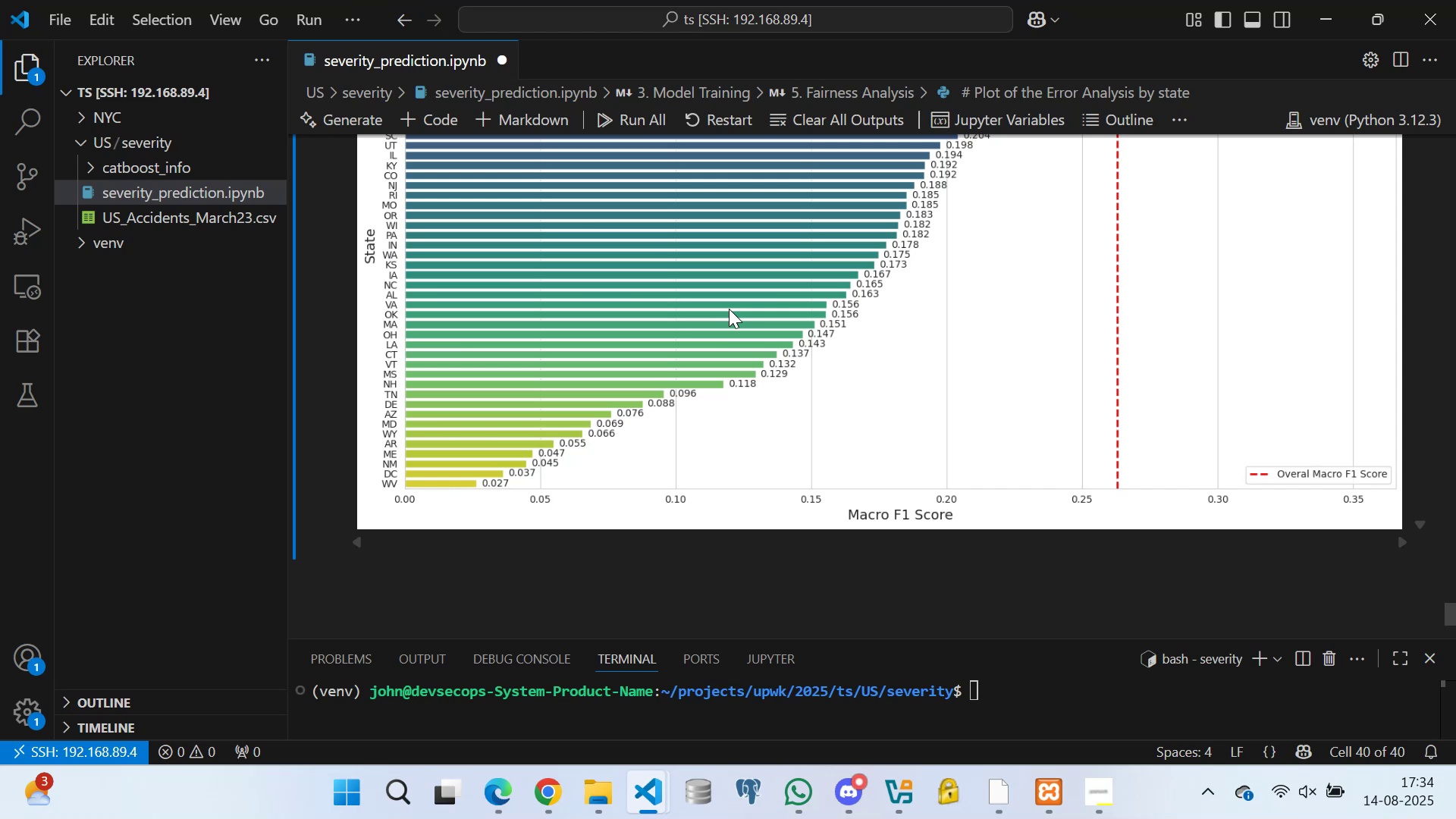 
wait(61.73)
 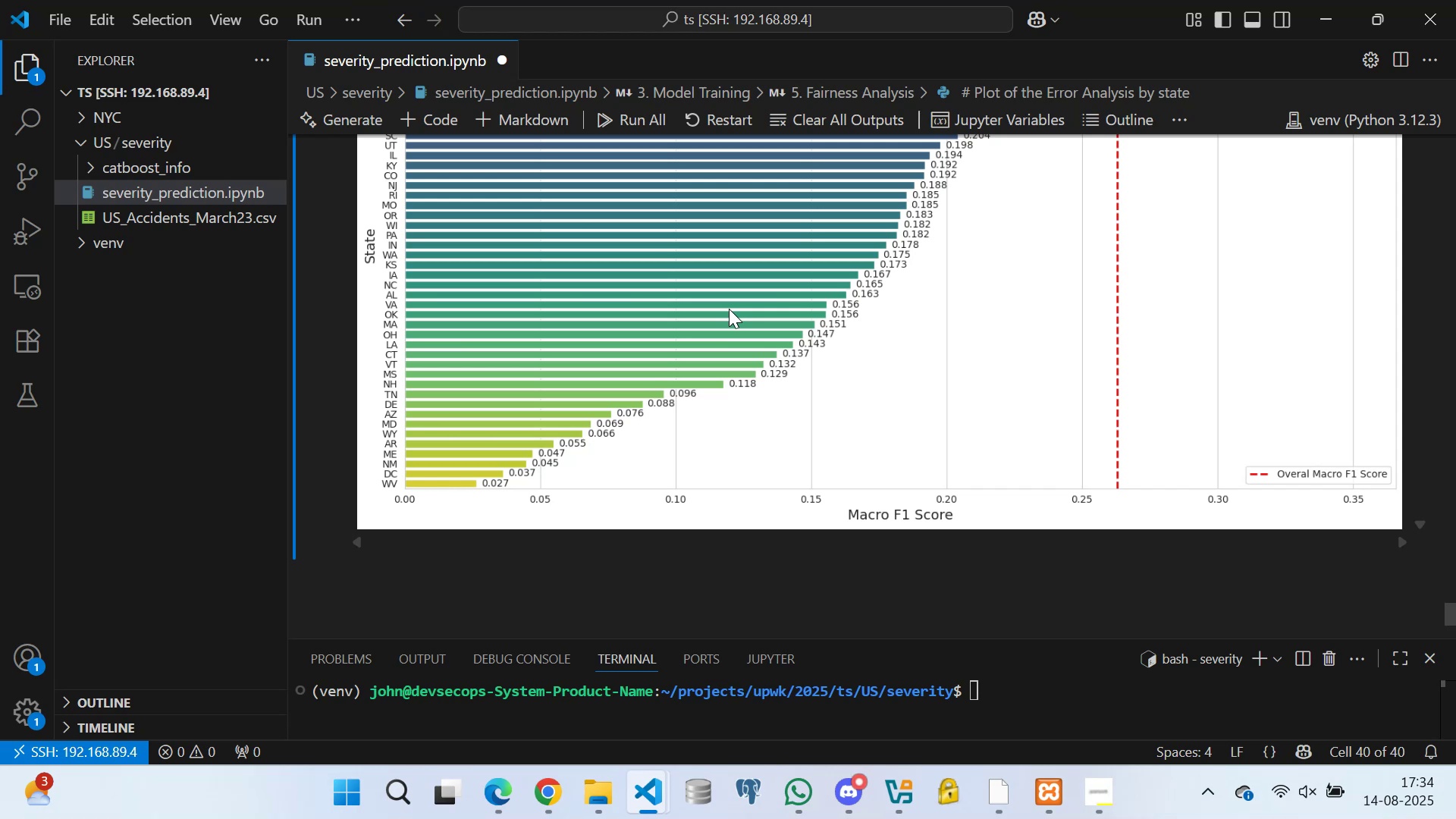 
scroll: coordinate [645, 359], scroll_direction: up, amount: 8.0
 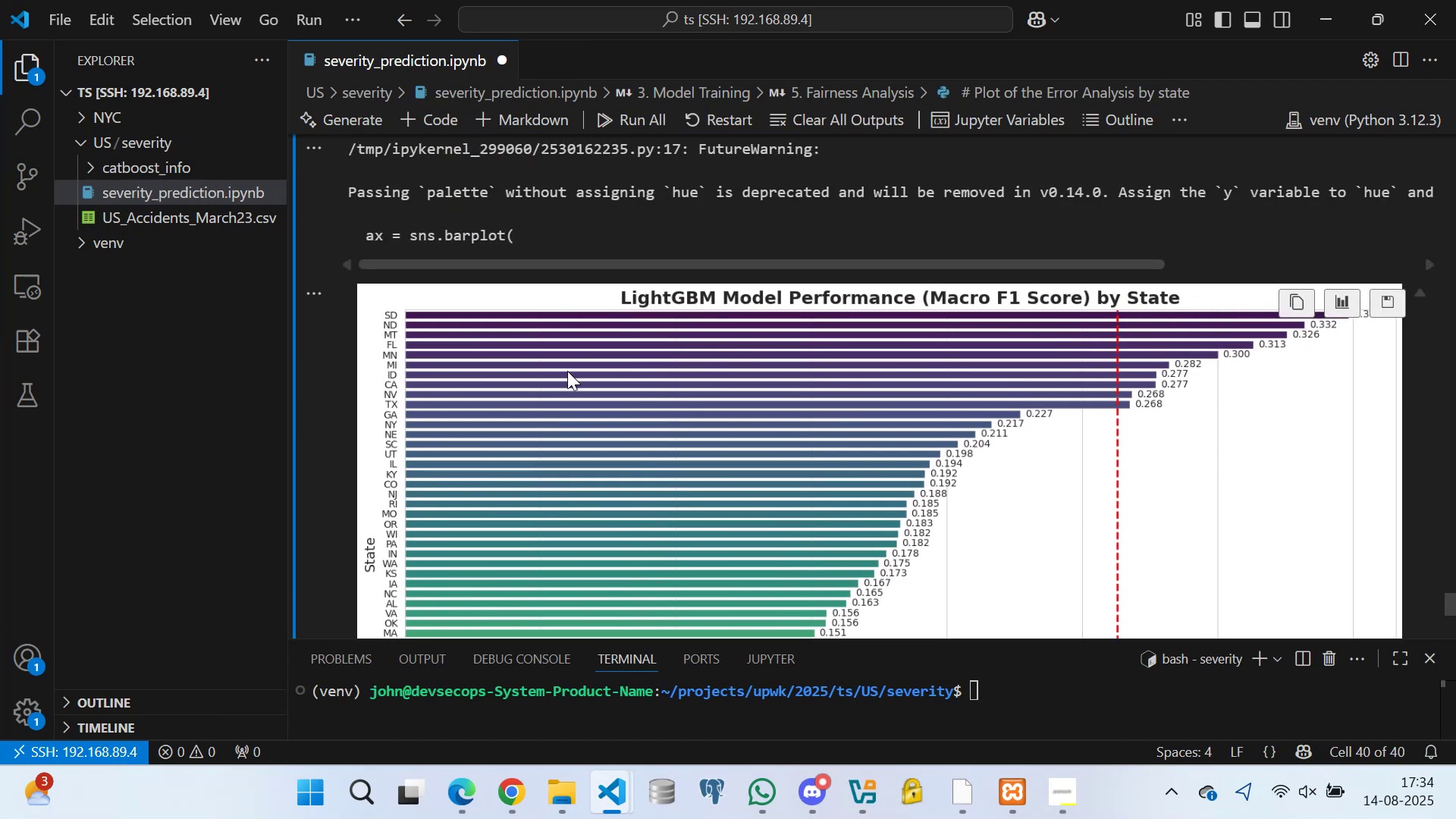 
scroll: coordinate [636, 368], scroll_direction: down, amount: 3.0
 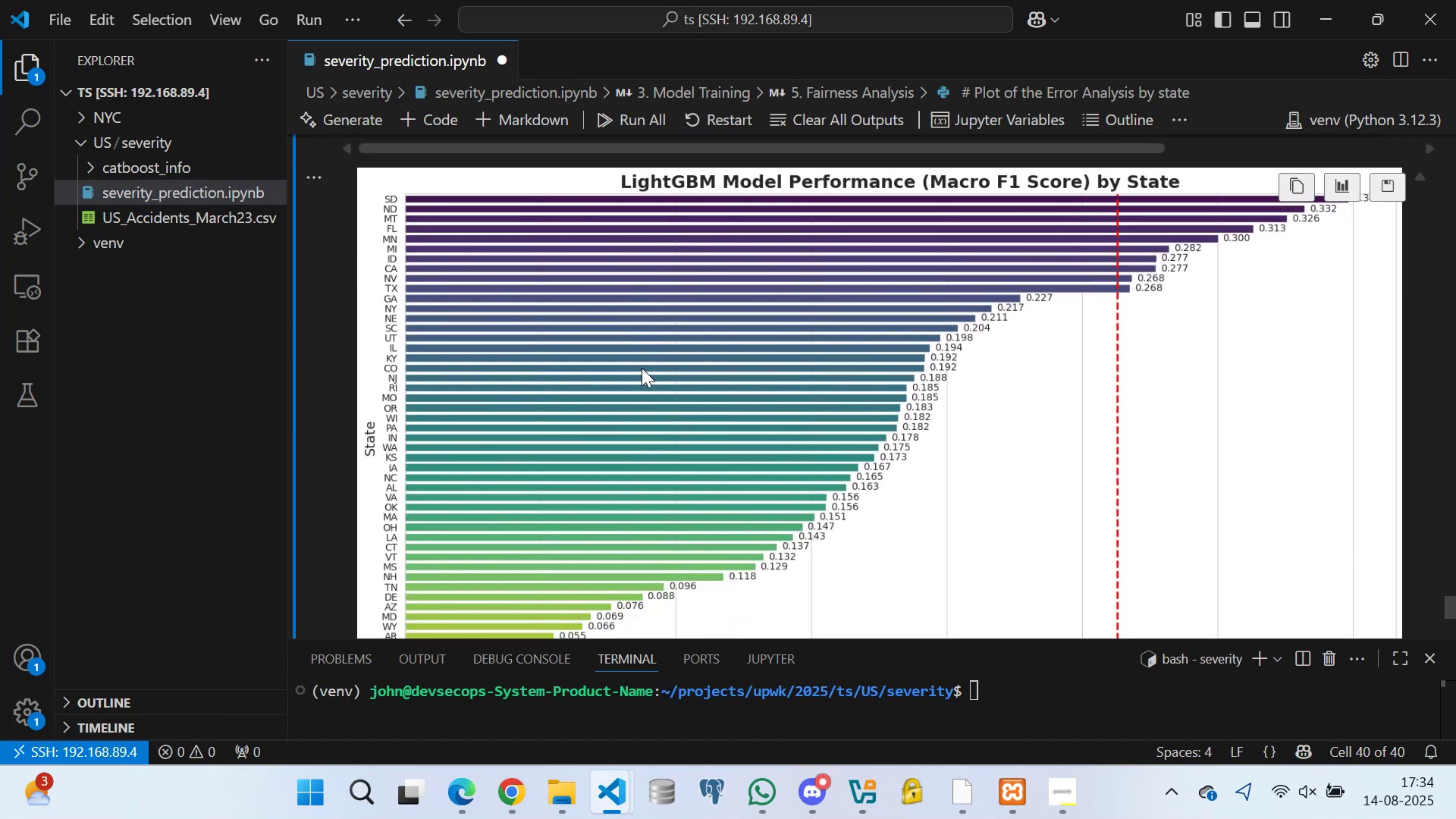 
scroll: coordinate [481, 415], scroll_direction: up, amount: 46.0
 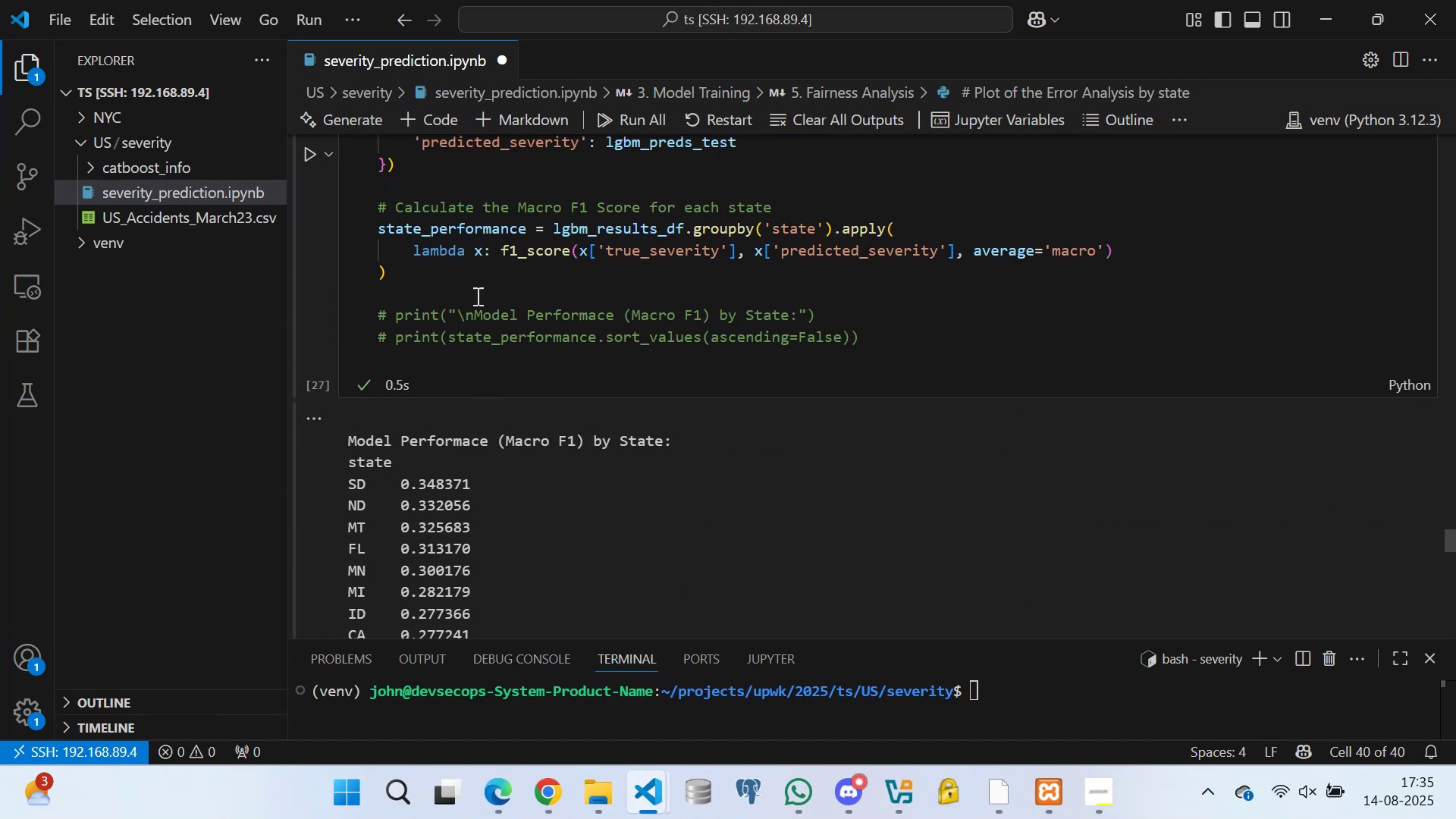 
left_click([469, 284])
 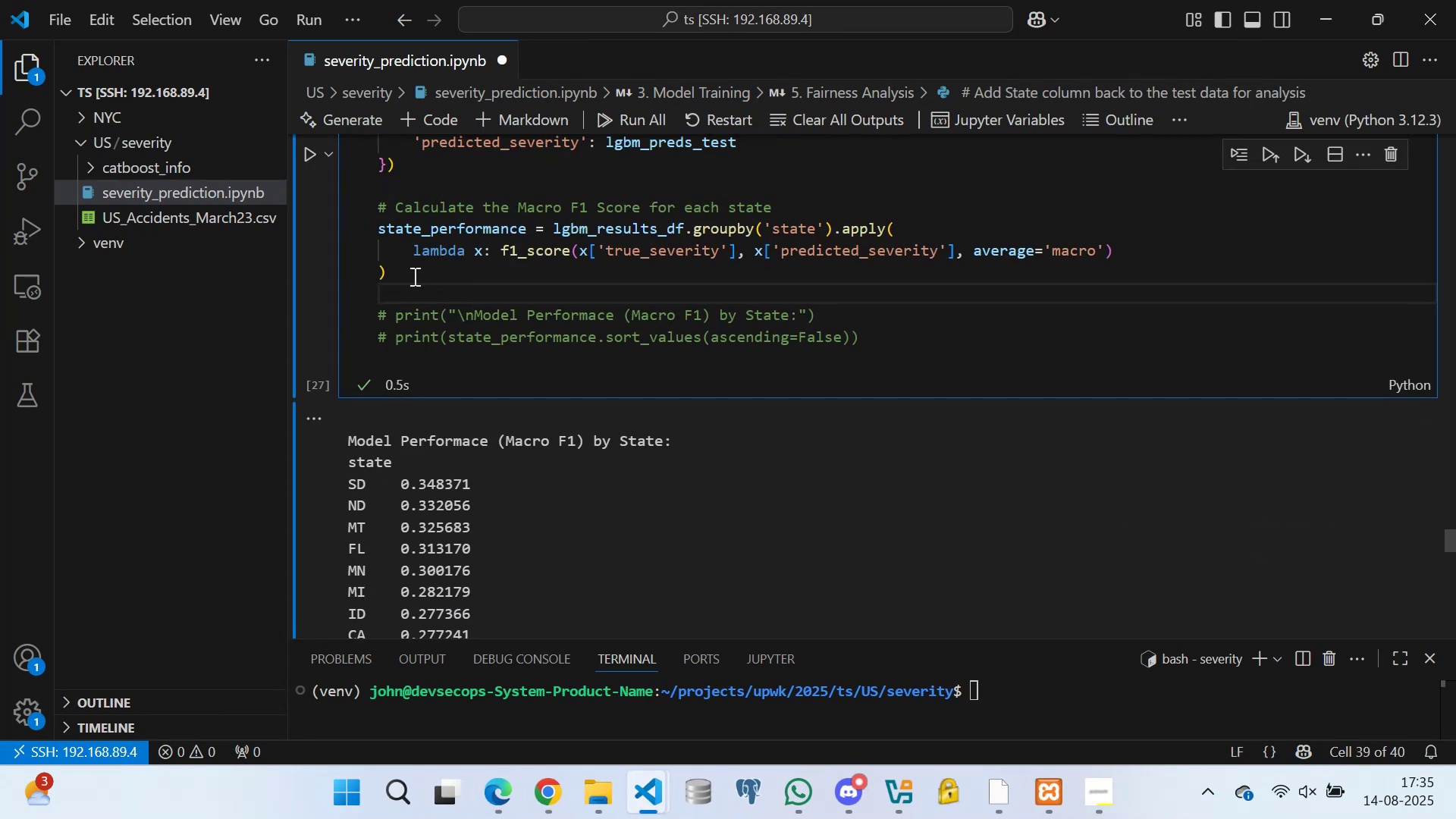 
left_click([412, 266])
 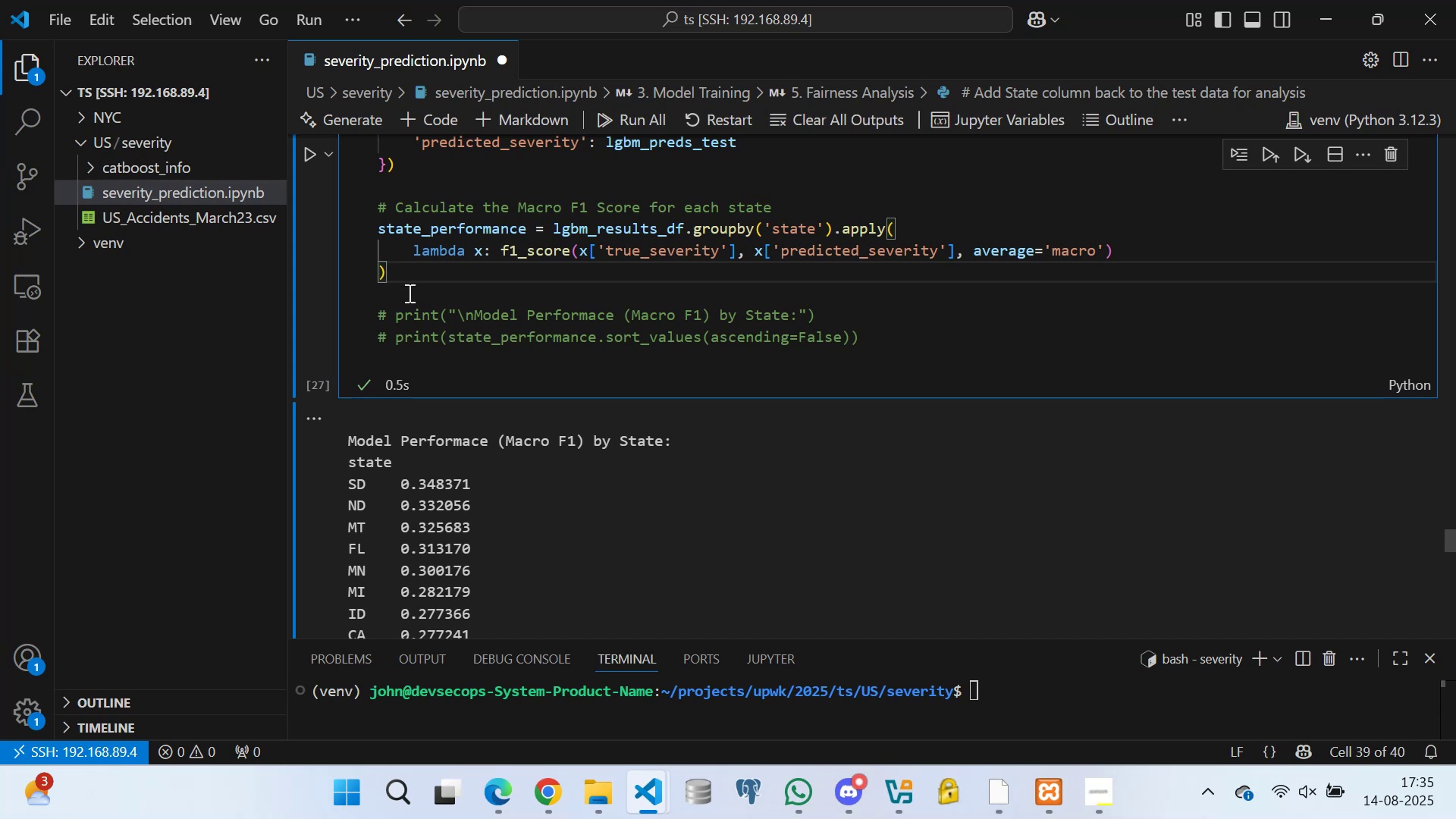 
left_click([408, 293])
 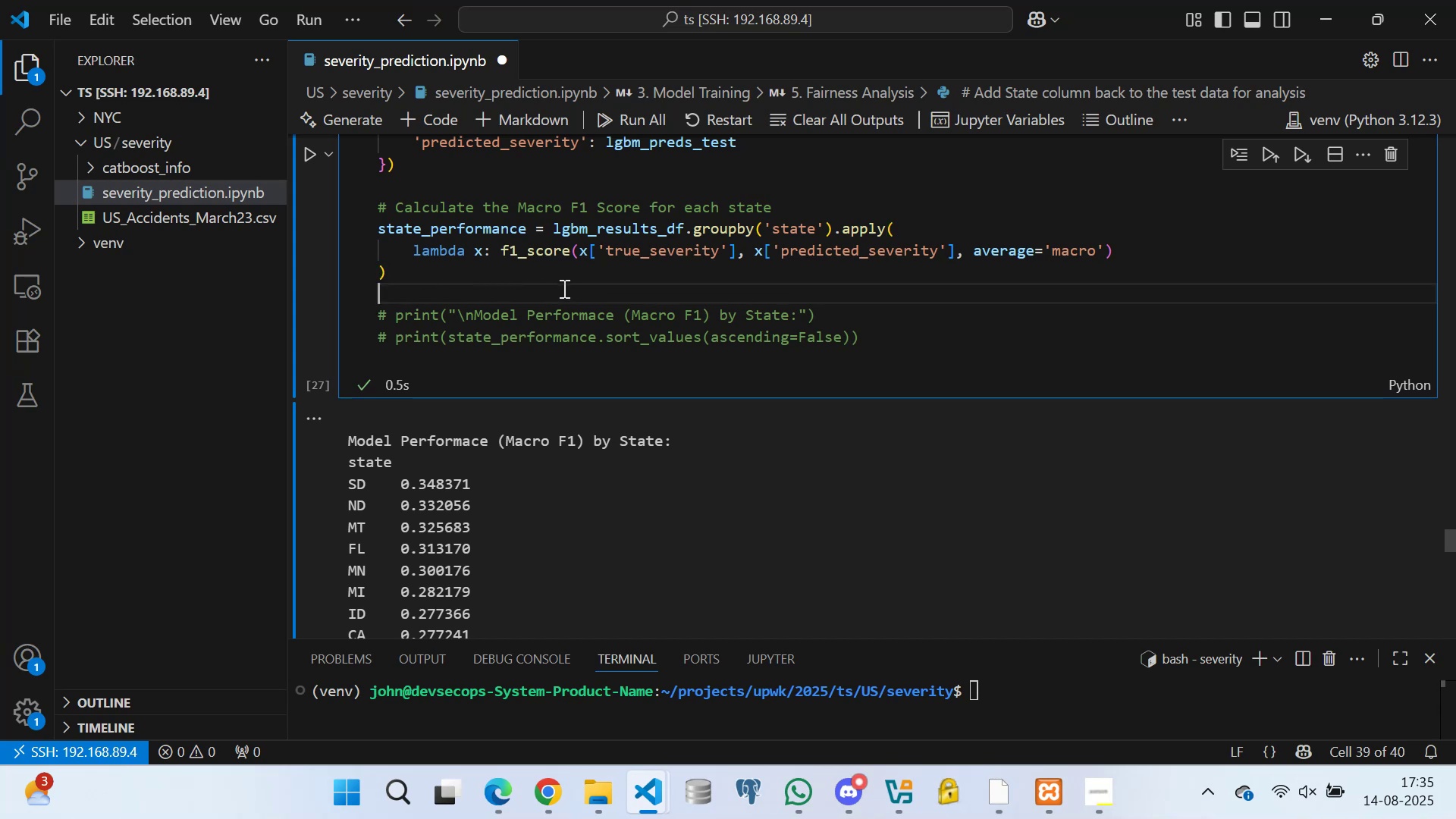 
scroll: coordinate [487, 312], scroll_direction: down, amount: 2.0
 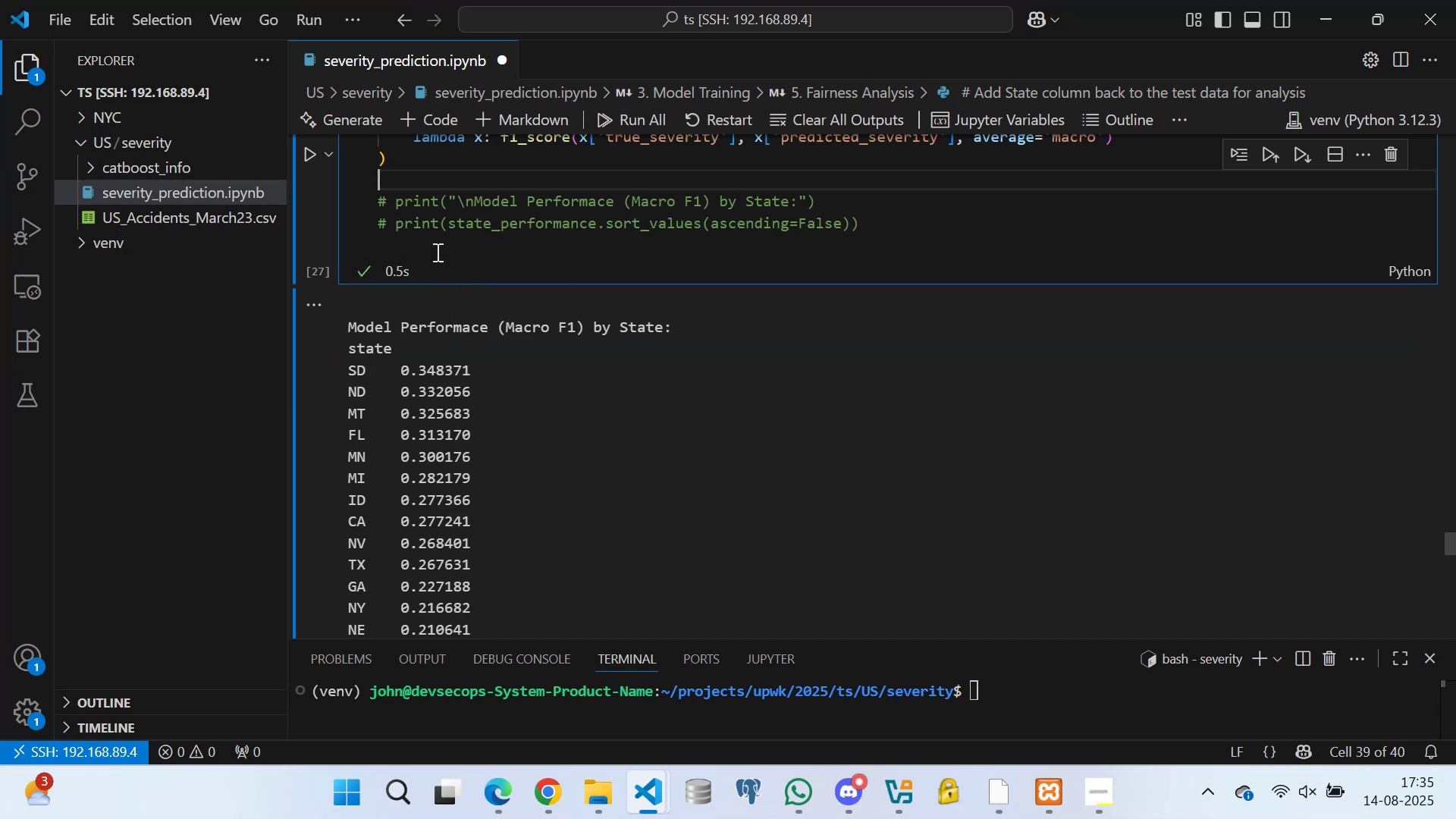 
left_click([435, 250])
 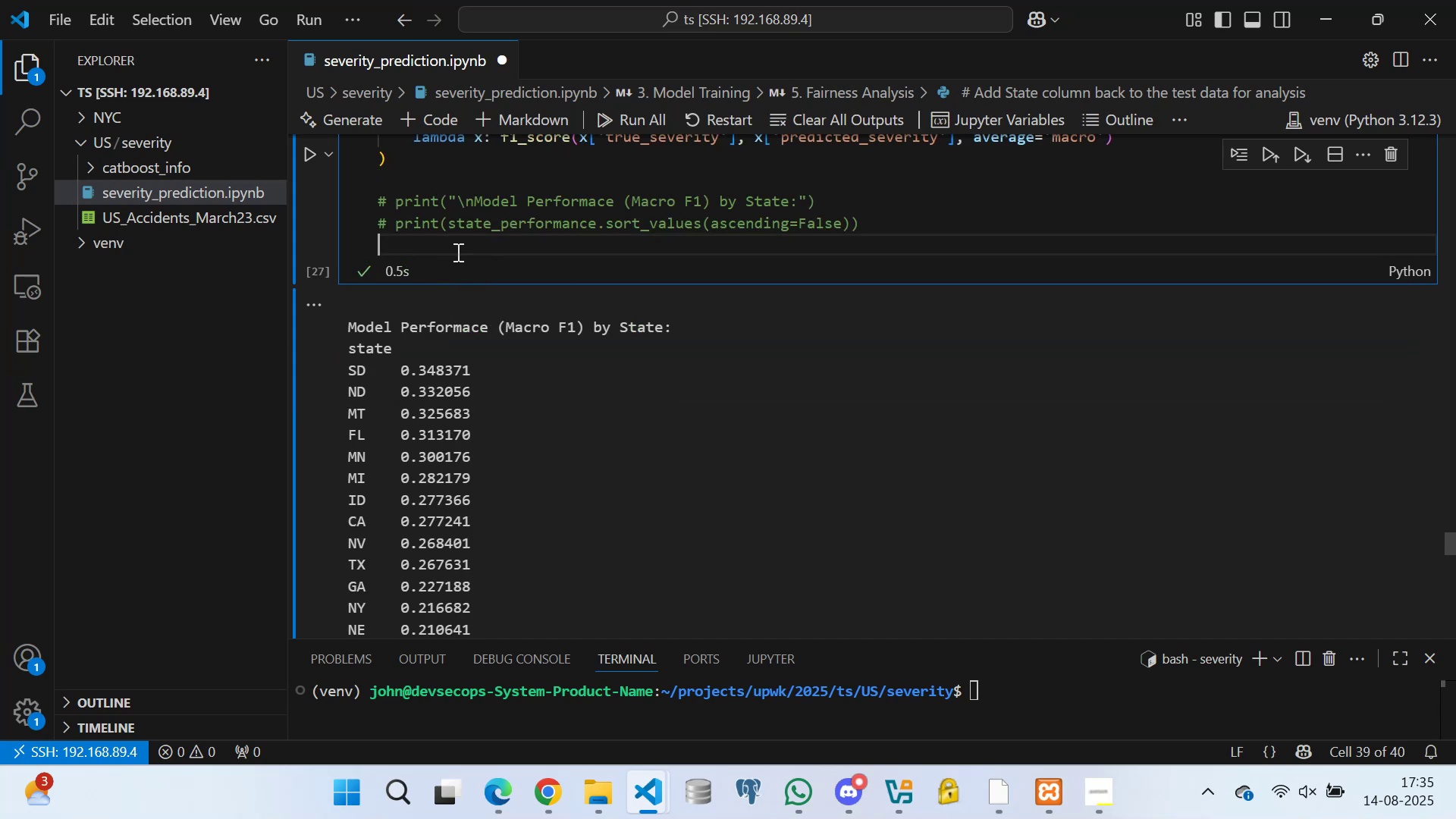 
scroll: coordinate [640, 363], scroll_direction: down, amount: 41.0
 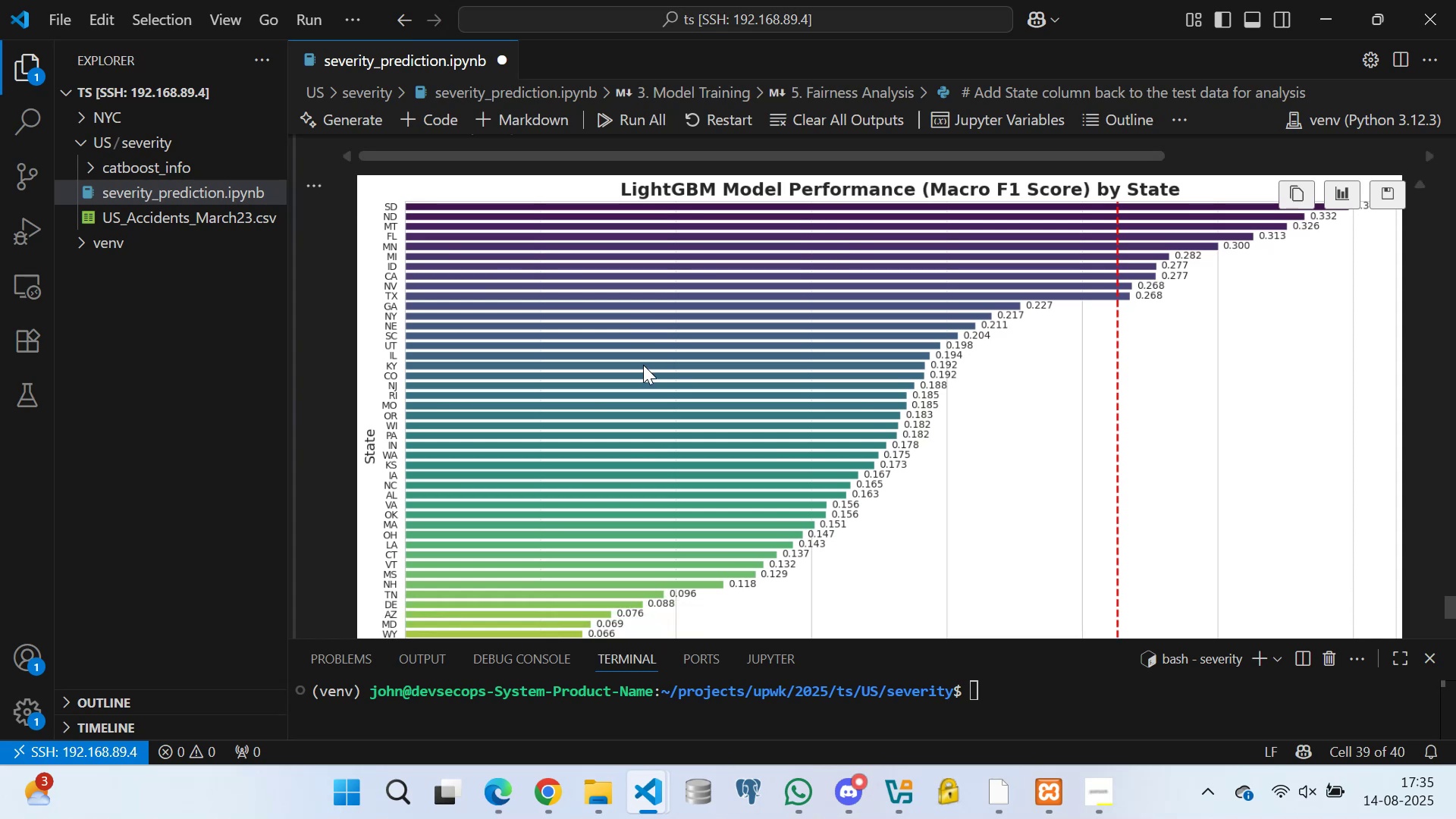 
scroll: coordinate [643, 365], scroll_direction: up, amount: 1.0
 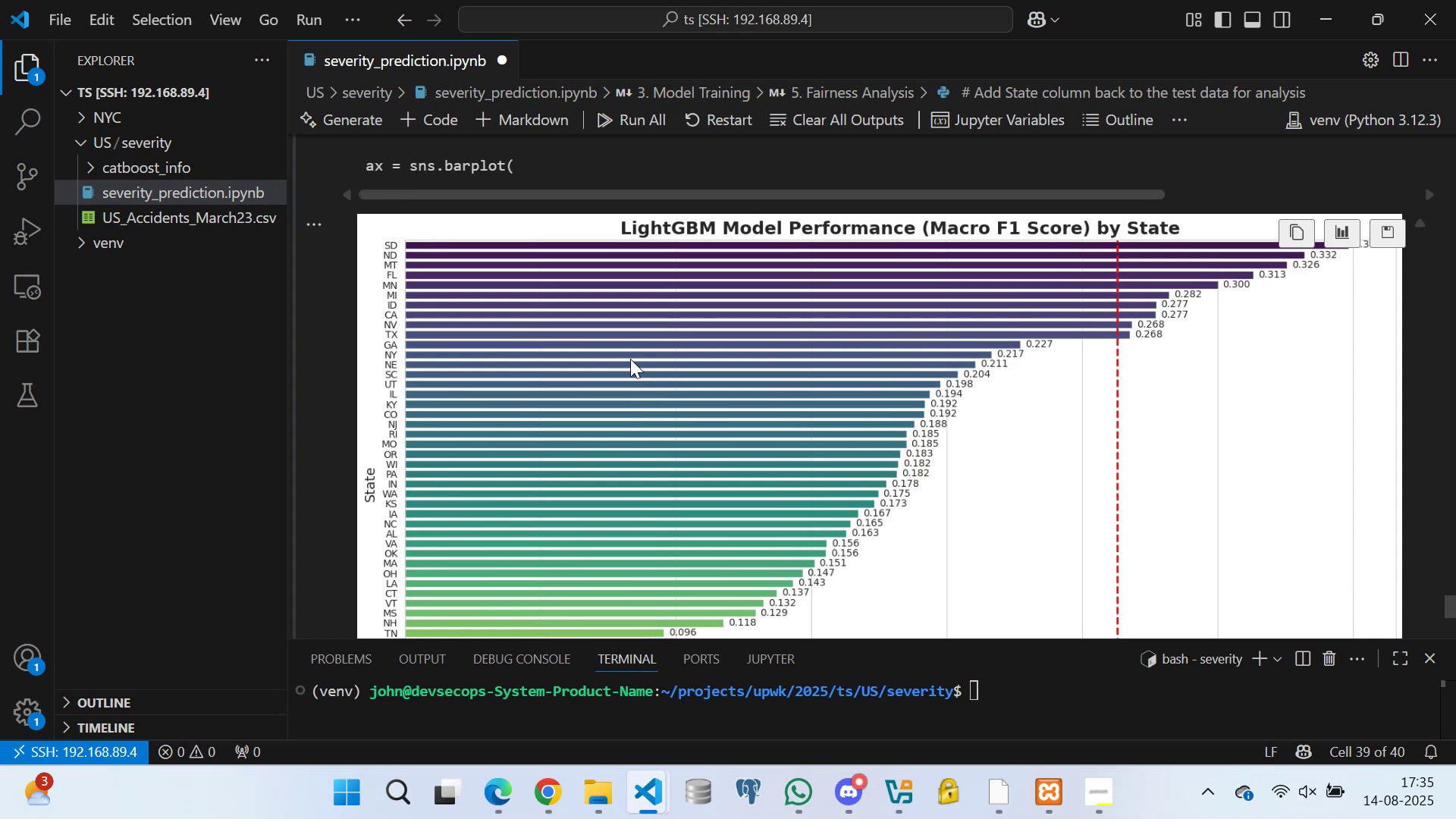 
scroll: coordinate [632, 360], scroll_direction: down, amount: 7.0
 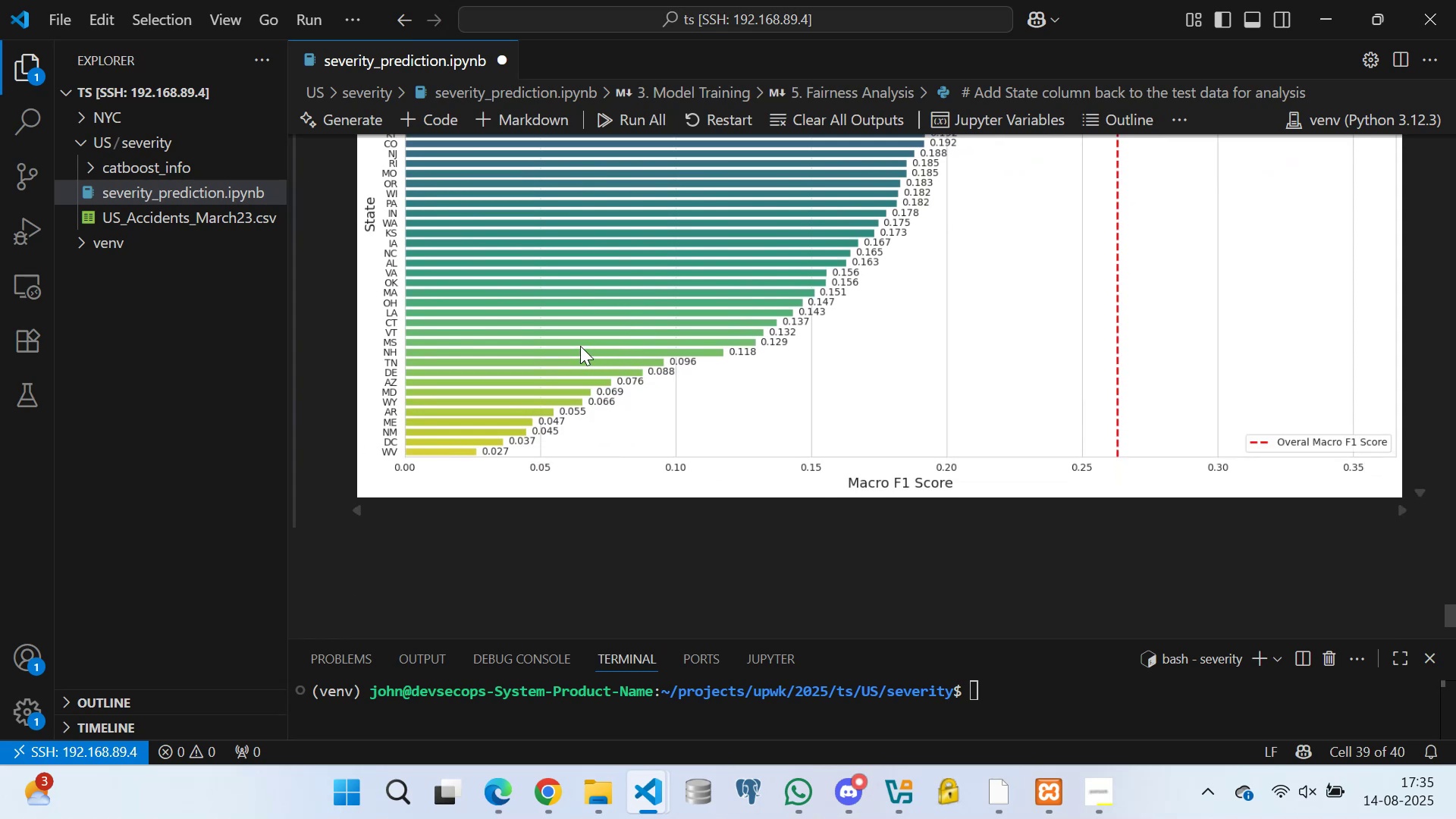 
scroll: coordinate [580, 342], scroll_direction: up, amount: 3.0
 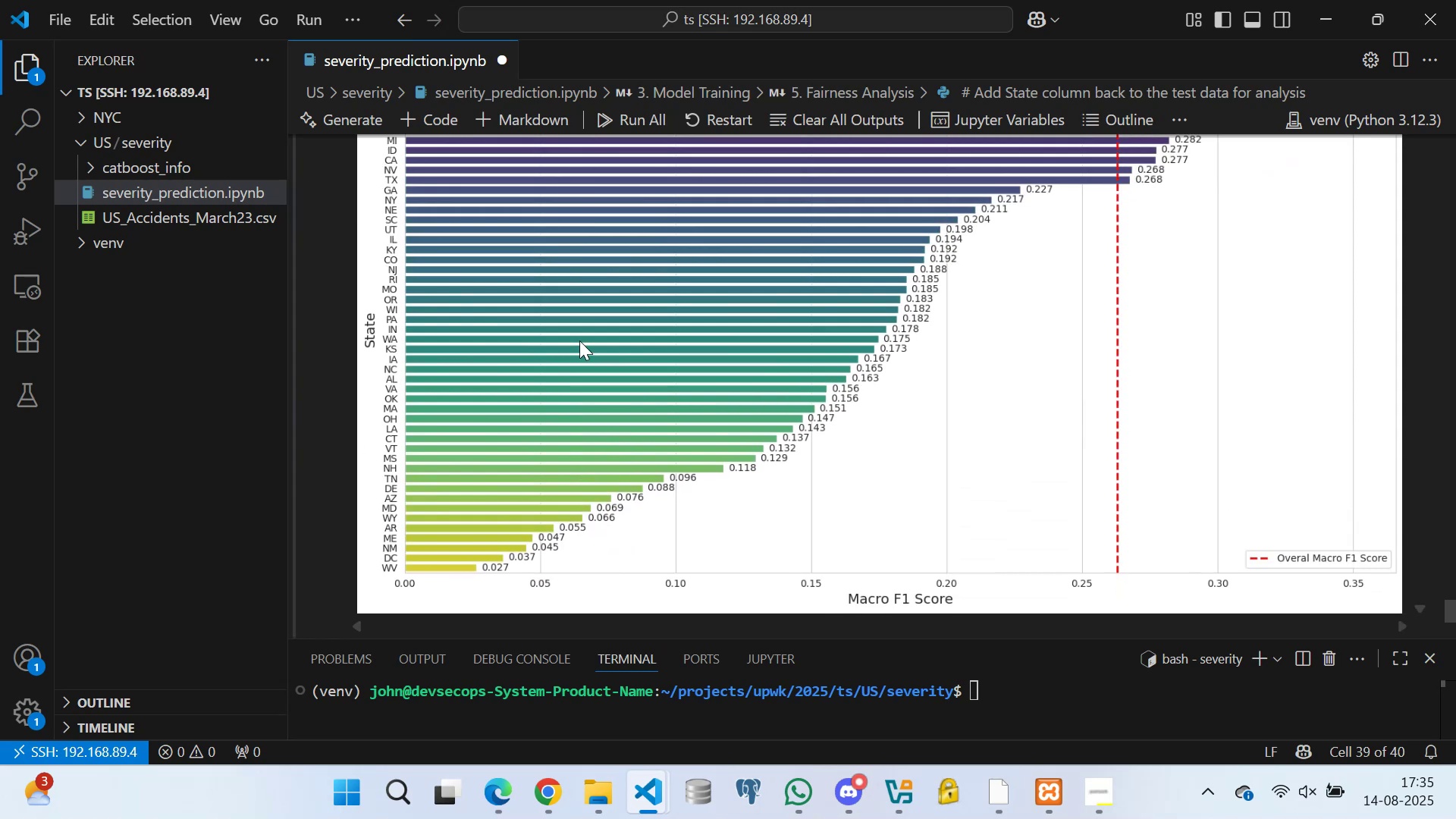 
scroll: coordinate [660, 377], scroll_direction: down, amount: 5.0
 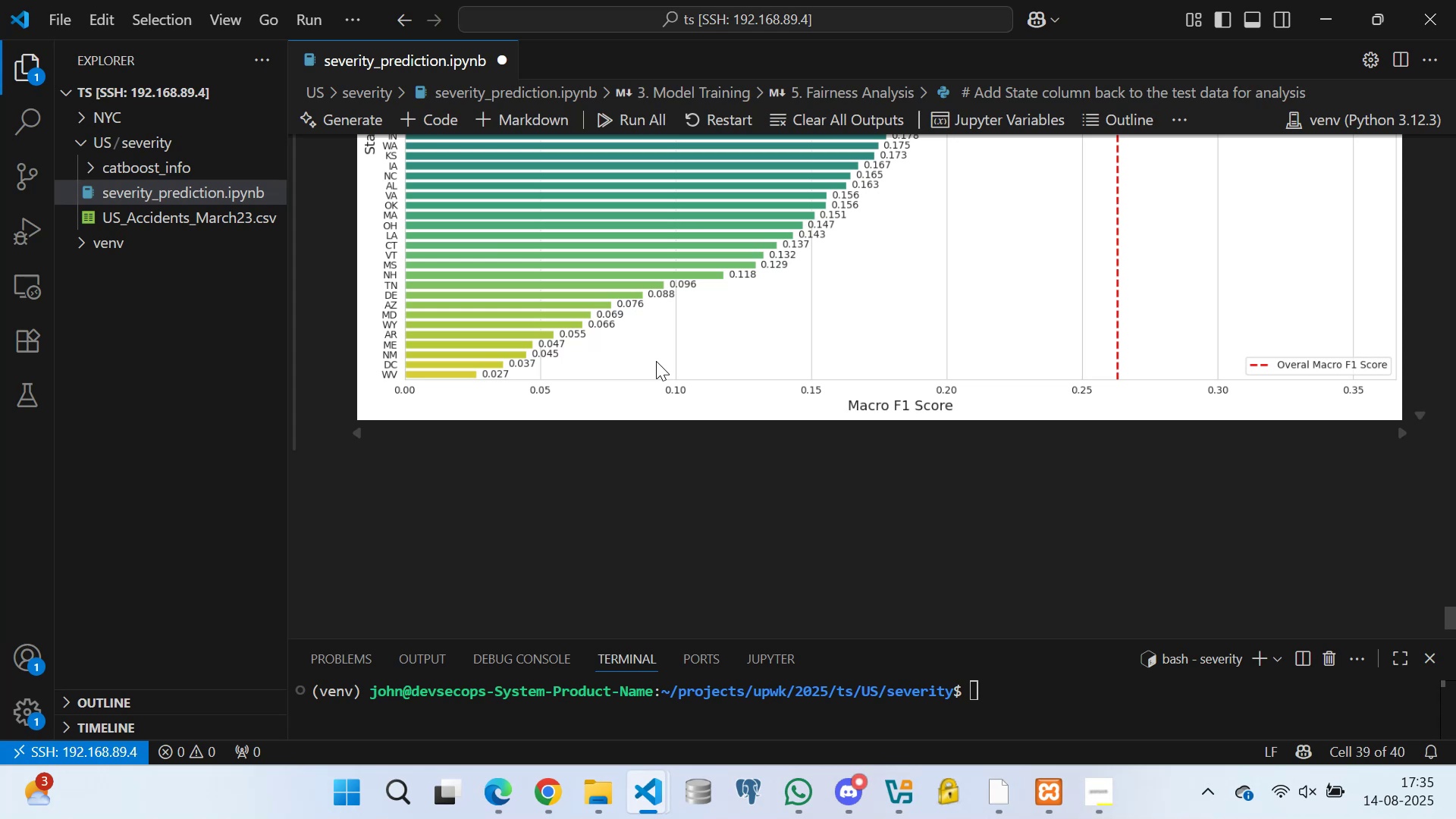 
wait(32.19)
 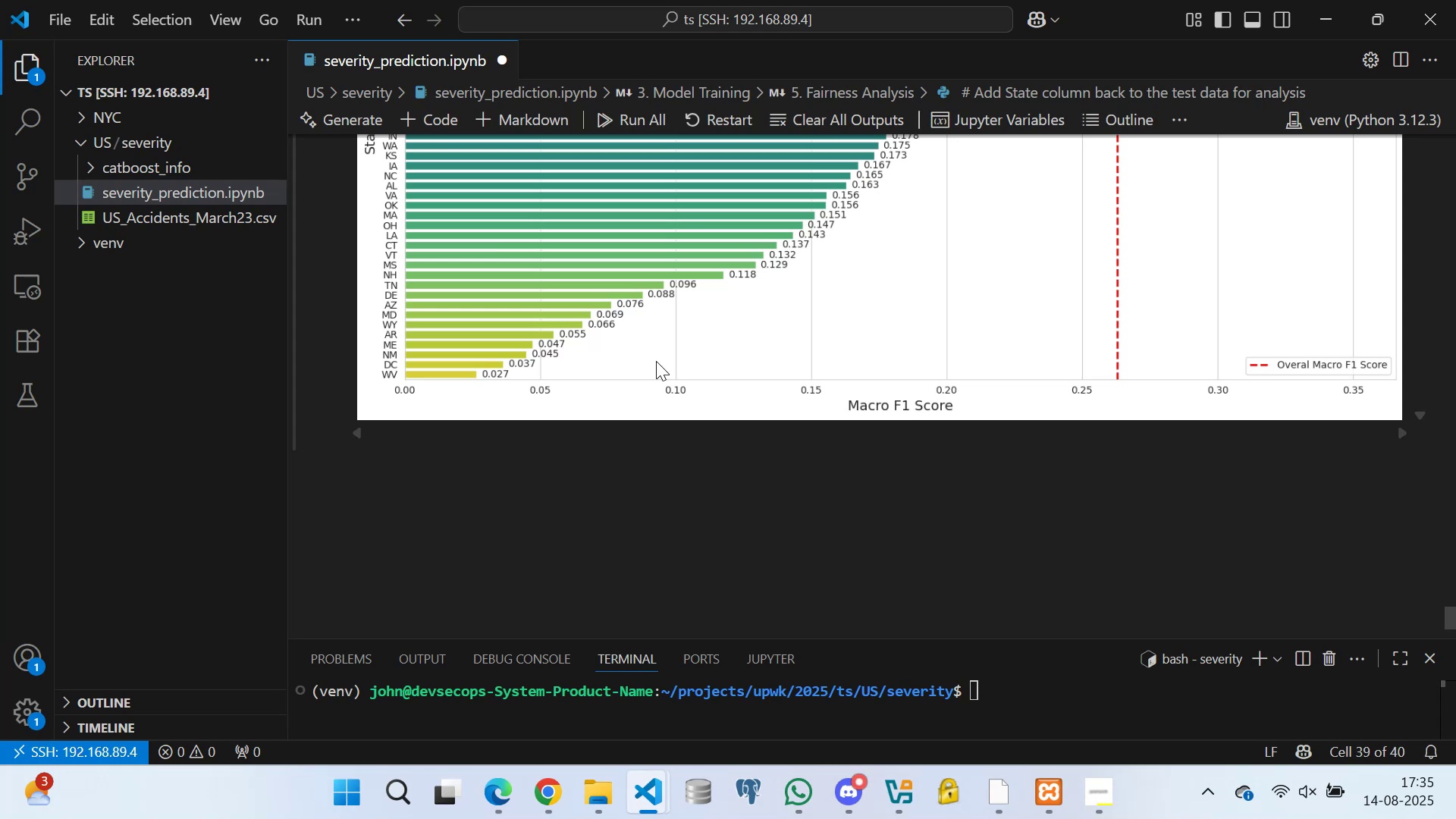 
scroll: coordinate [1007, 334], scroll_direction: up, amount: 12.0
 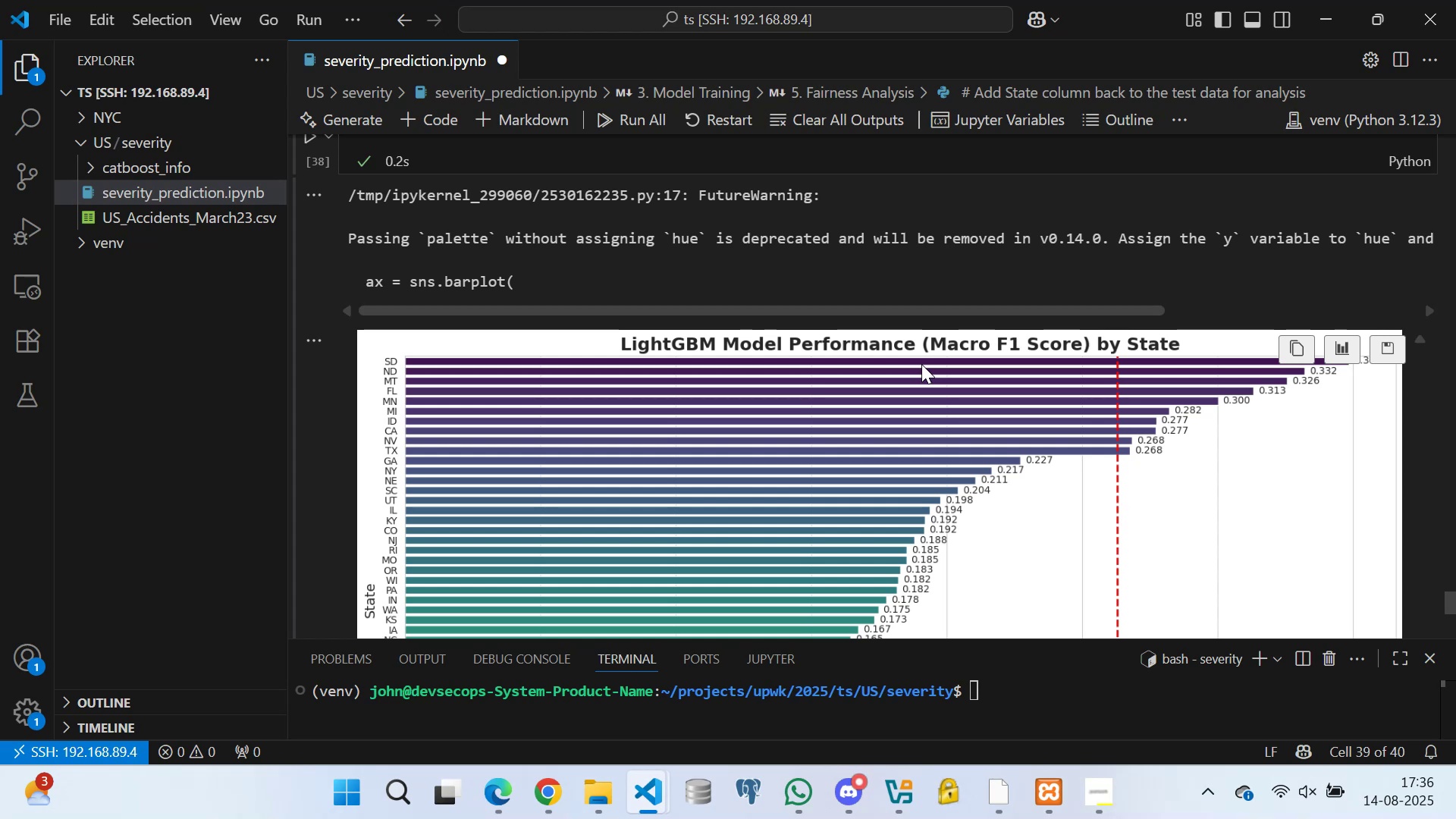 
wait(38.81)
 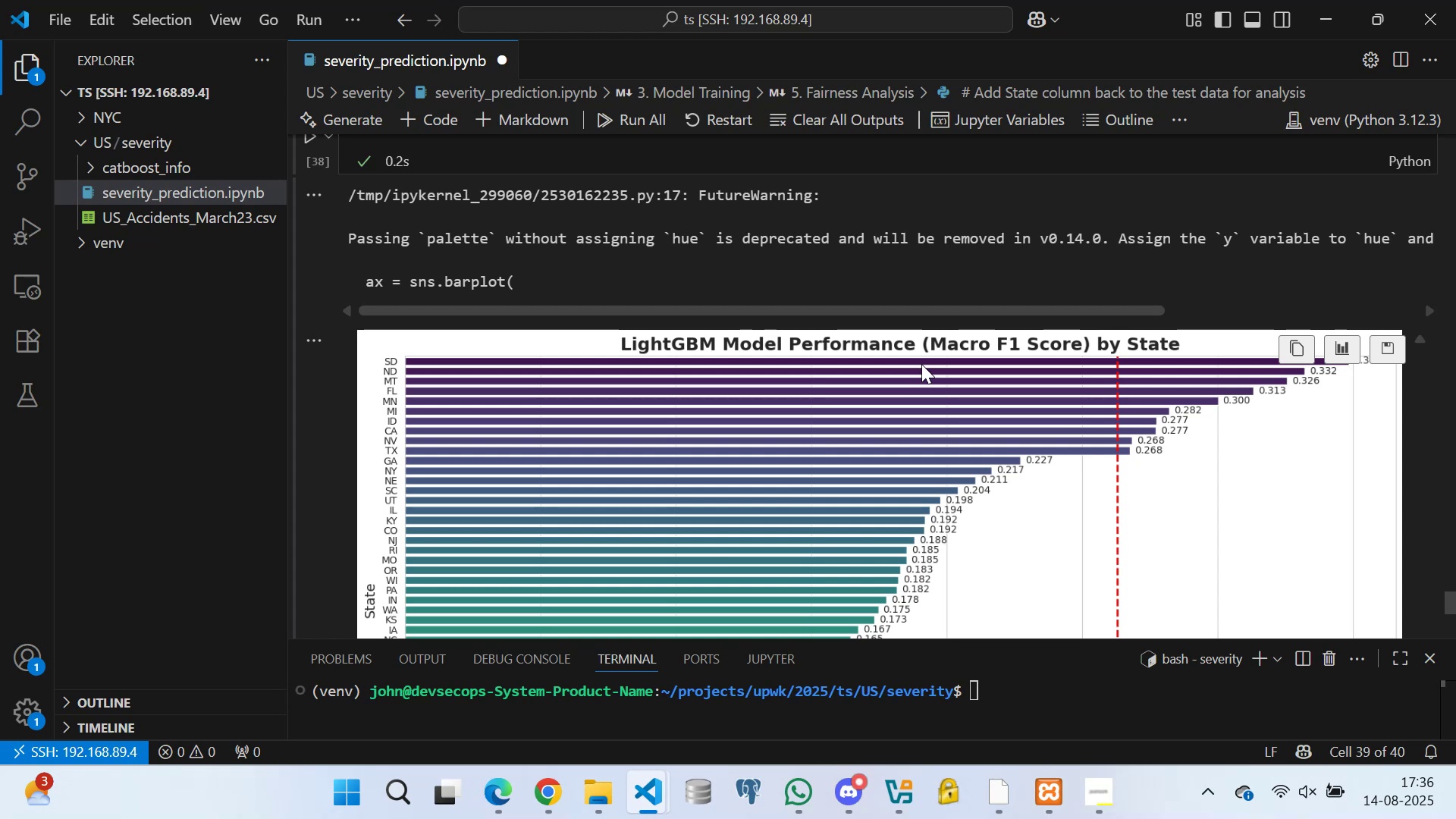 
scroll: coordinate [958, 390], scroll_direction: down, amount: 10.0
 